 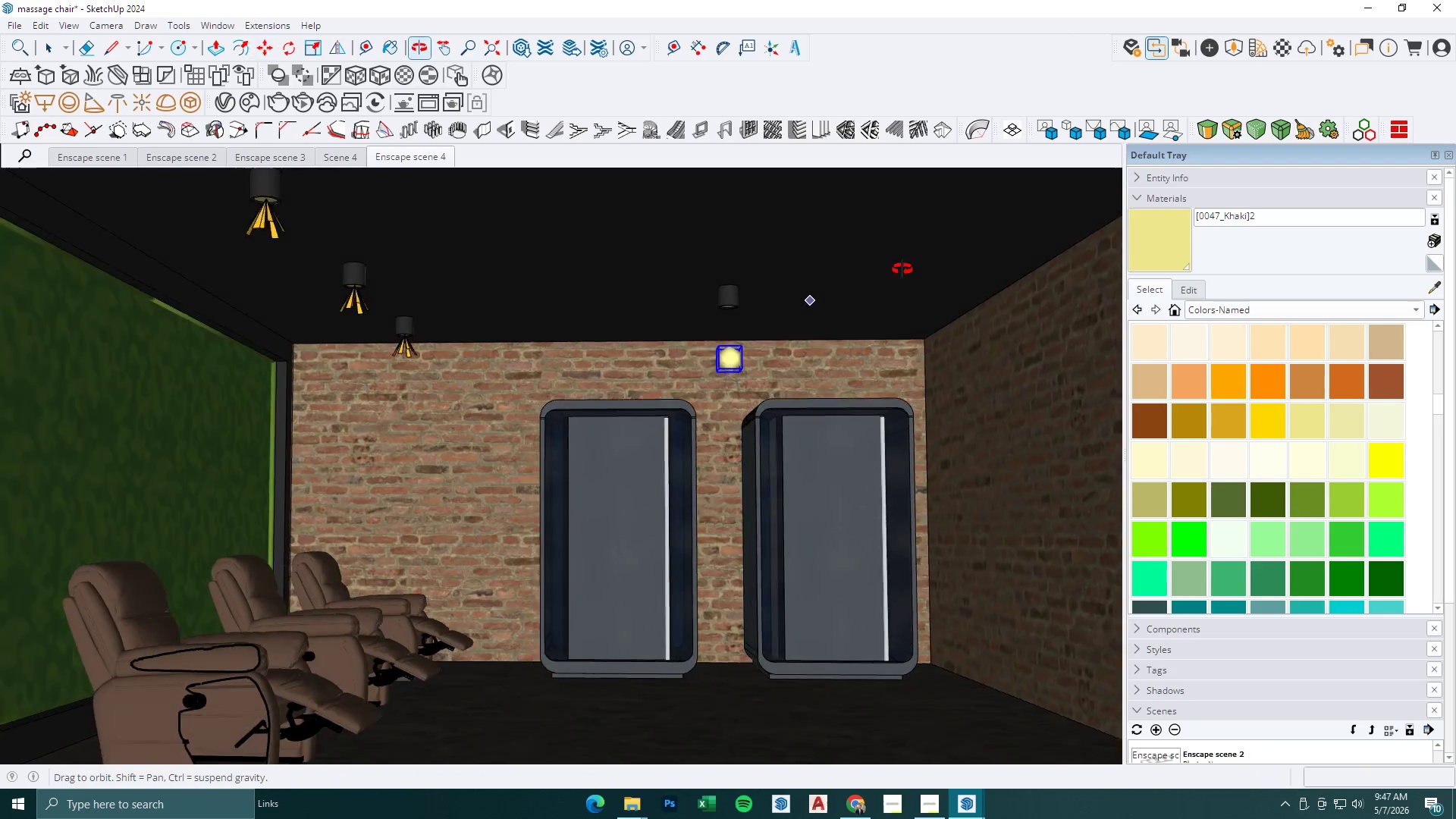 
scroll: coordinate [726, 351], scroll_direction: up, amount: 6.0
 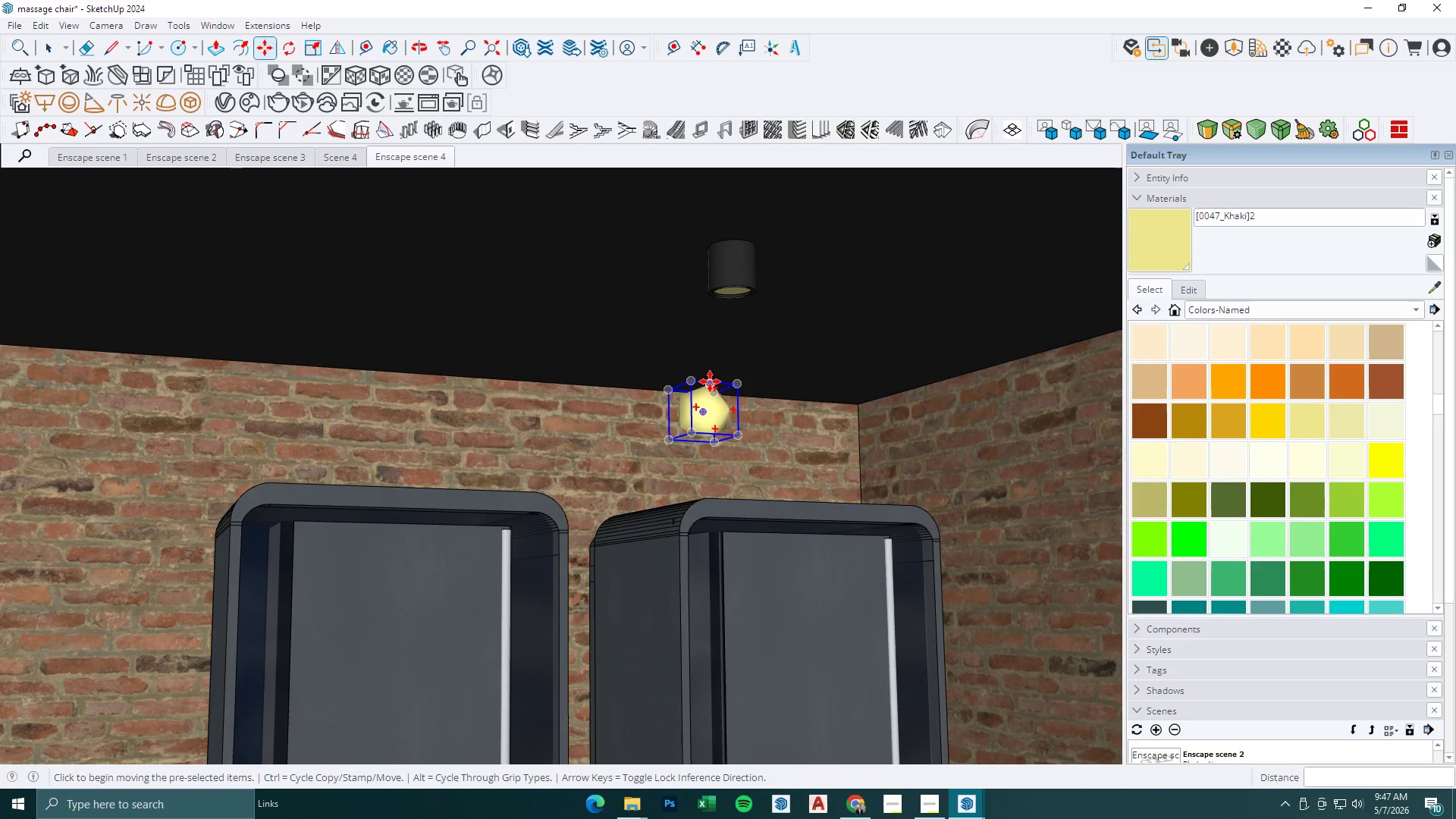 
left_click([710, 381])
 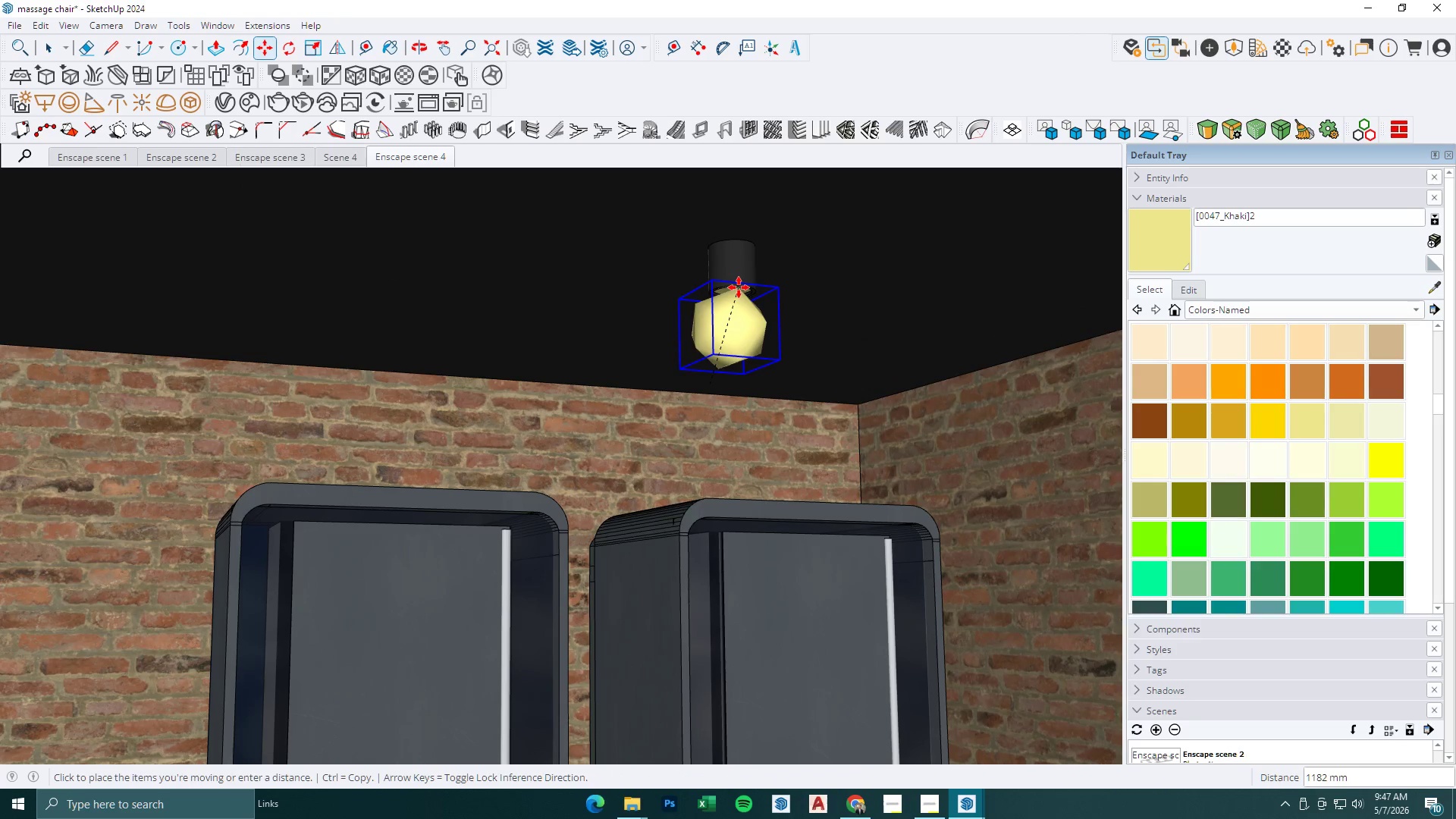 
left_click([736, 288])
 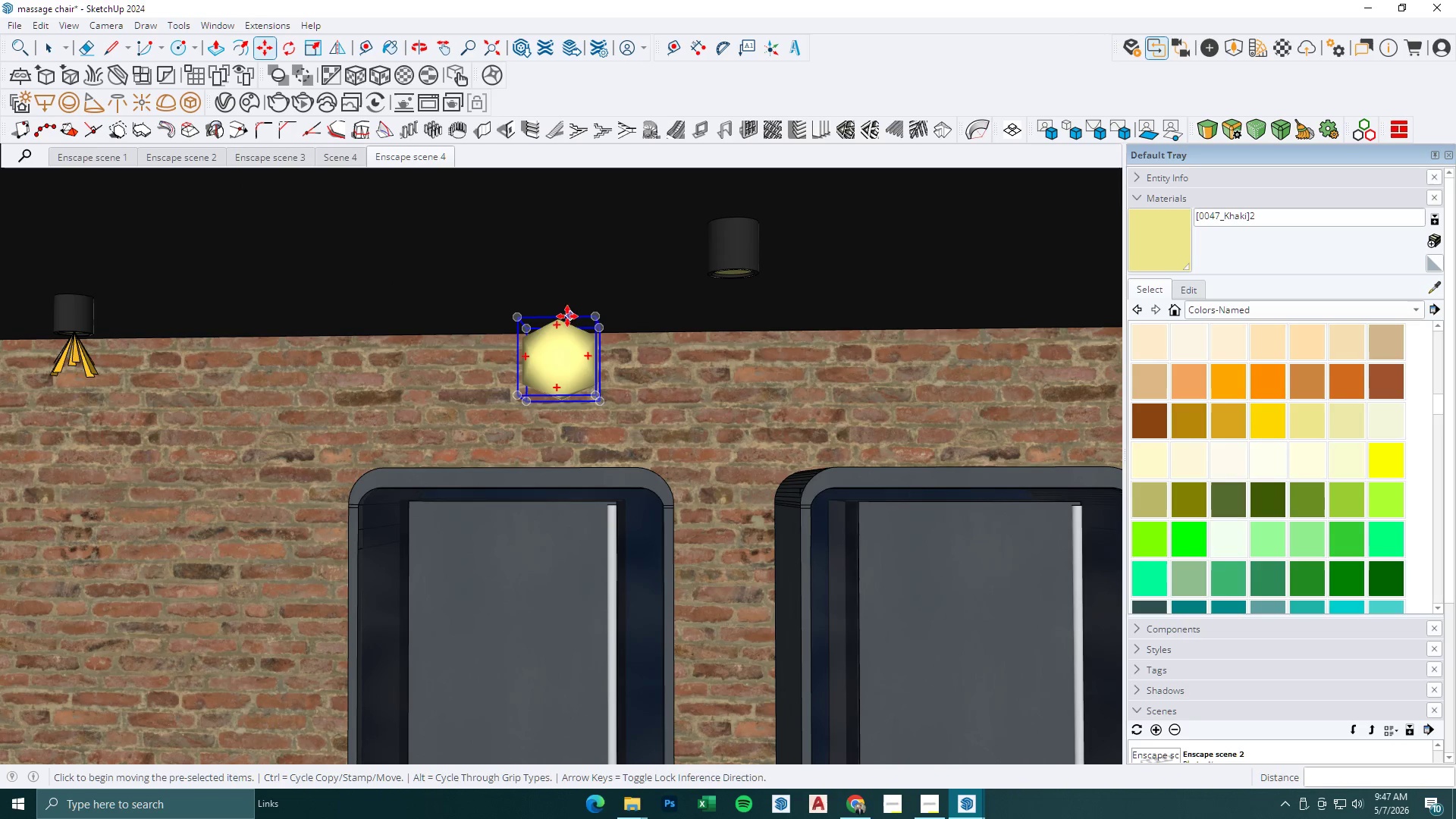 
left_click([562, 318])
 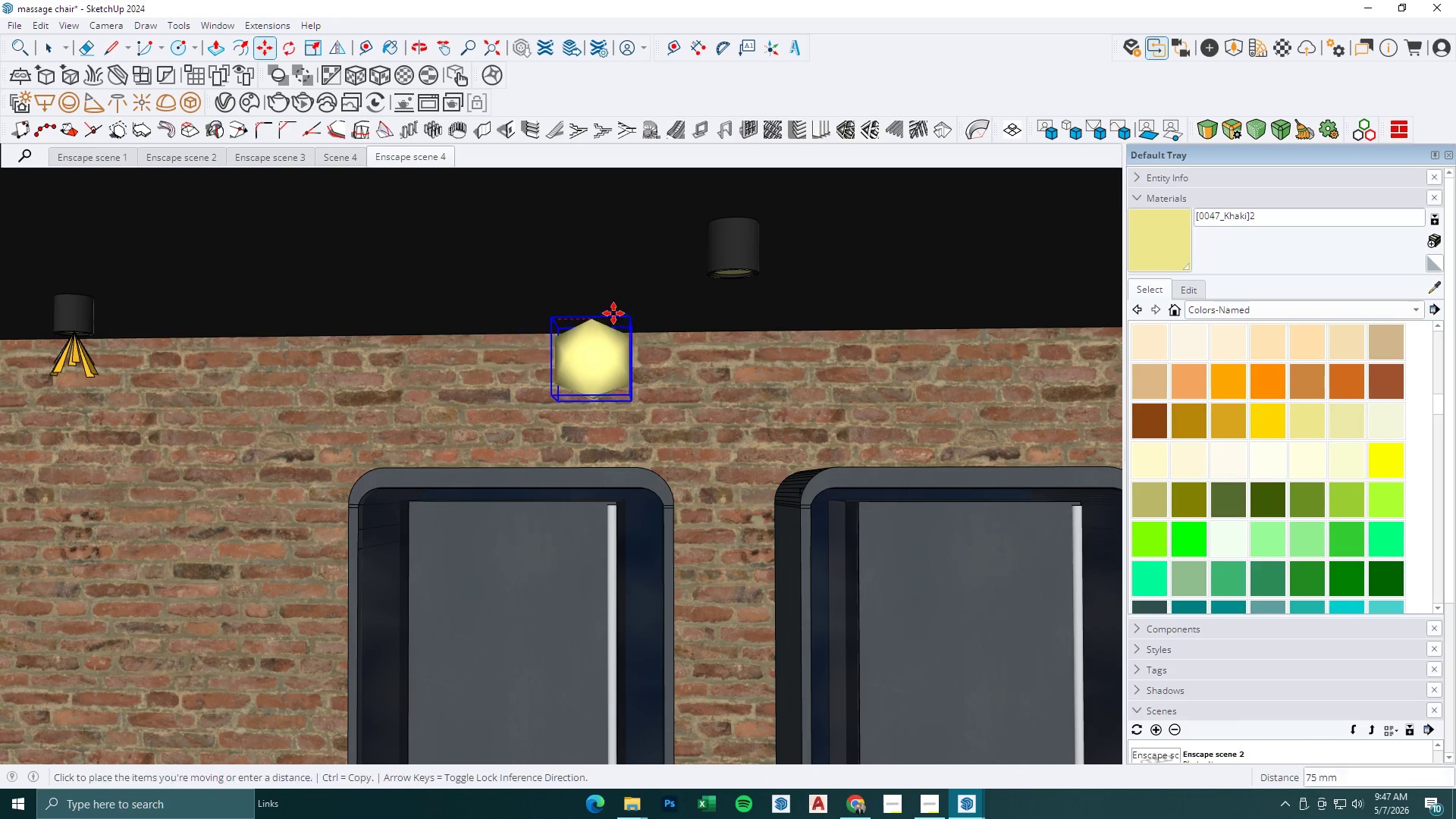 
key(K)
 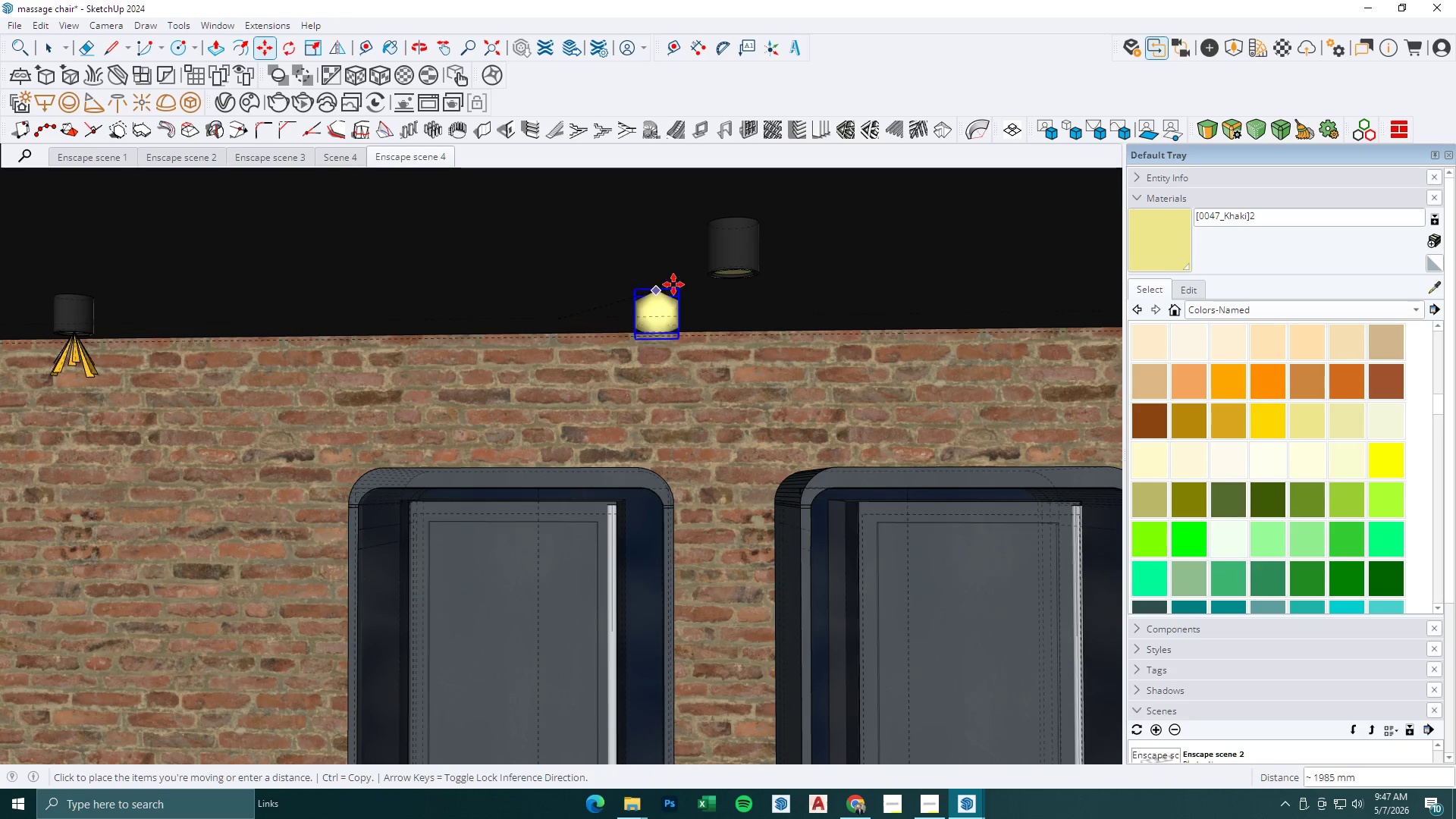 
scroll: coordinate [742, 282], scroll_direction: up, amount: 5.0
 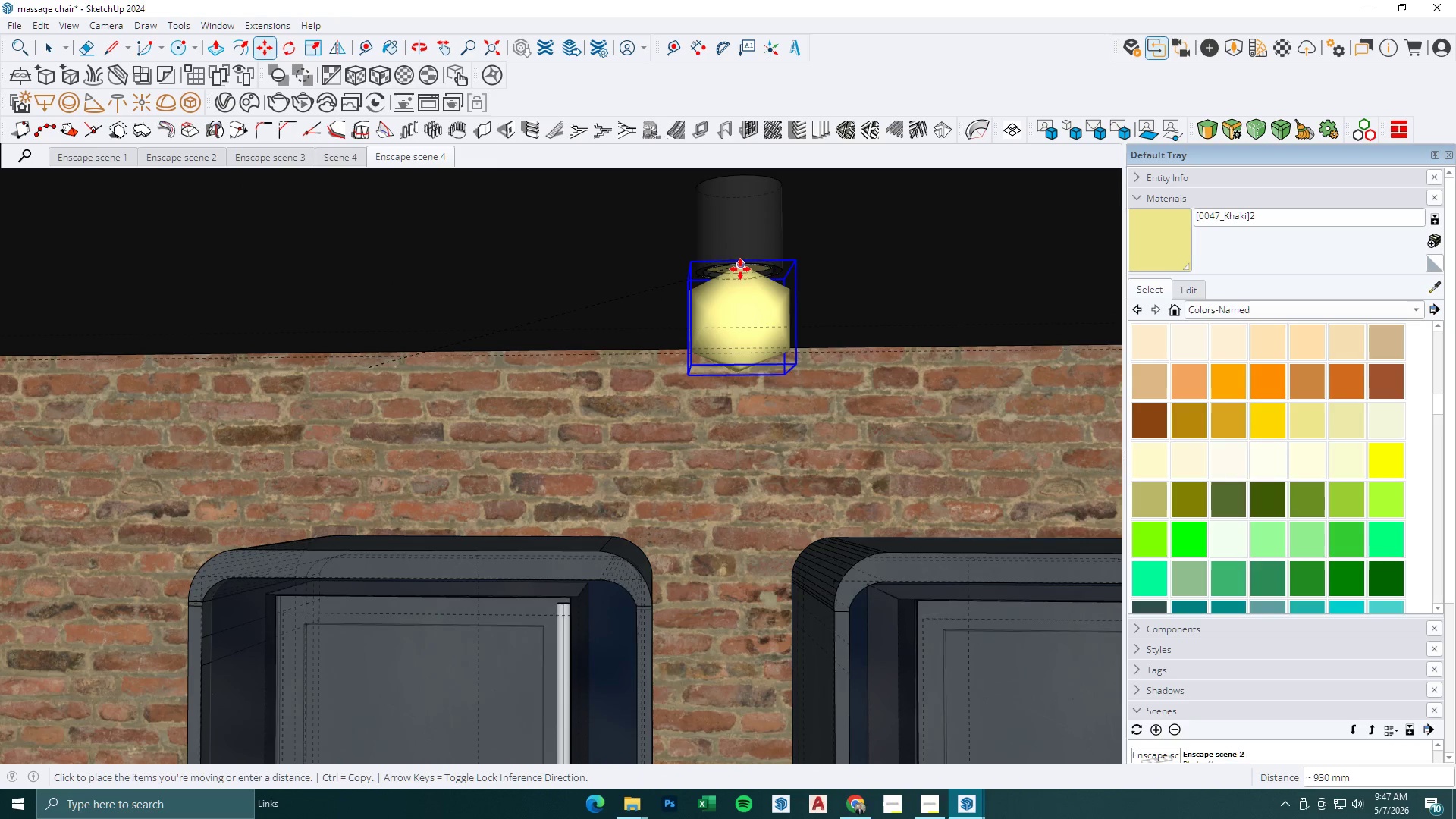 
left_click([740, 269])
 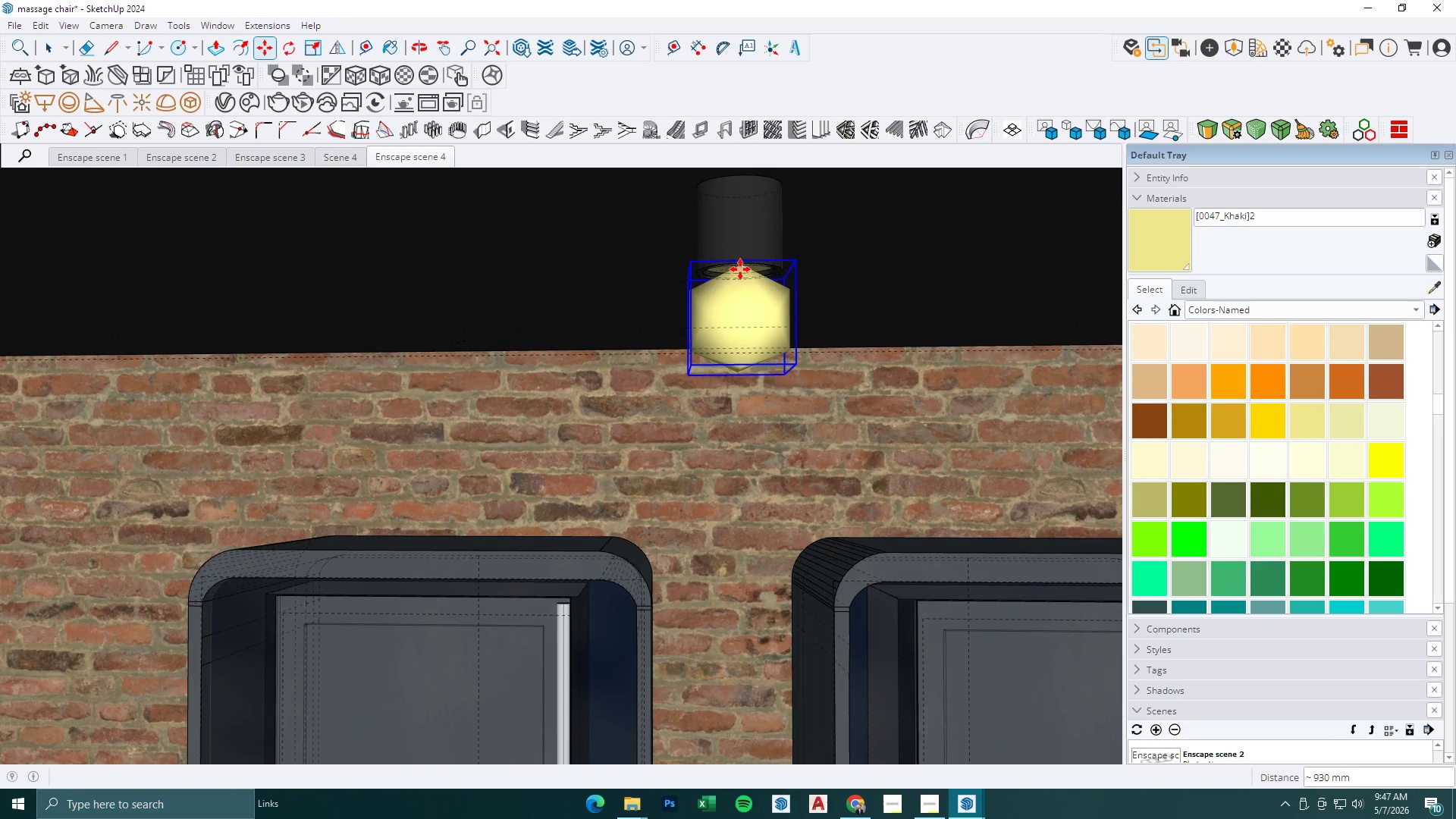 
key(K)
 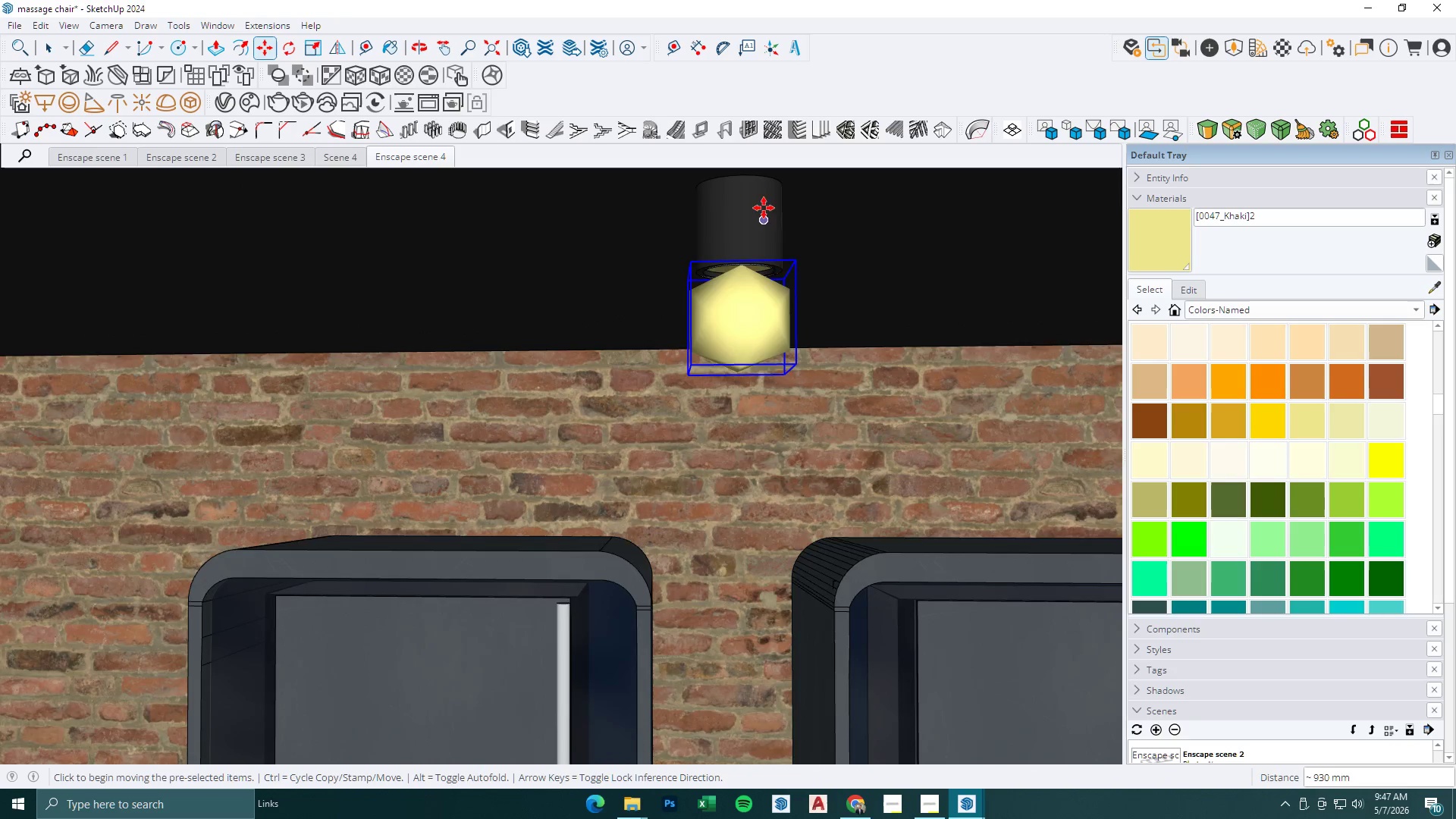 
scroll: coordinate [739, 267], scroll_direction: down, amount: 13.0
 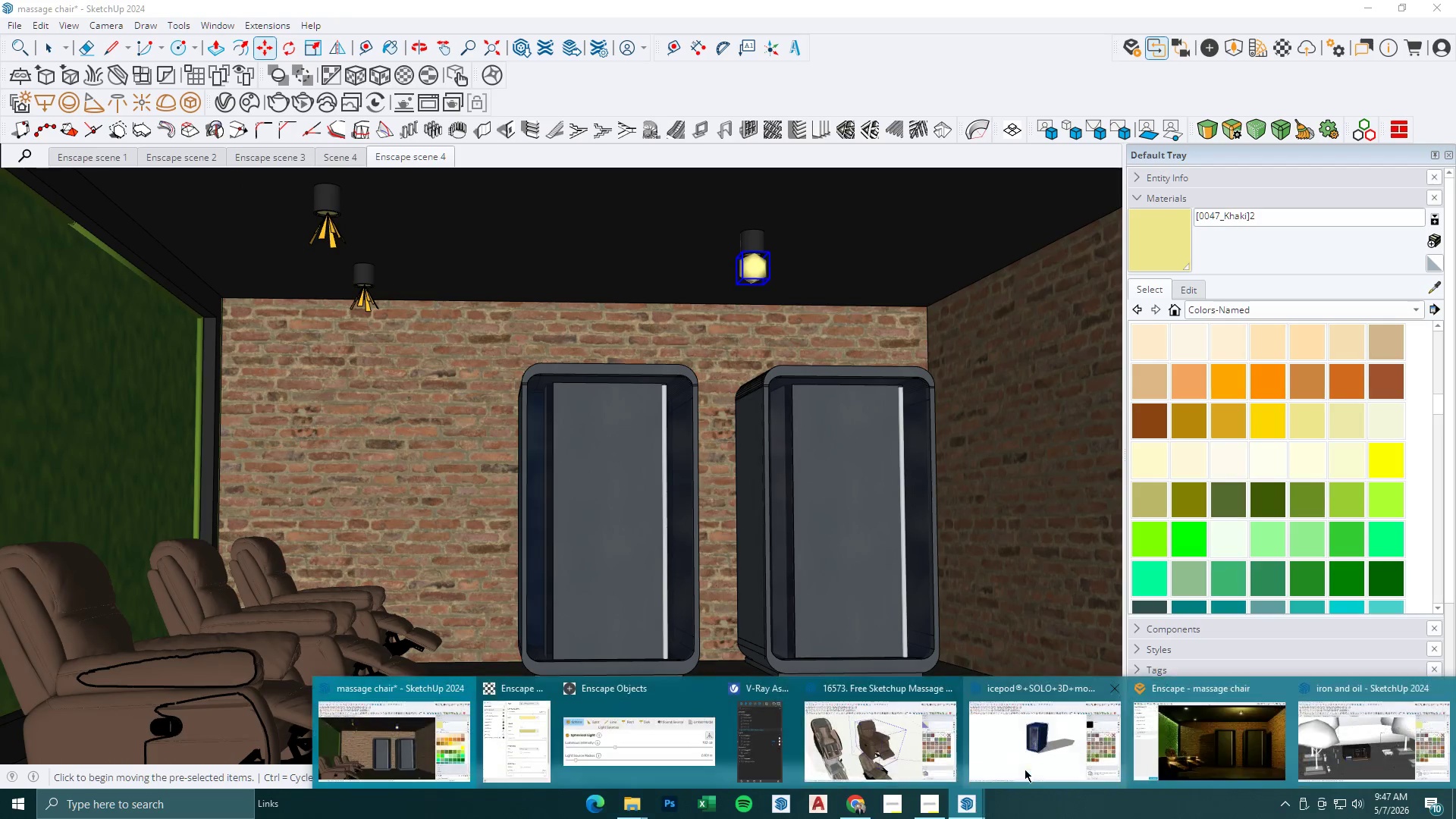 
left_click([1219, 741])
 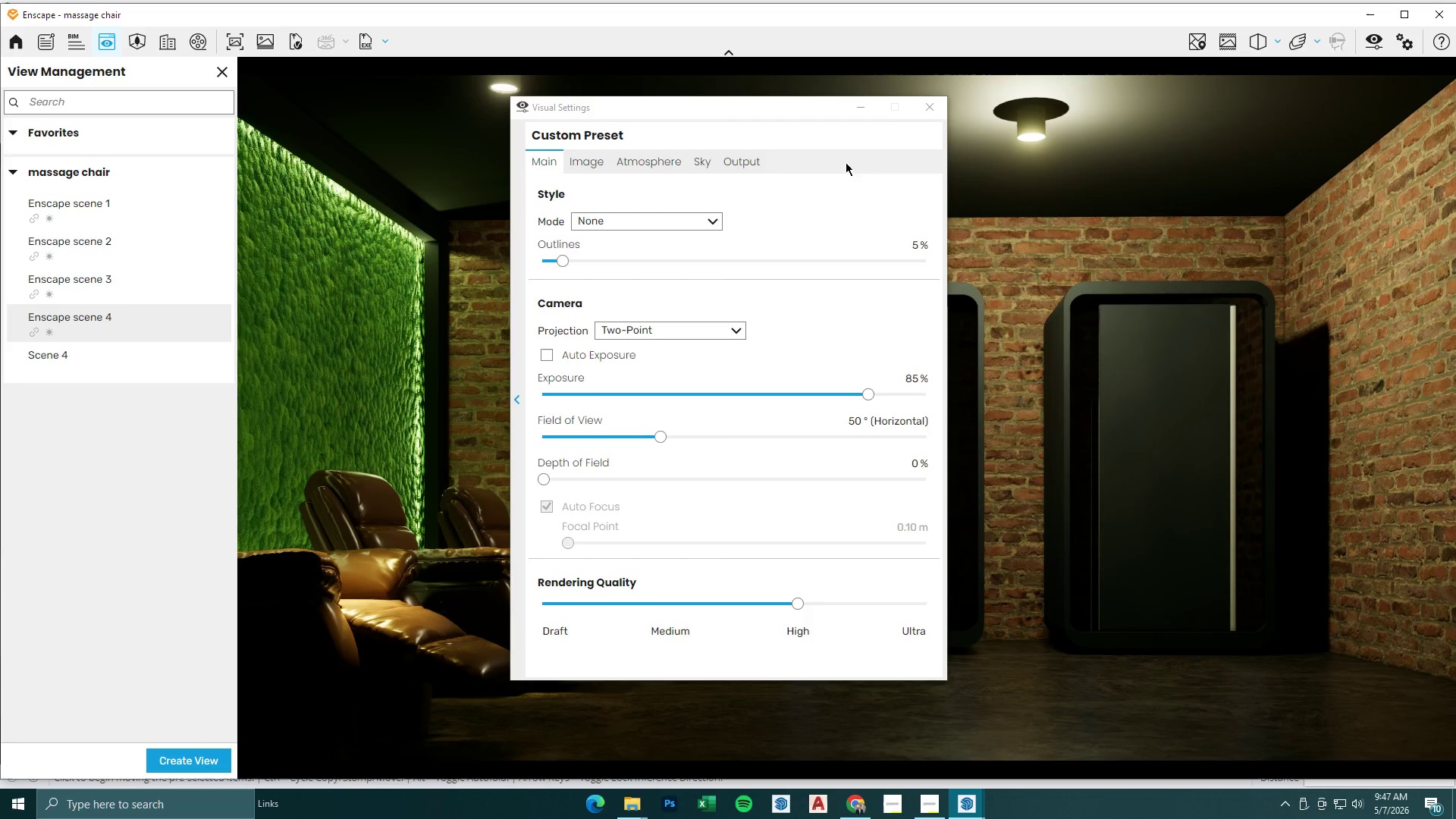 
left_click([853, 104])
 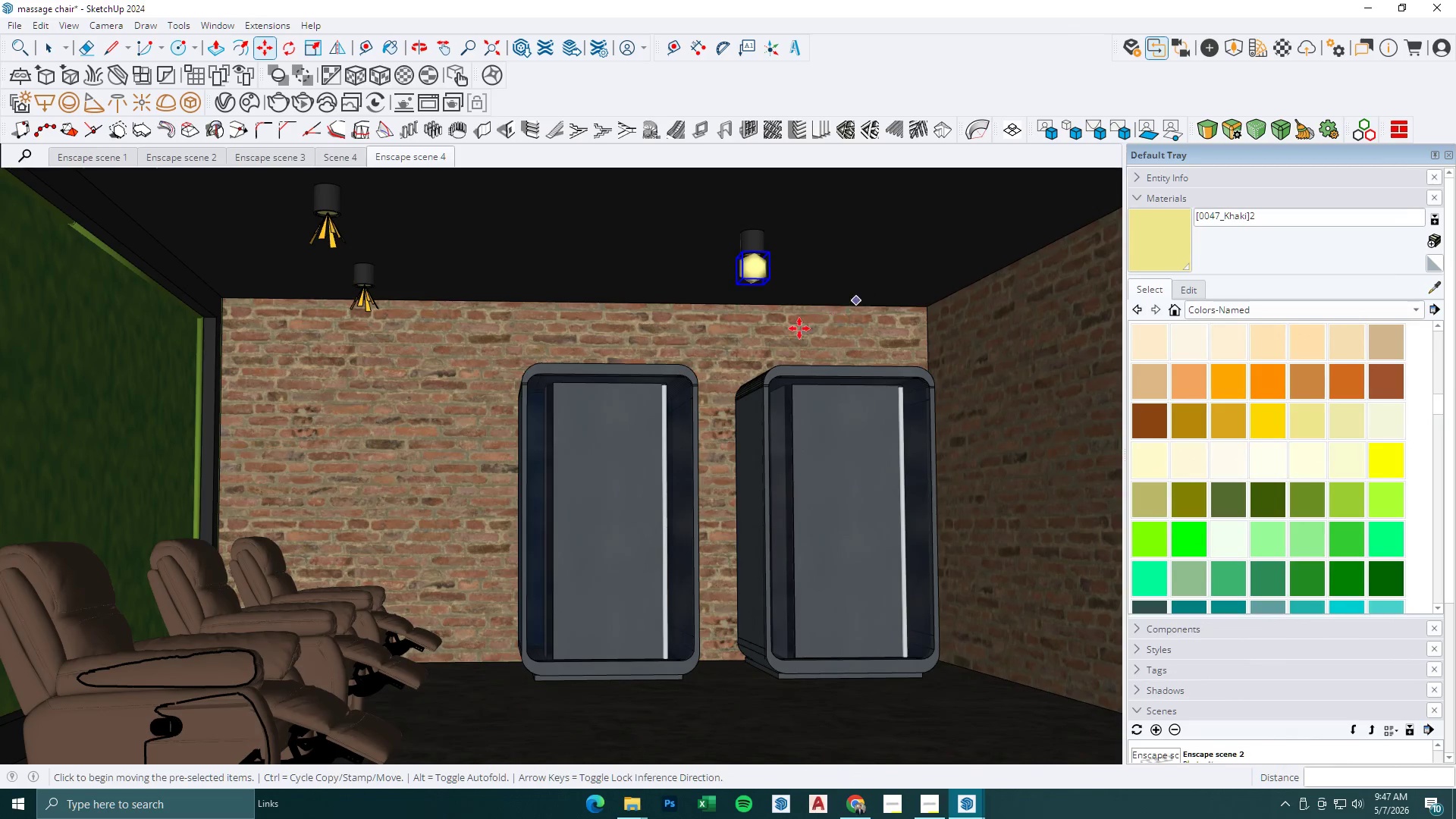 
left_click([701, 309])
 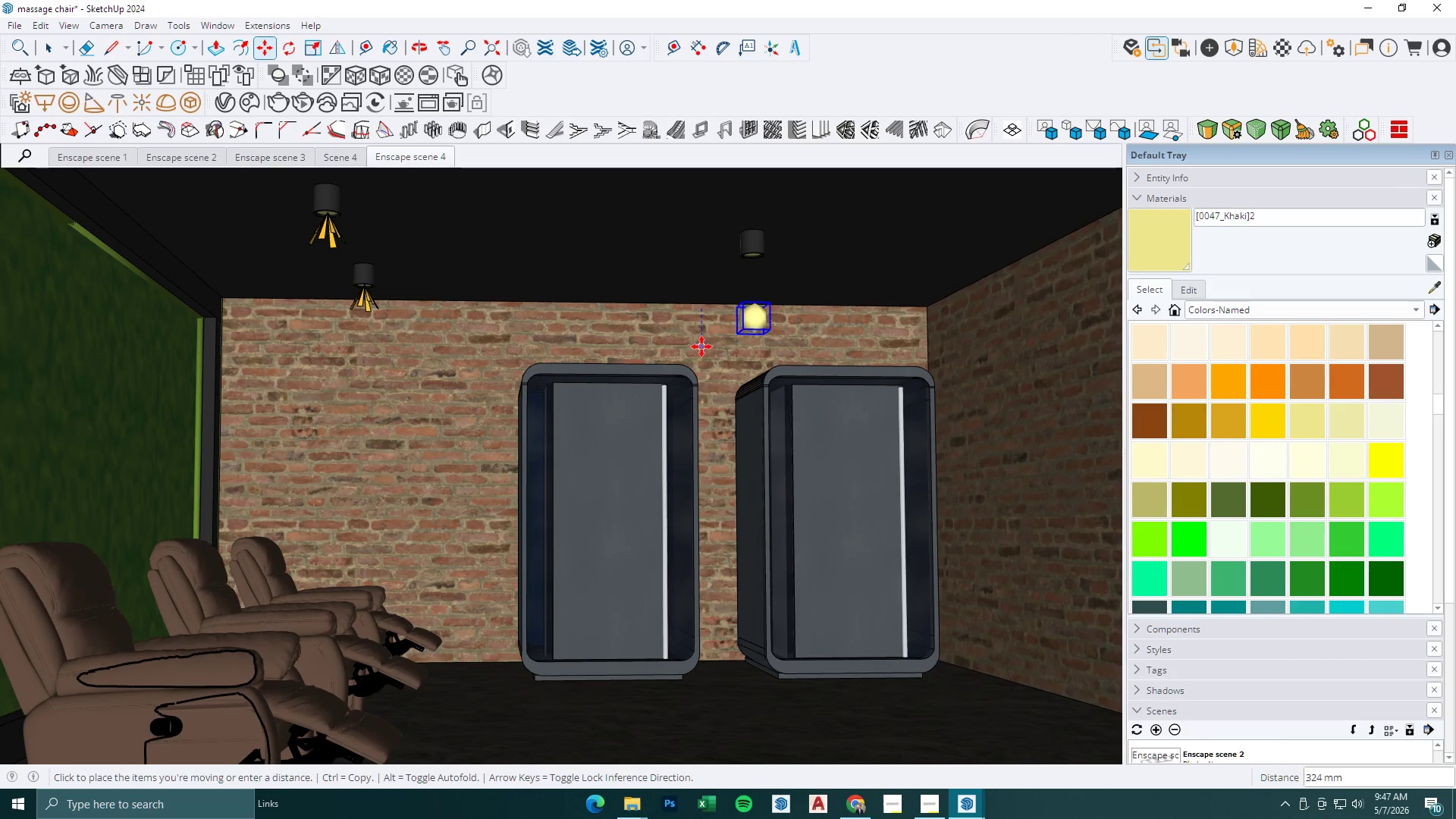 
left_click([701, 350])
 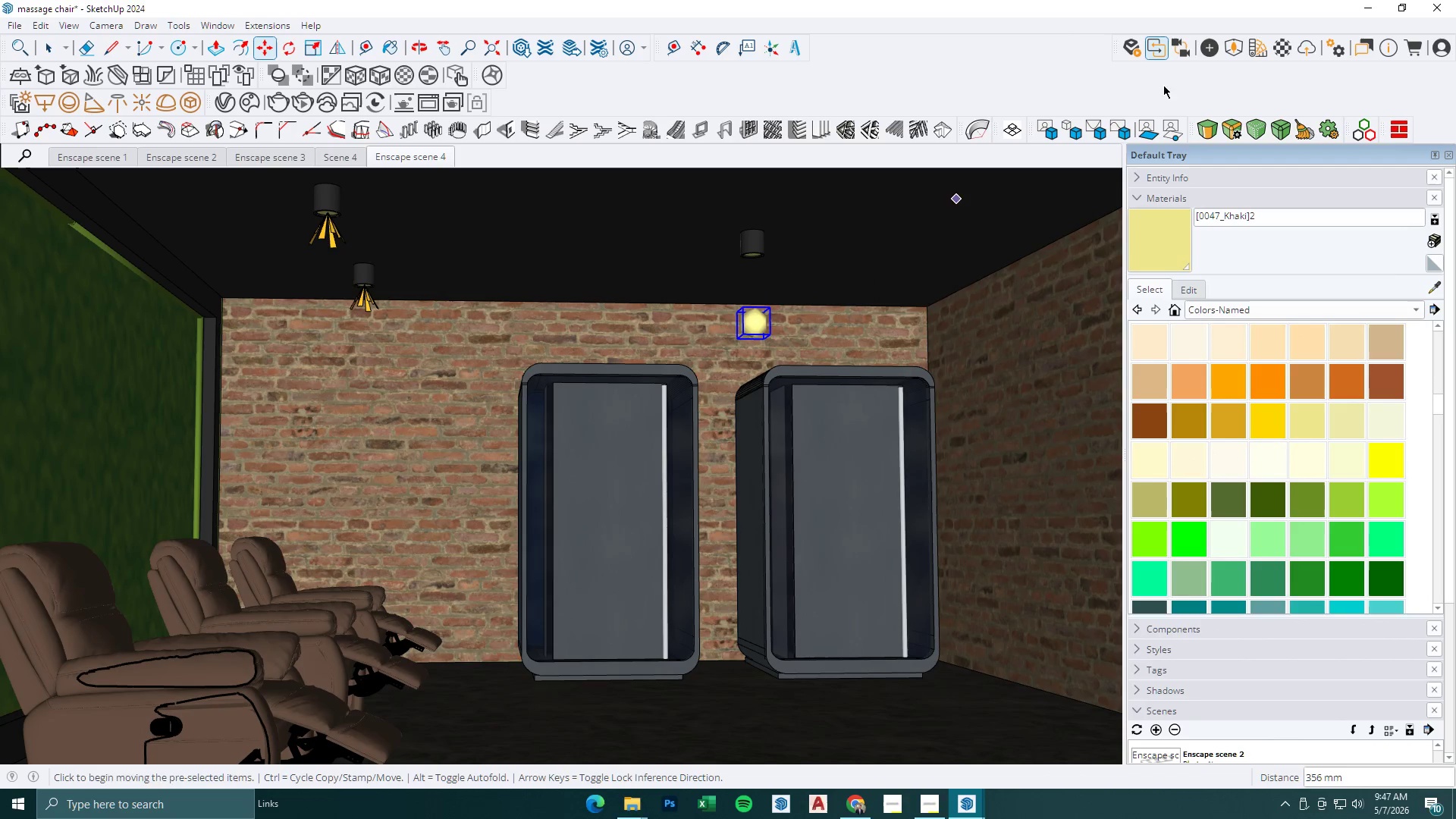 
key(Escape)
 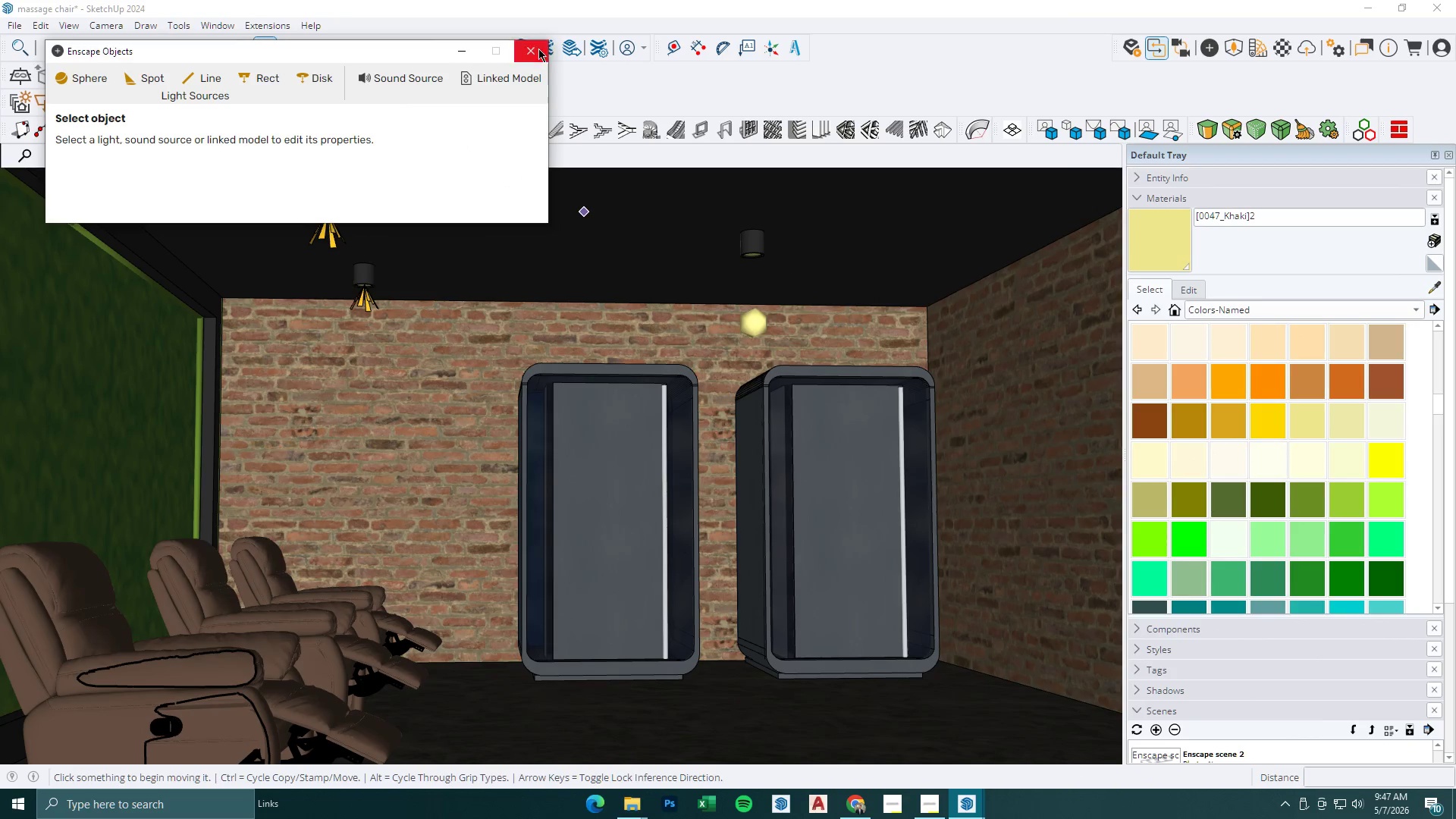 
left_click([467, 54])
 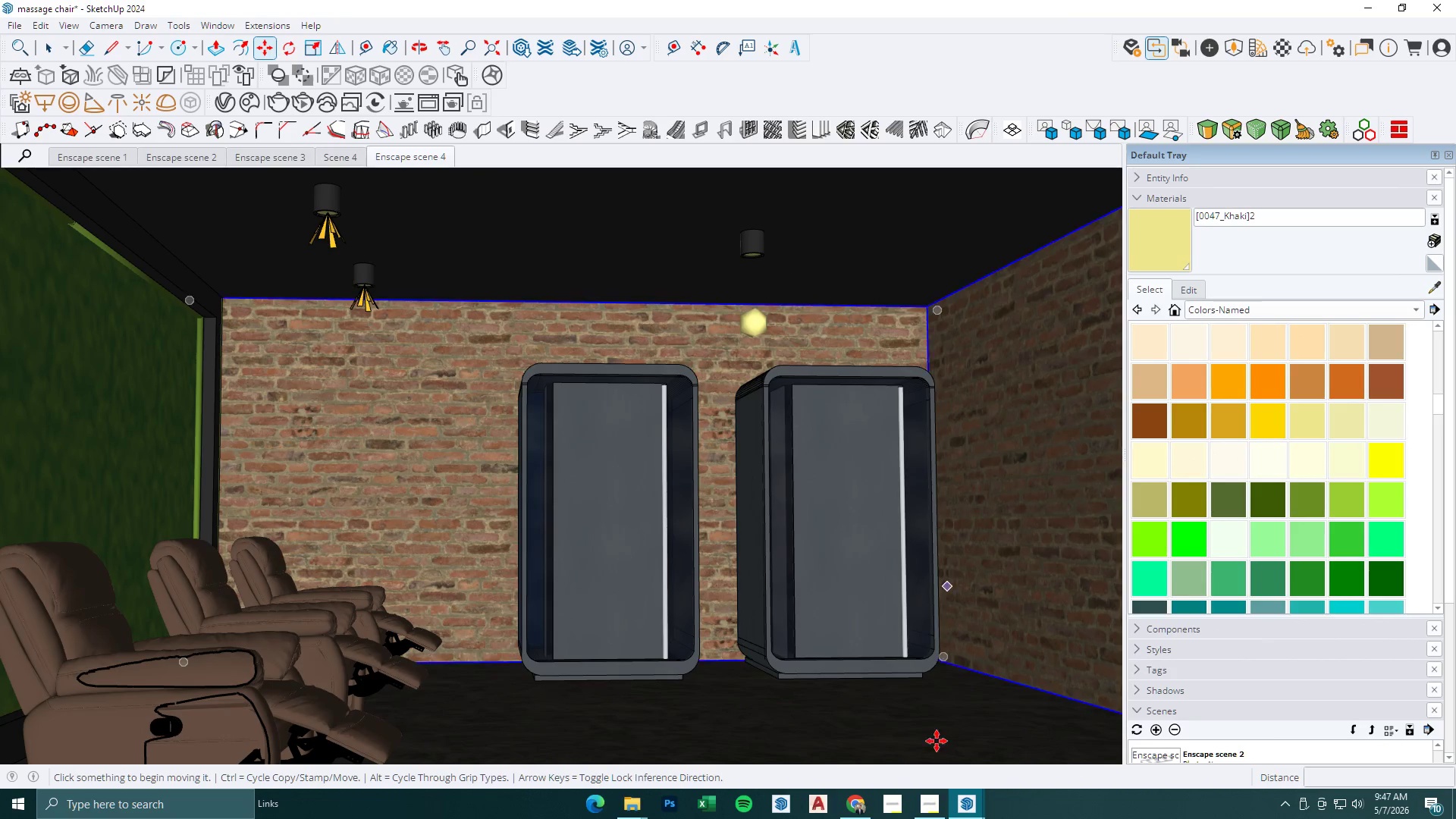 
left_click([987, 807])
 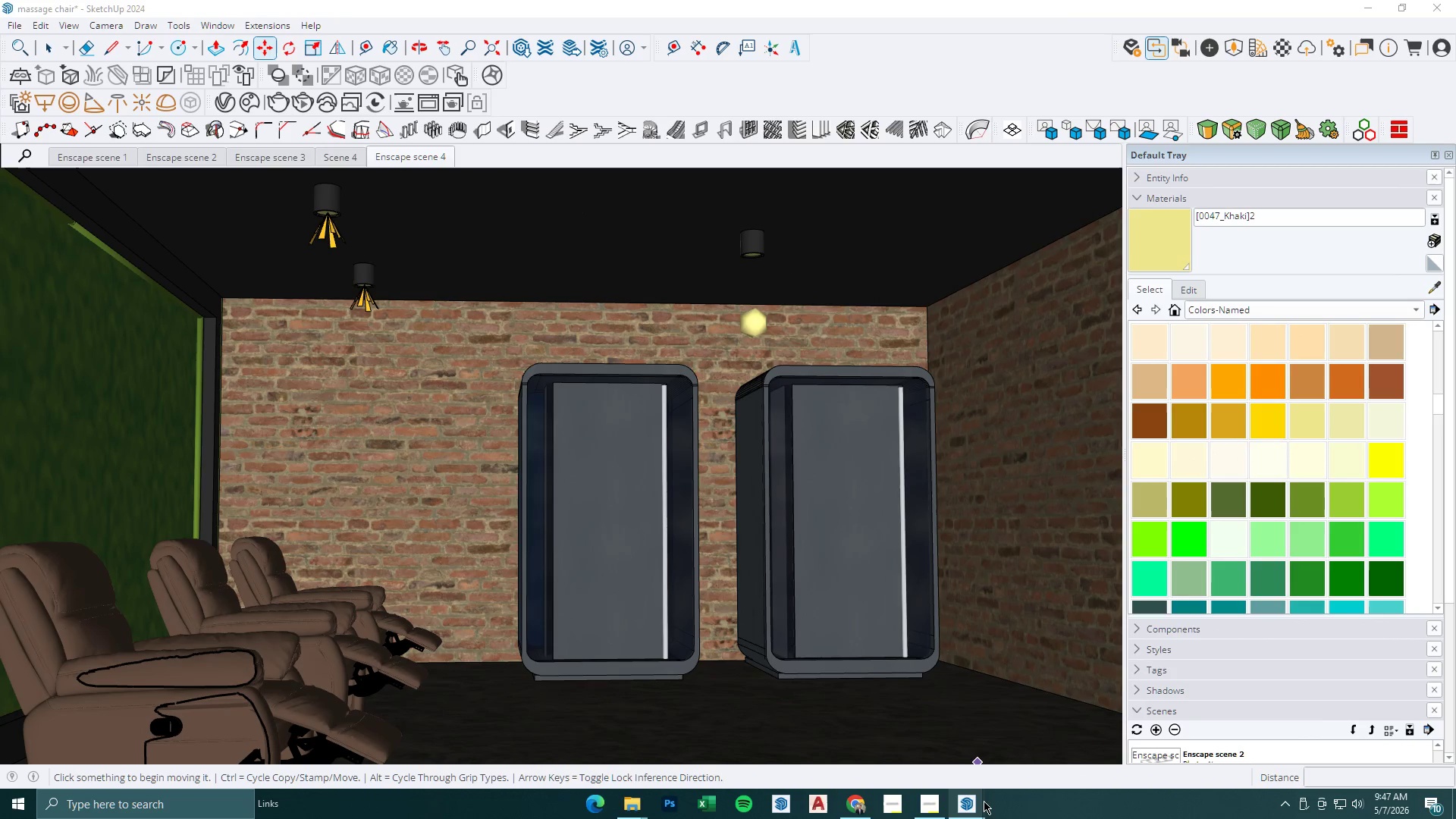 
triple_click([984, 800])
 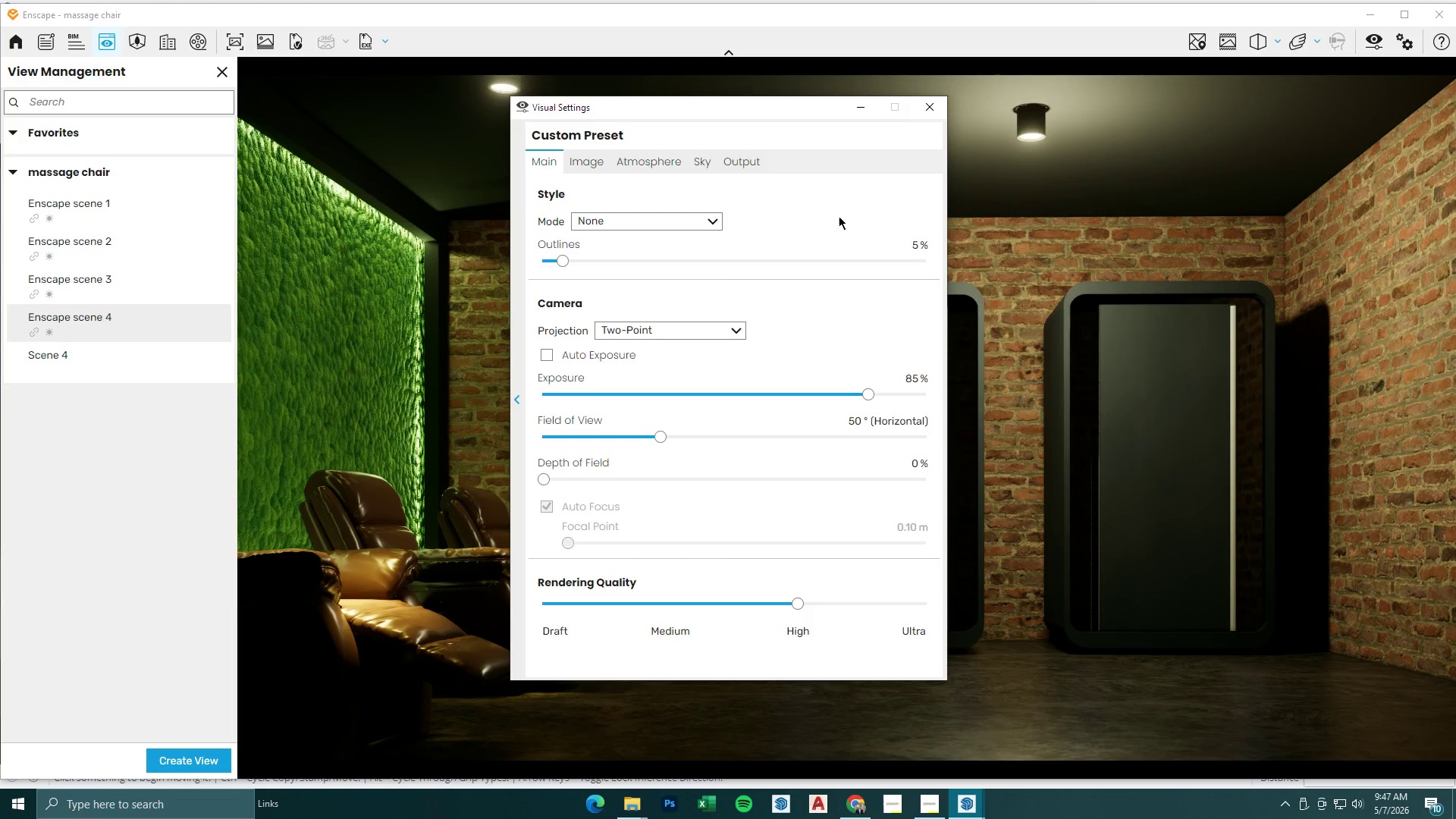 
left_click([660, 156])
 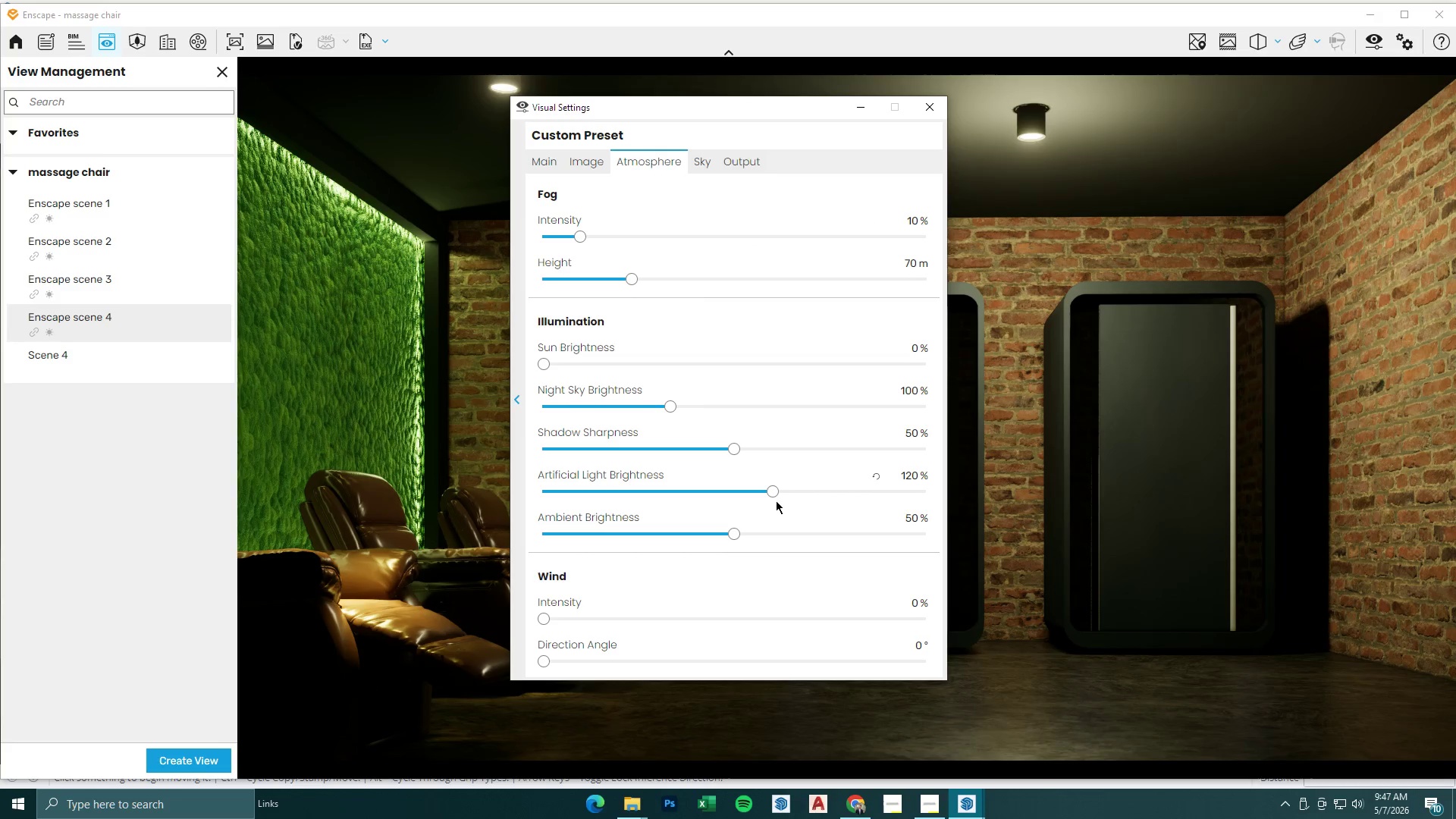 
left_click_drag(start_coordinate=[773, 490], to_coordinate=[753, 496])
 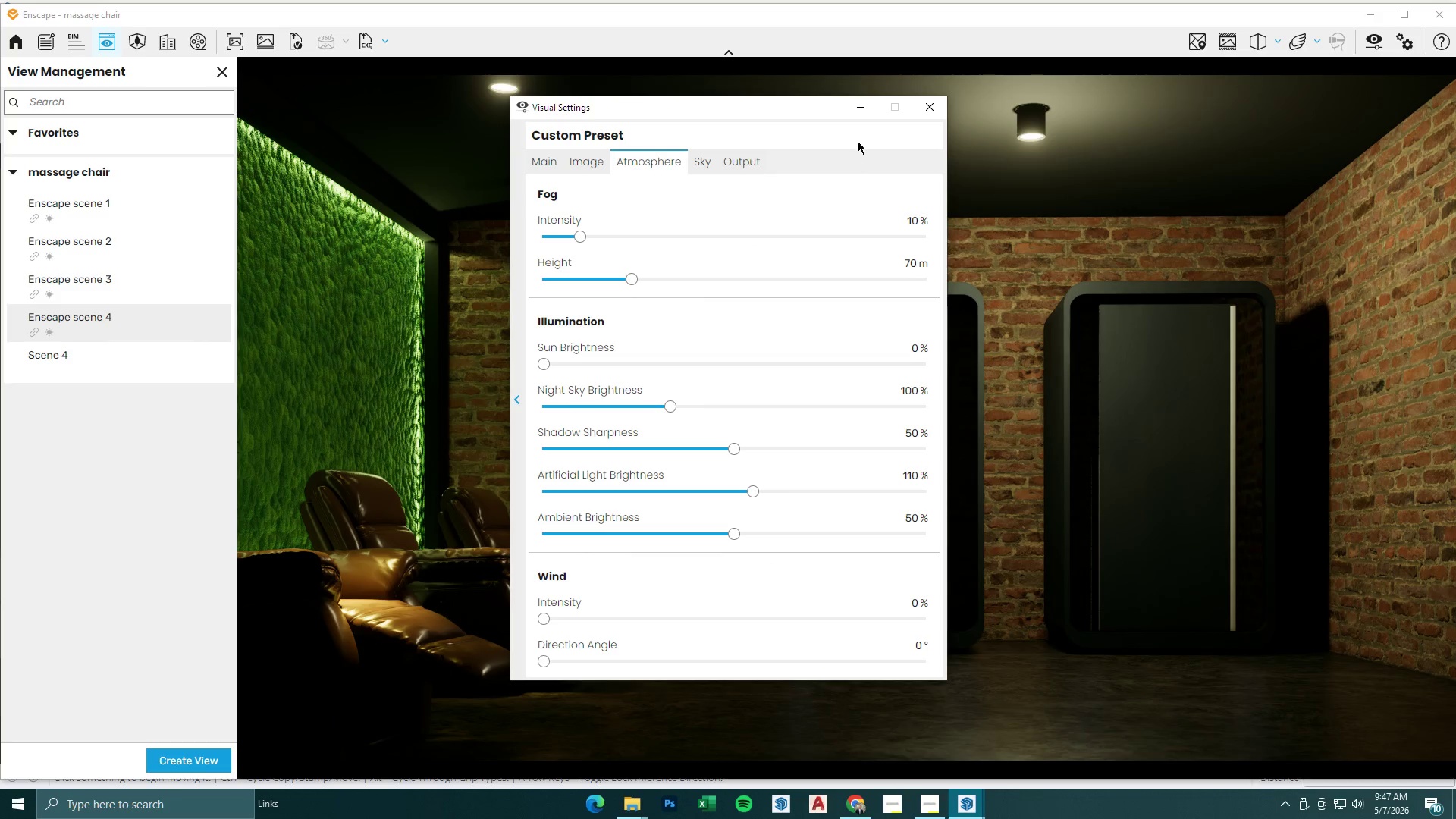 
left_click([862, 105])
 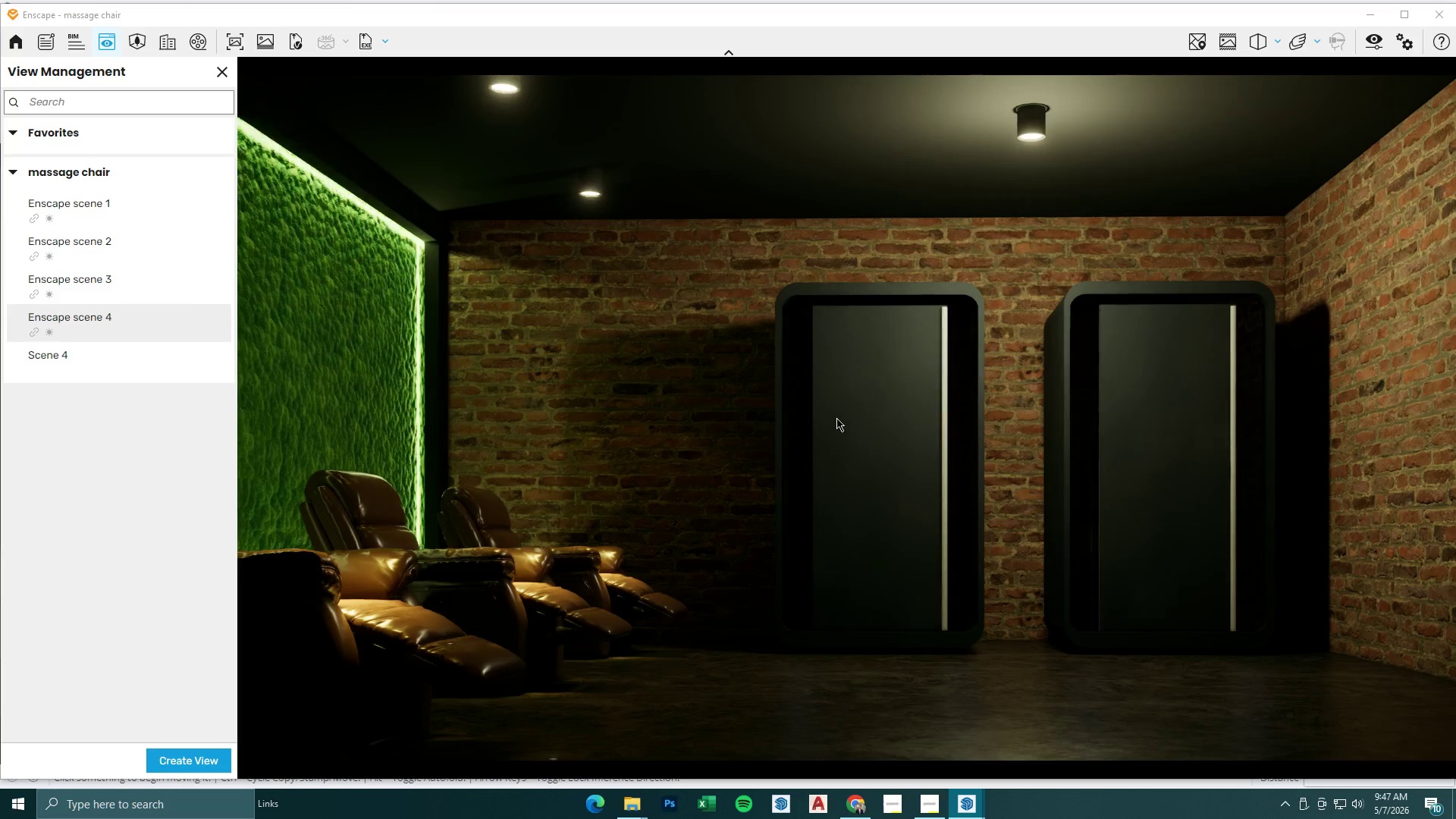 
type(saddsa)
 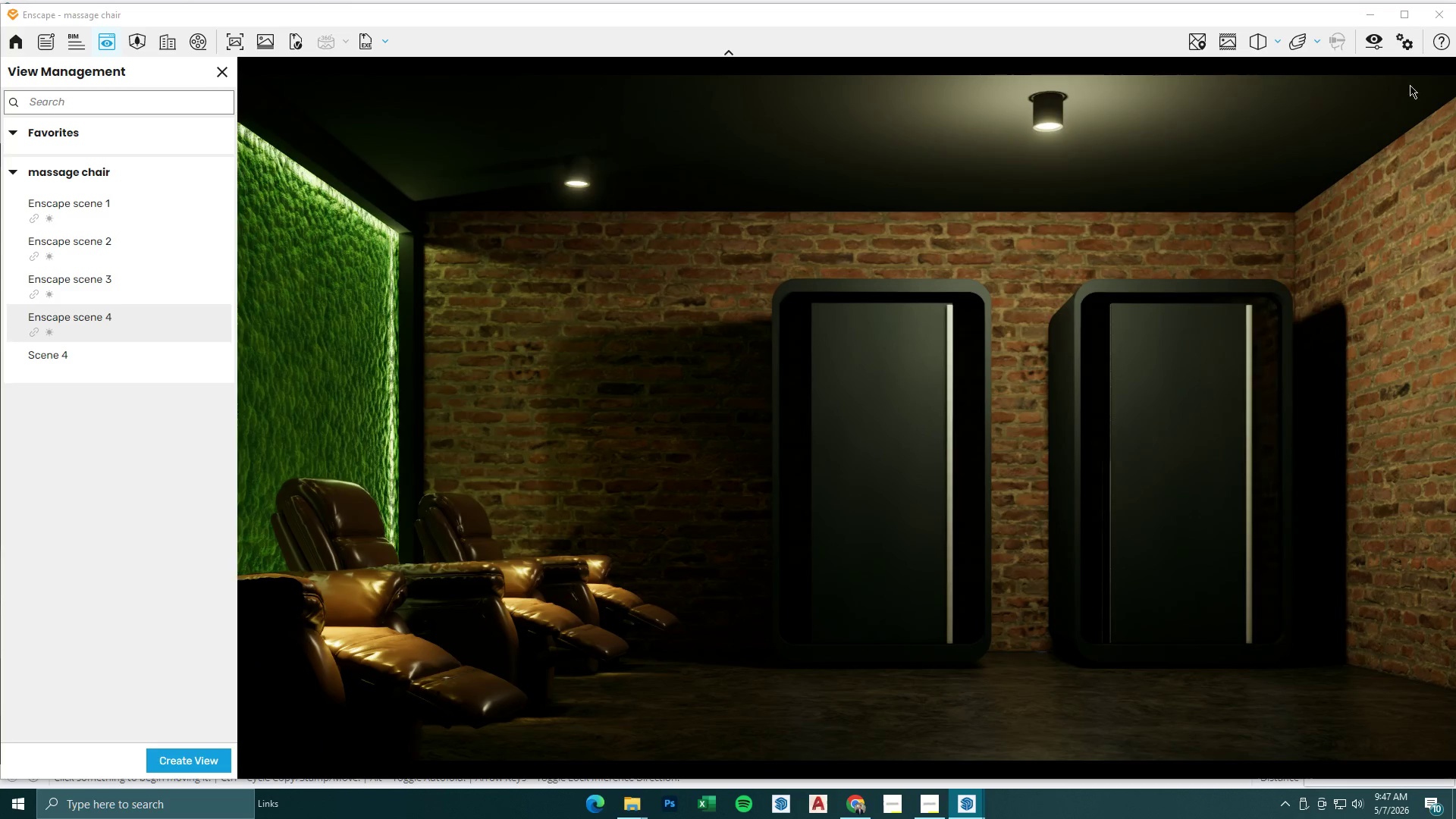 
hold_key(key=W, duration=0.53)
 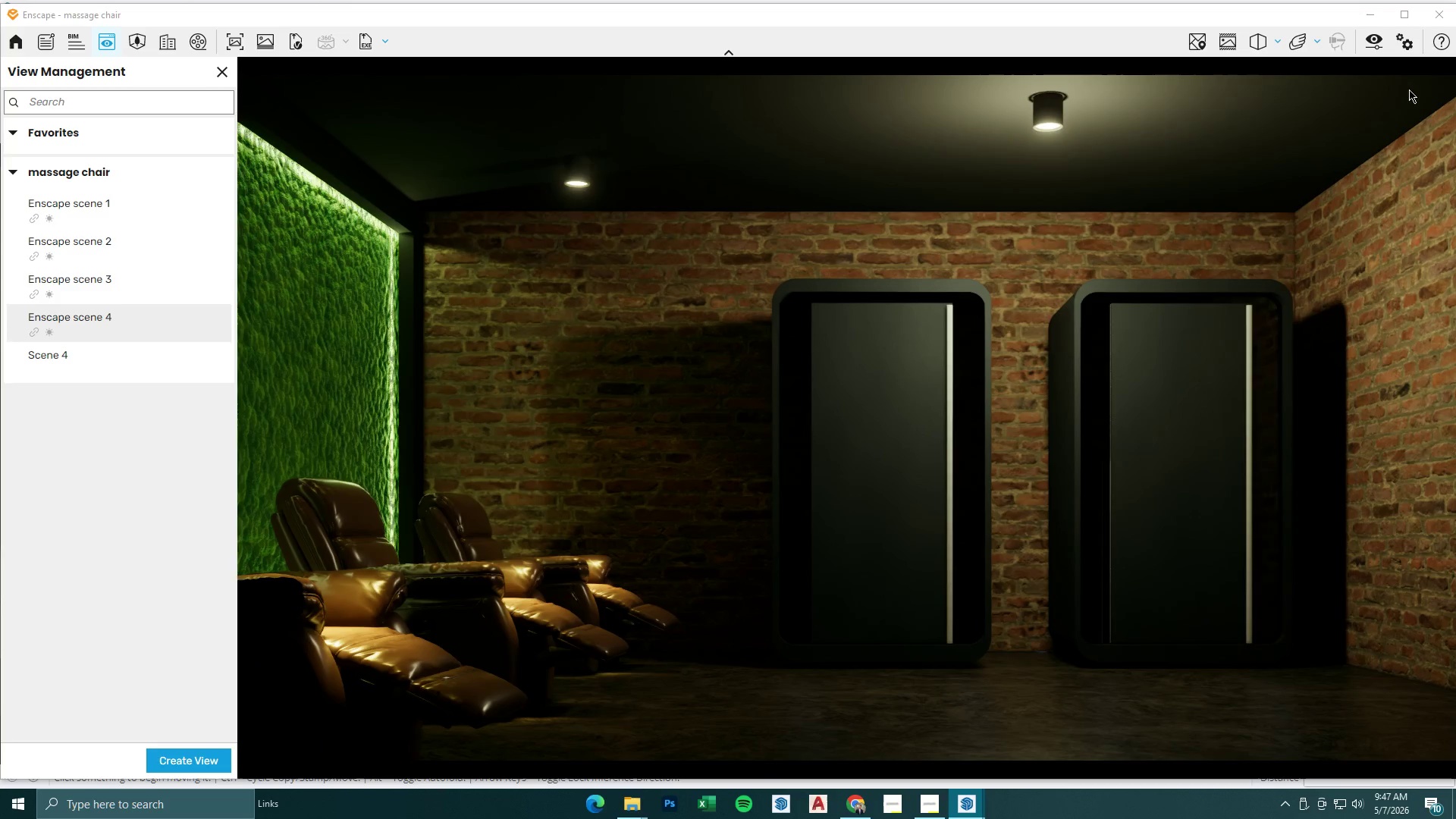 
left_click_drag(start_coordinate=[1374, 3], to_coordinate=[1370, 5])
 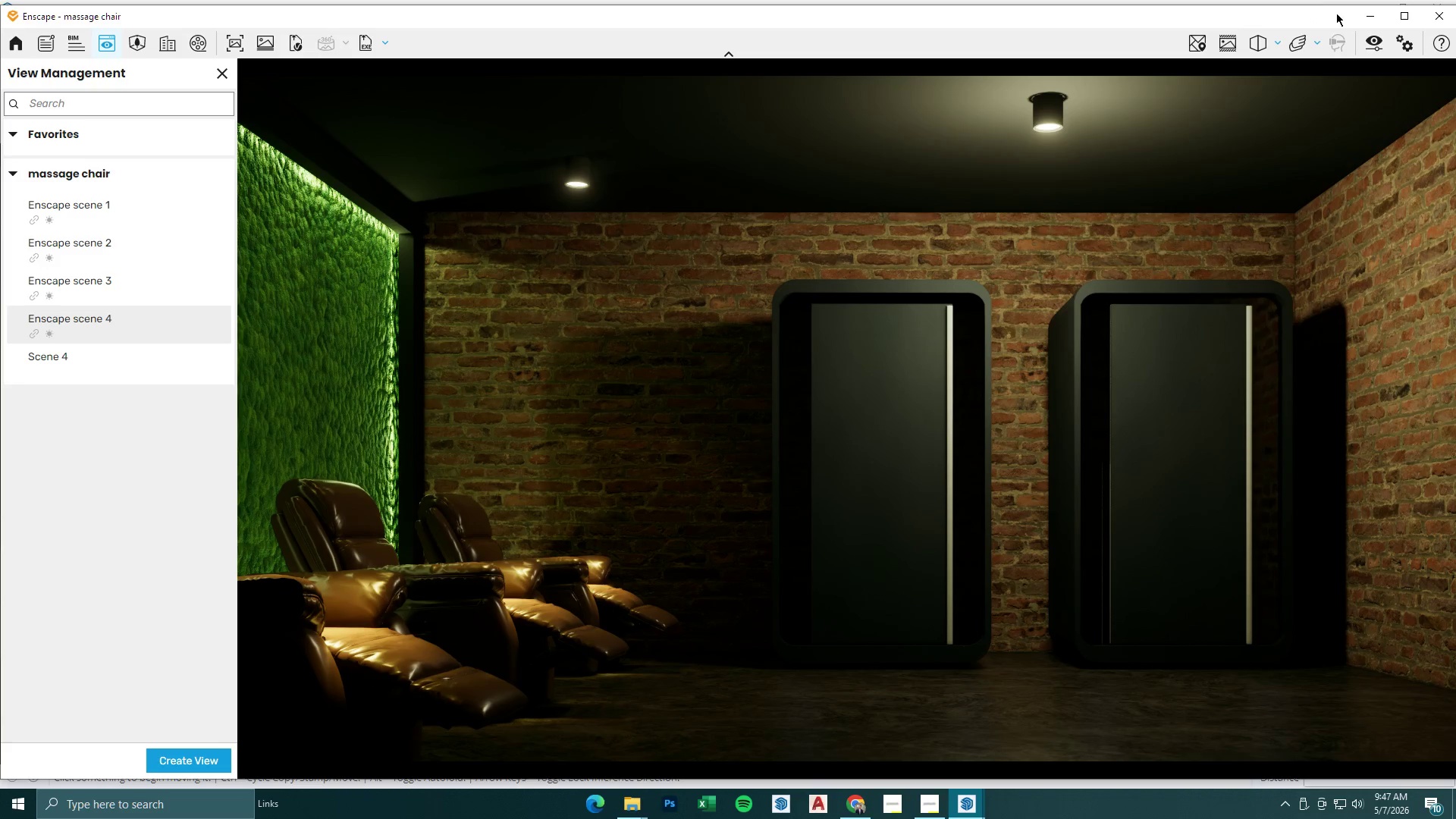 
left_click([1380, 12])
 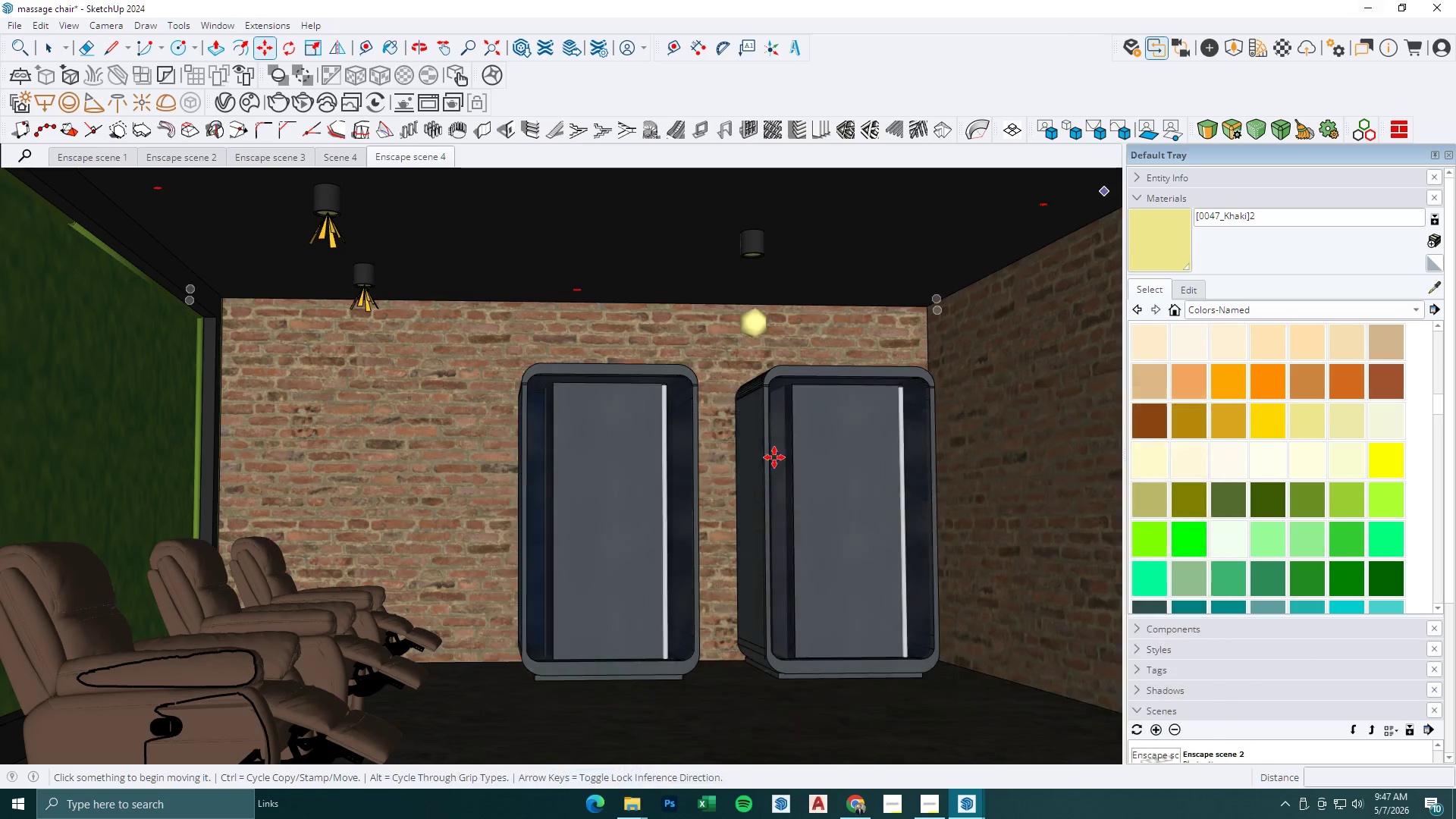 
scroll: coordinate [736, 483], scroll_direction: down, amount: 5.0
 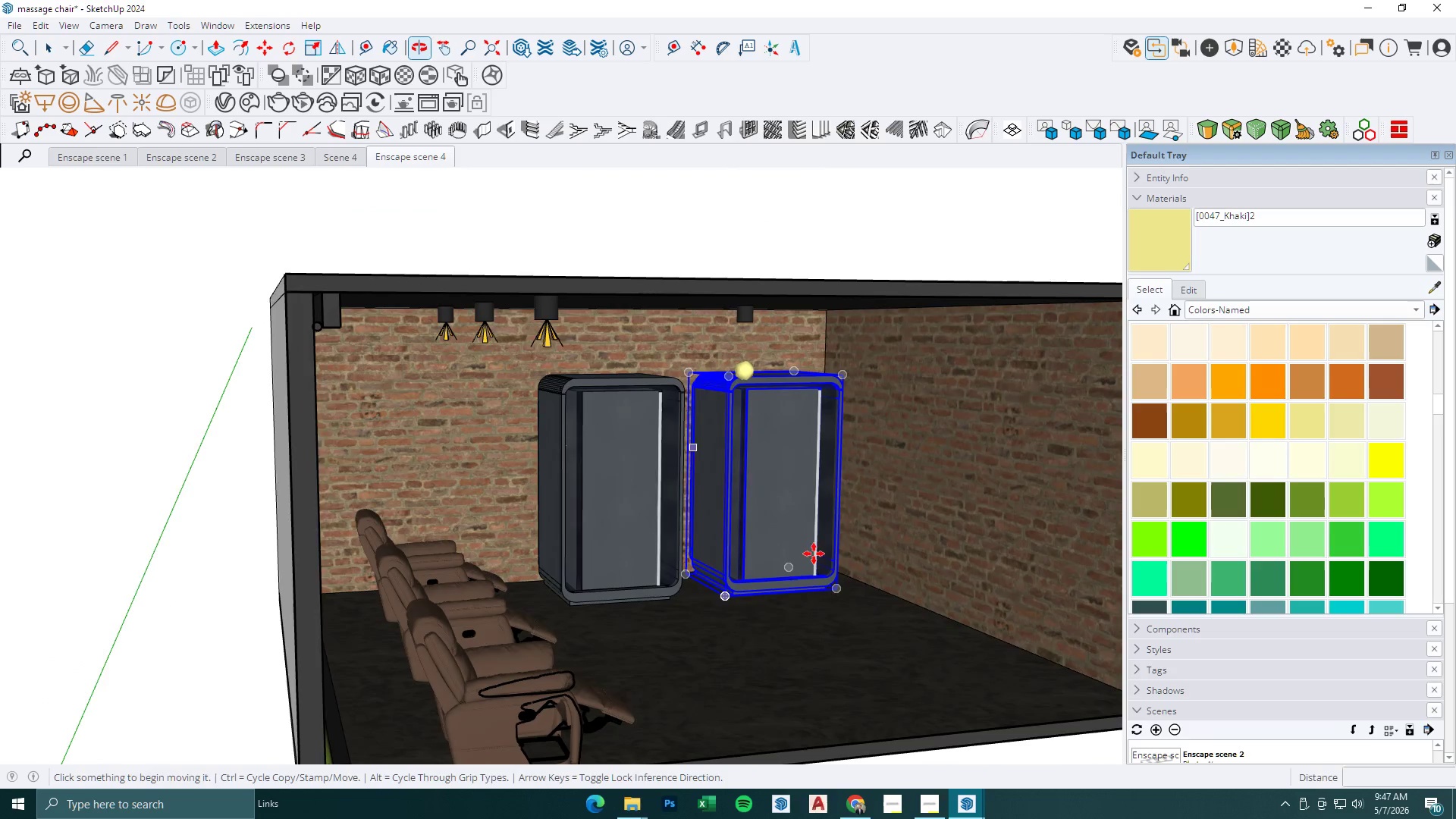 
key(Space)
 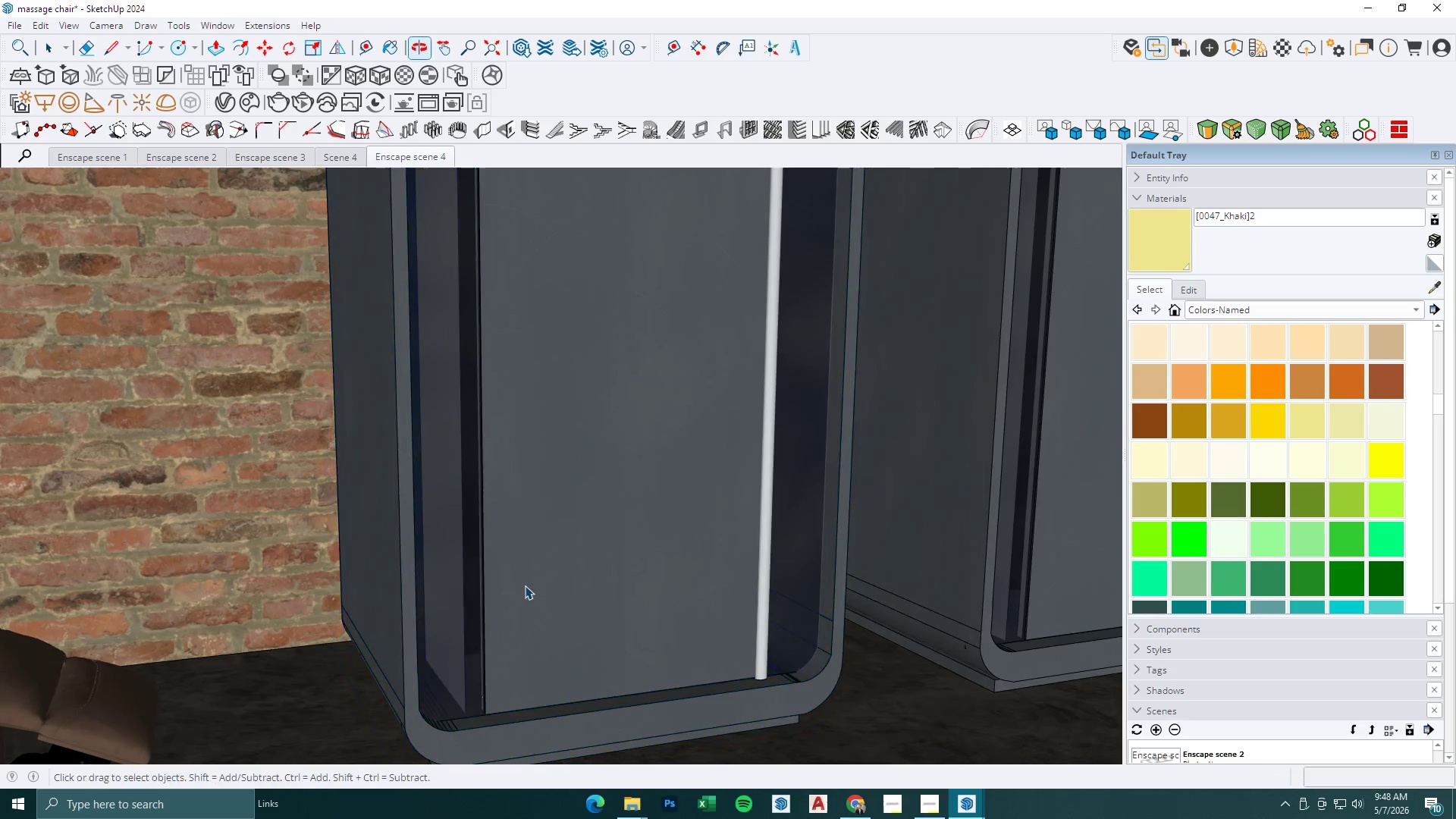 
scroll: coordinate [530, 500], scroll_direction: up, amount: 16.0
 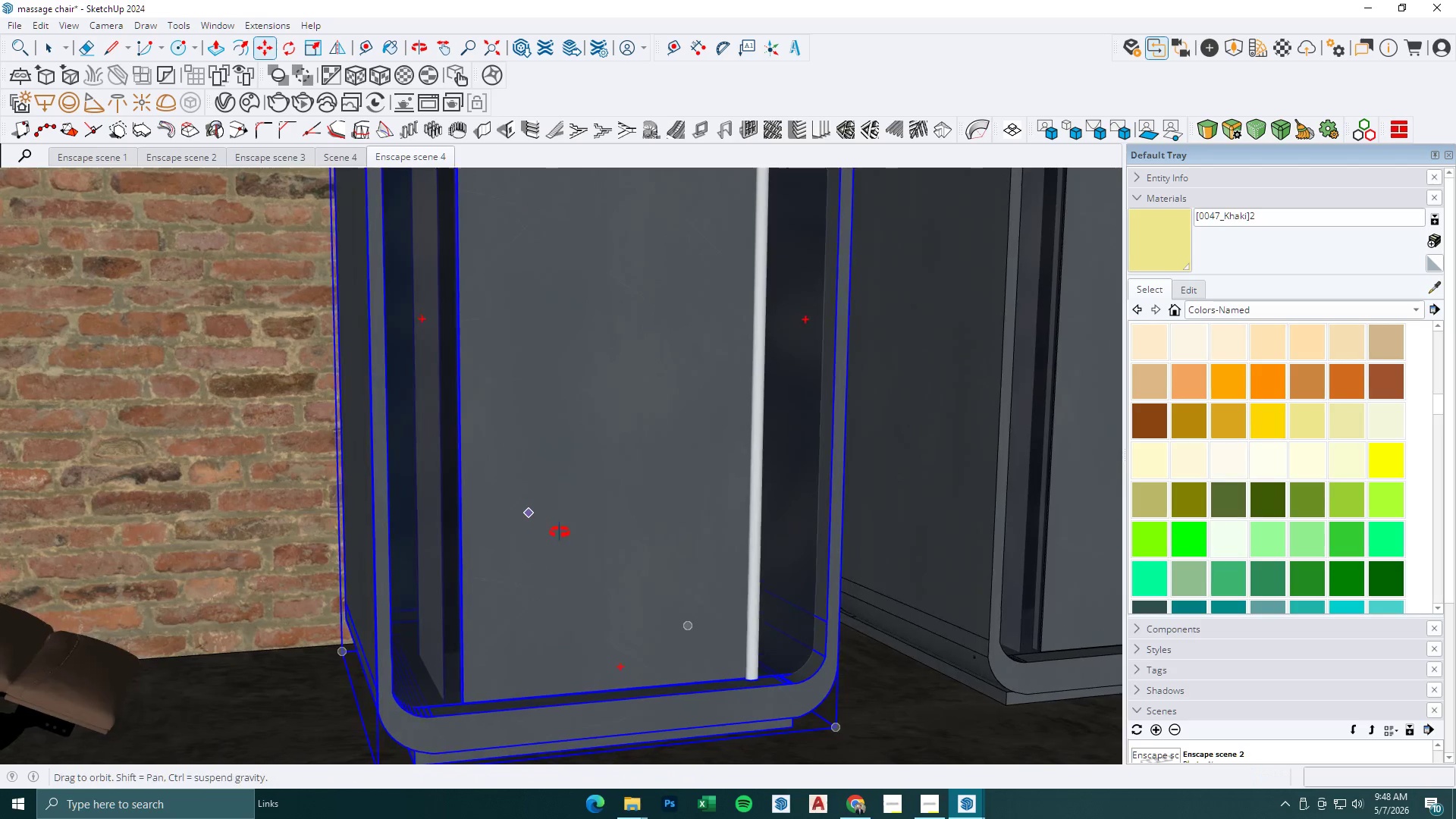 
left_click([524, 586])
 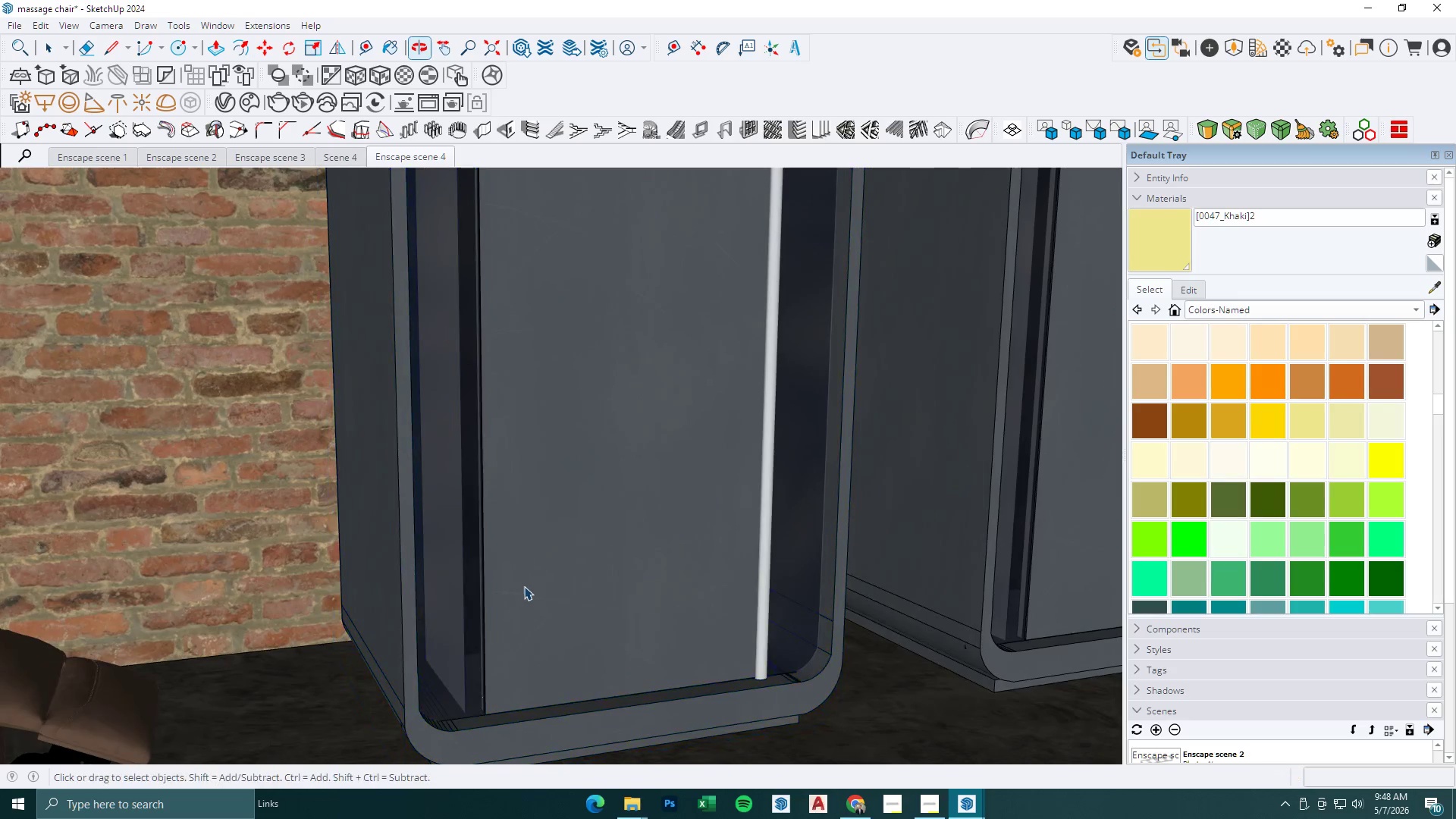 
key(Escape)
 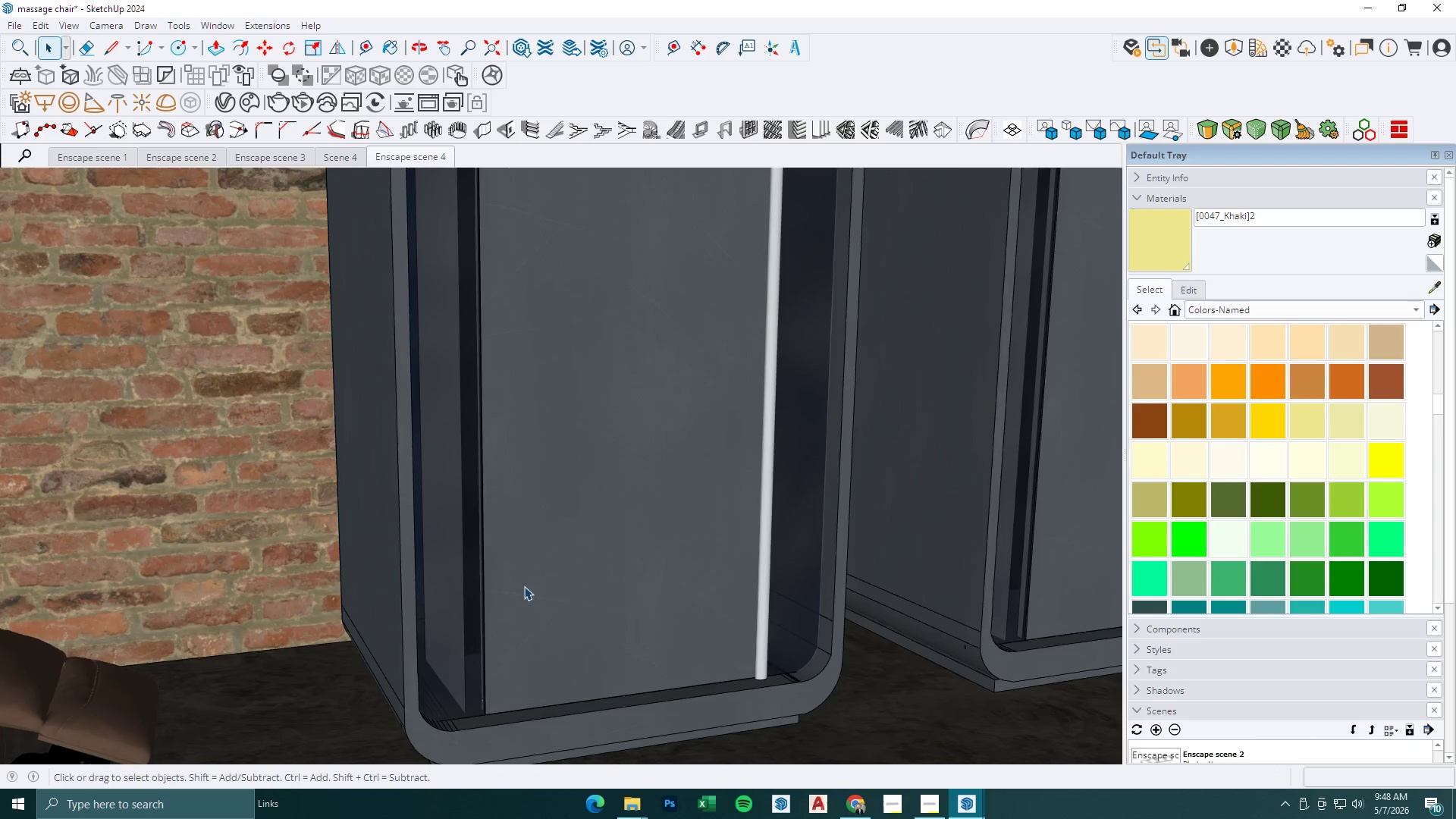 
double_click([524, 586])
 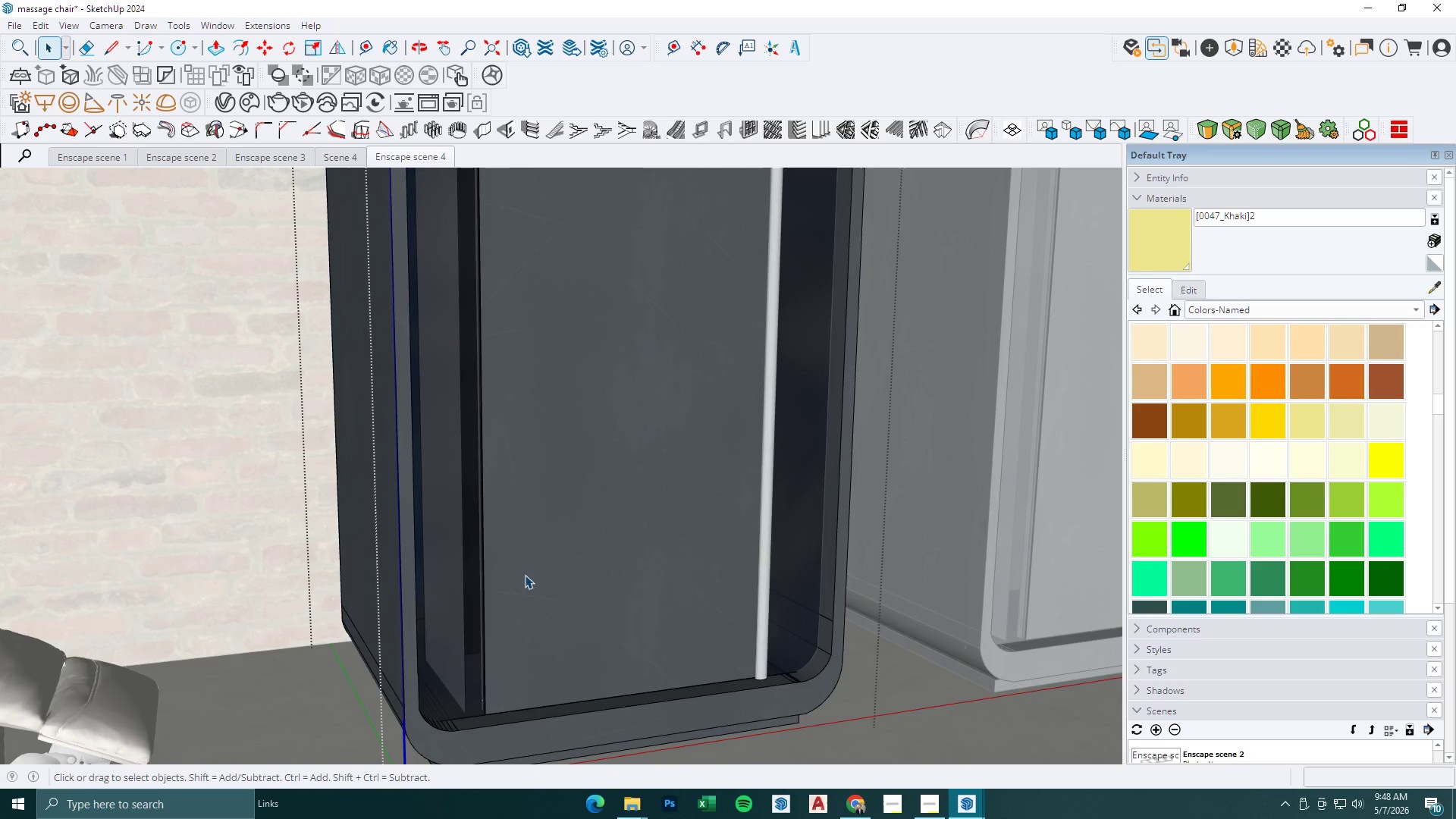 
triple_click([525, 557])
 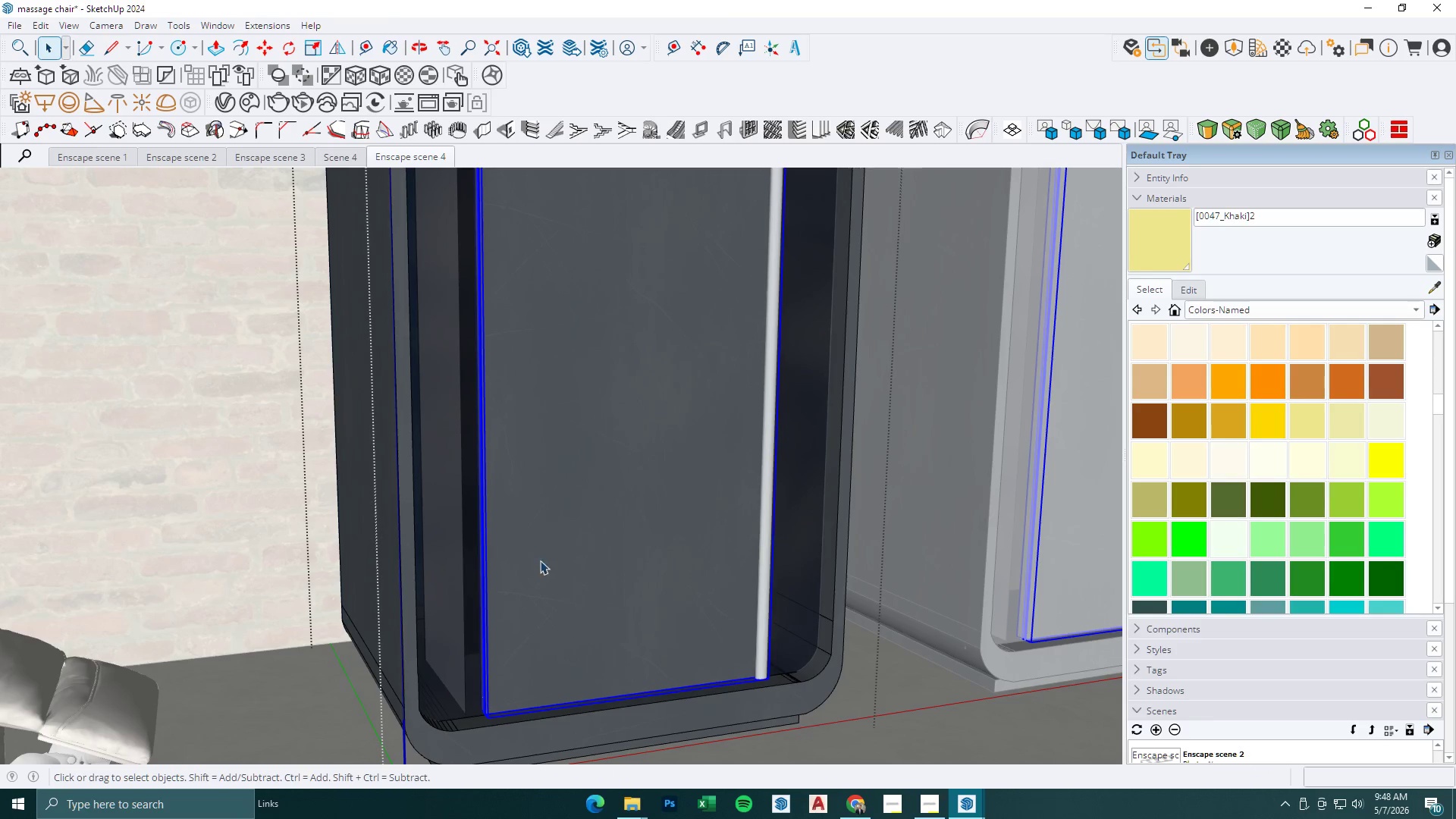 
key(Comma)
 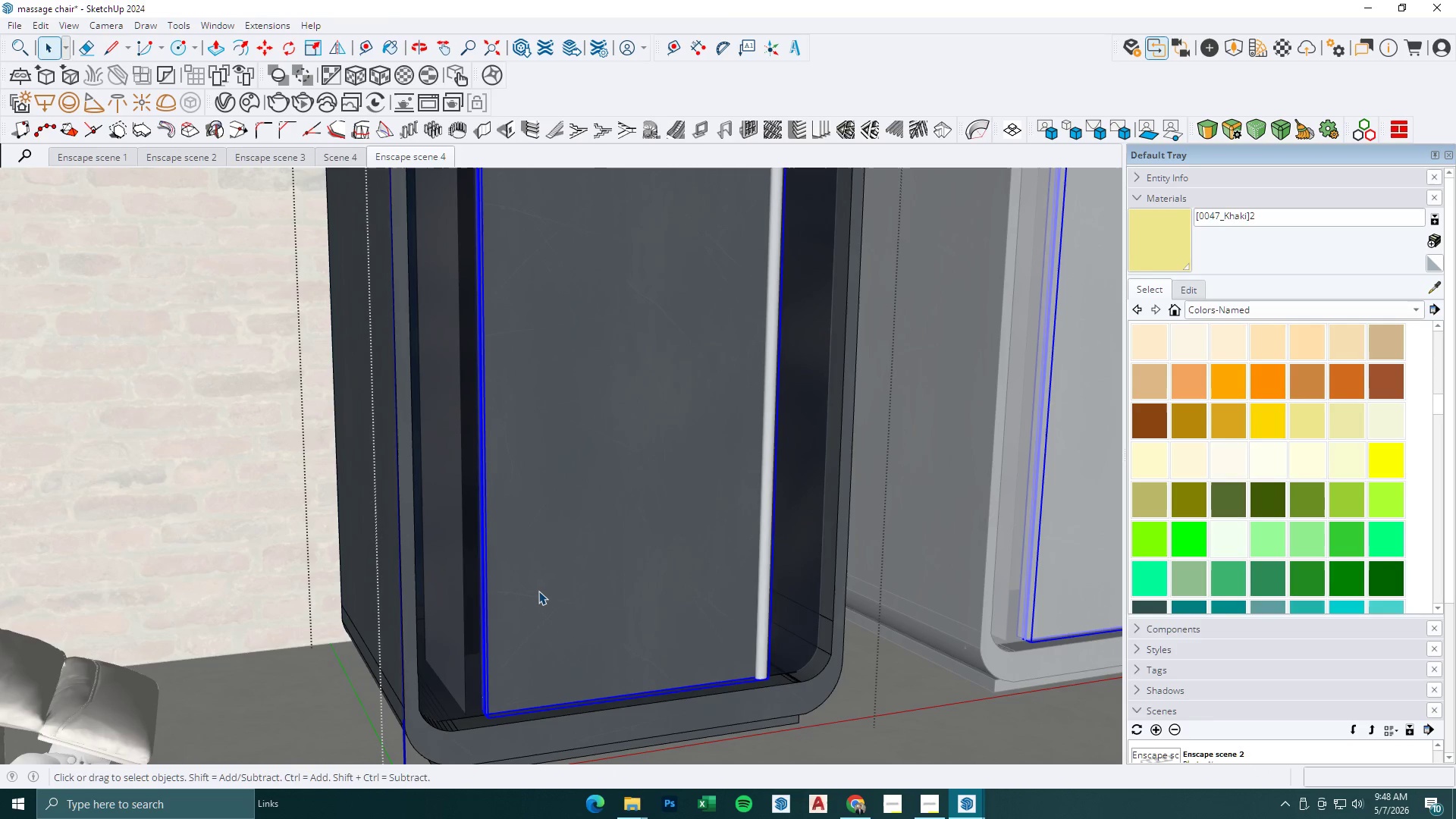 
left_click([538, 591])
 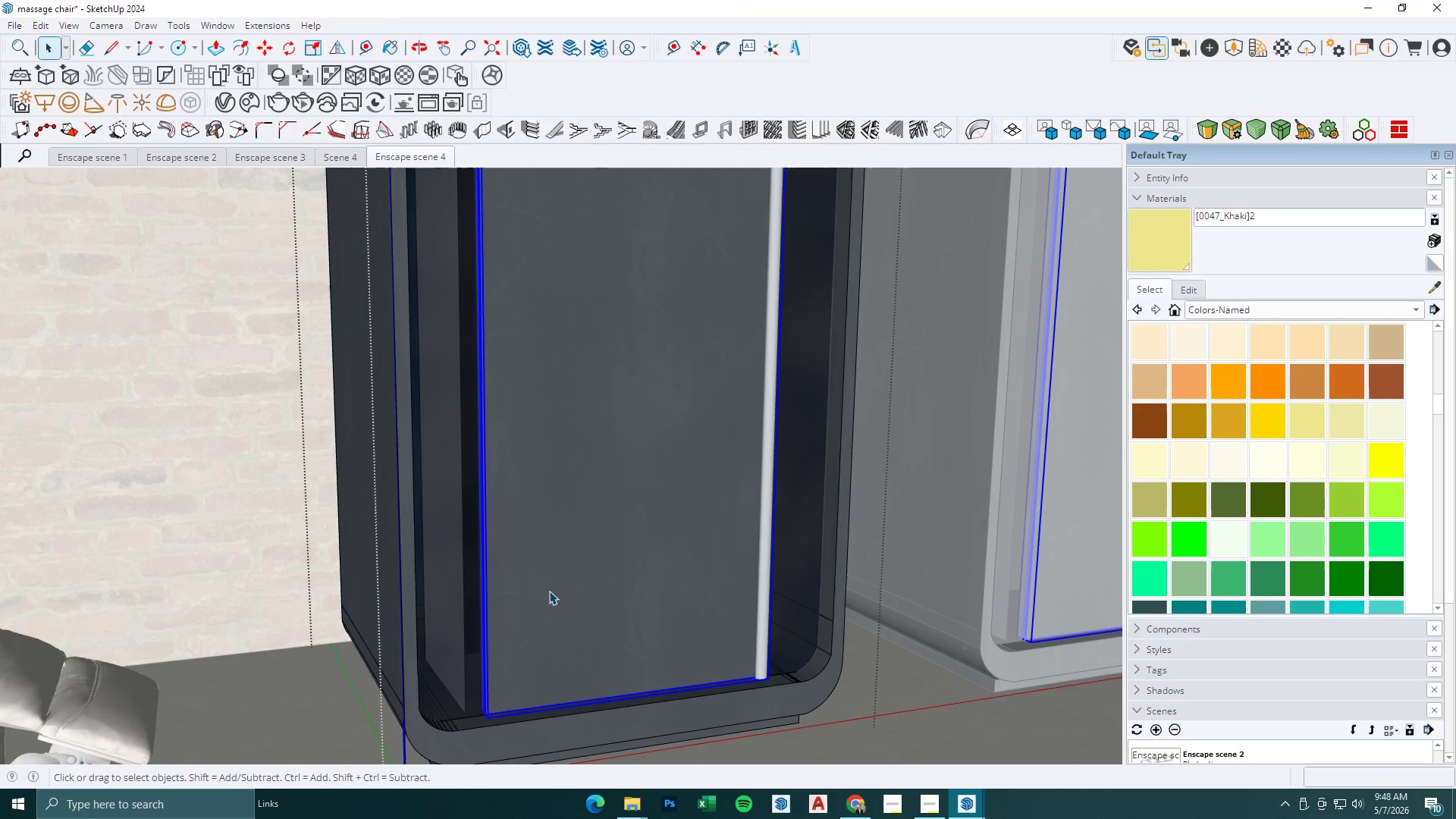 
left_click([549, 591])
 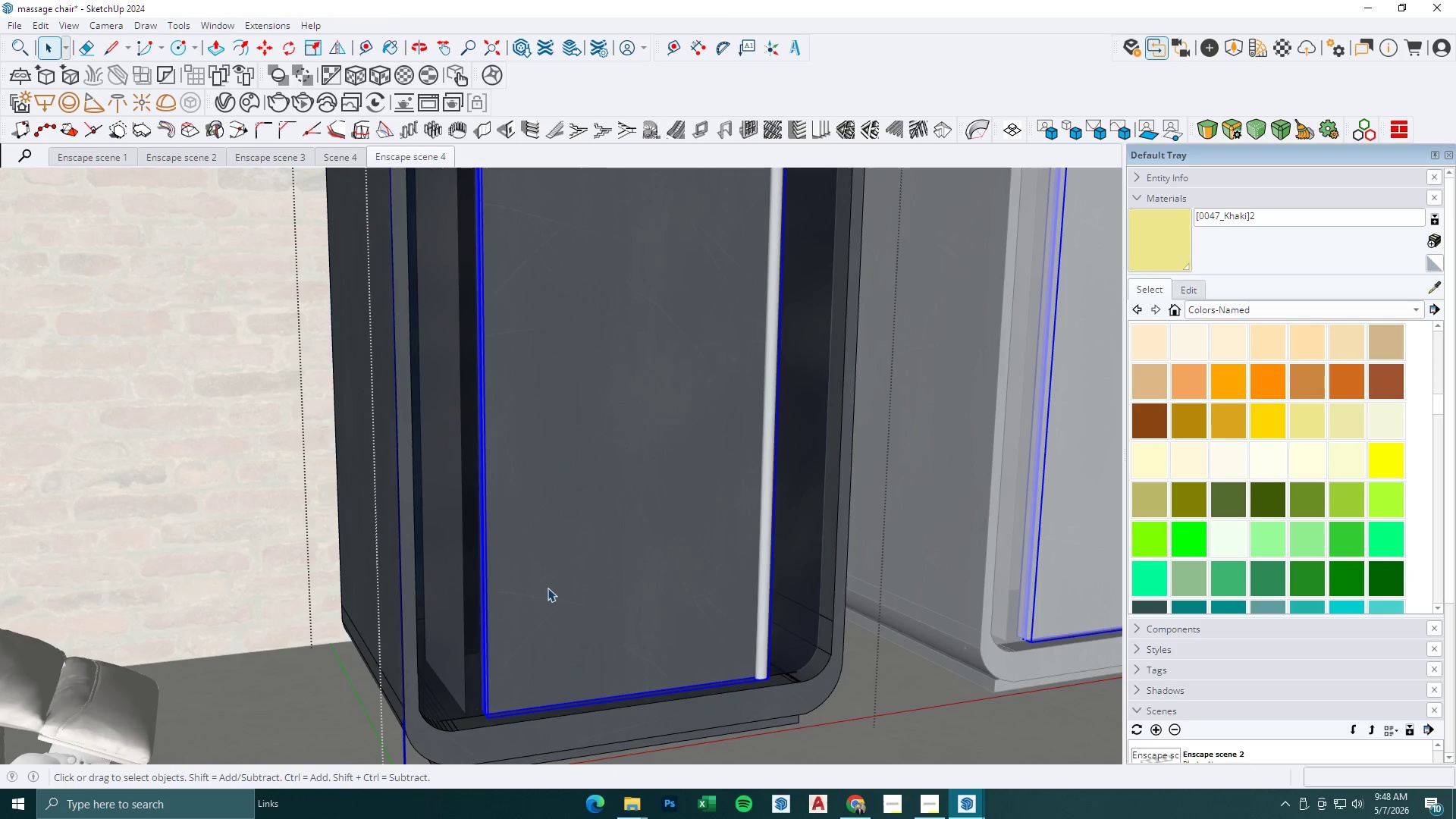 
key(M)
 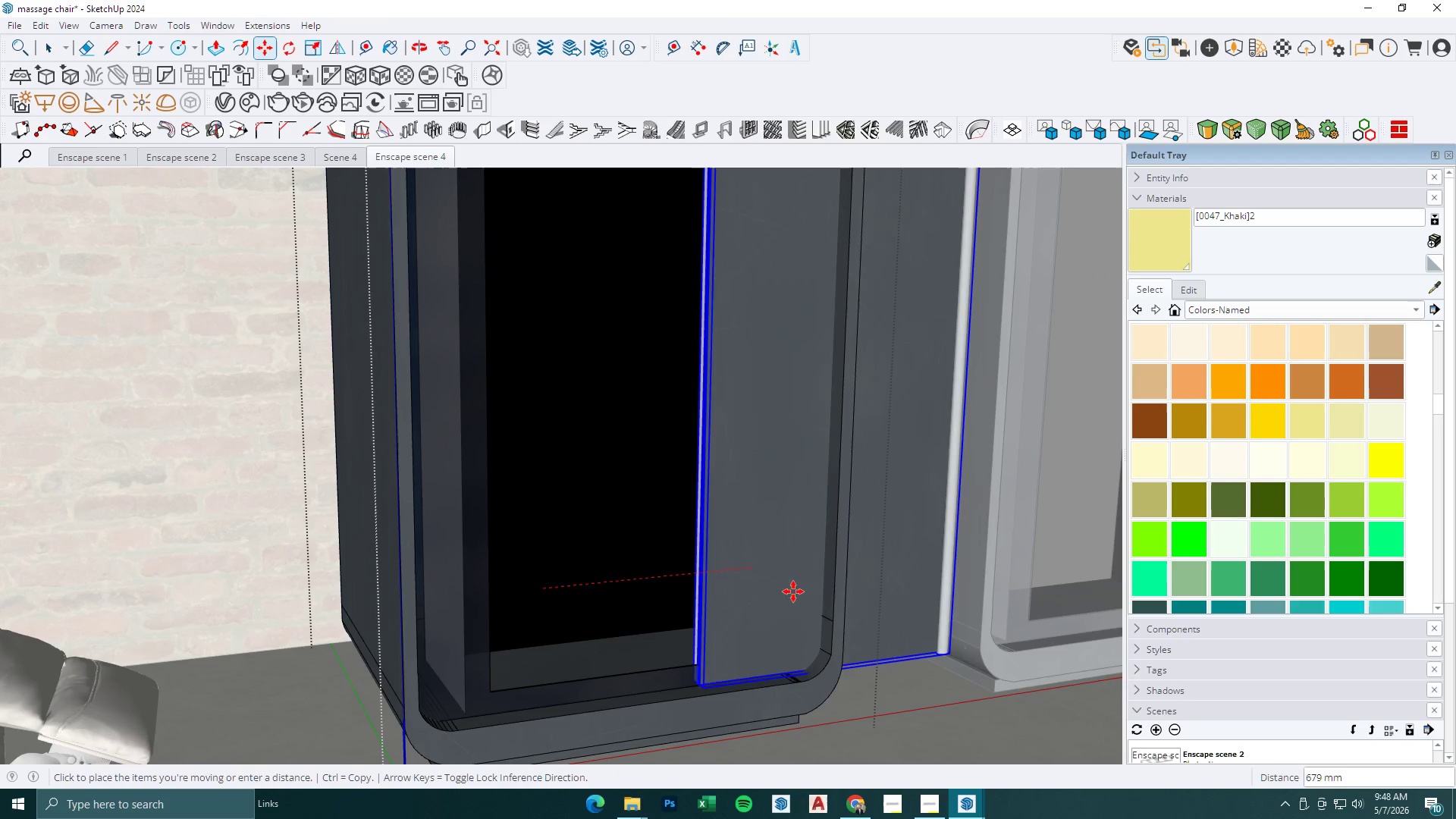 
scroll: coordinate [648, 632], scroll_direction: down, amount: 7.0
 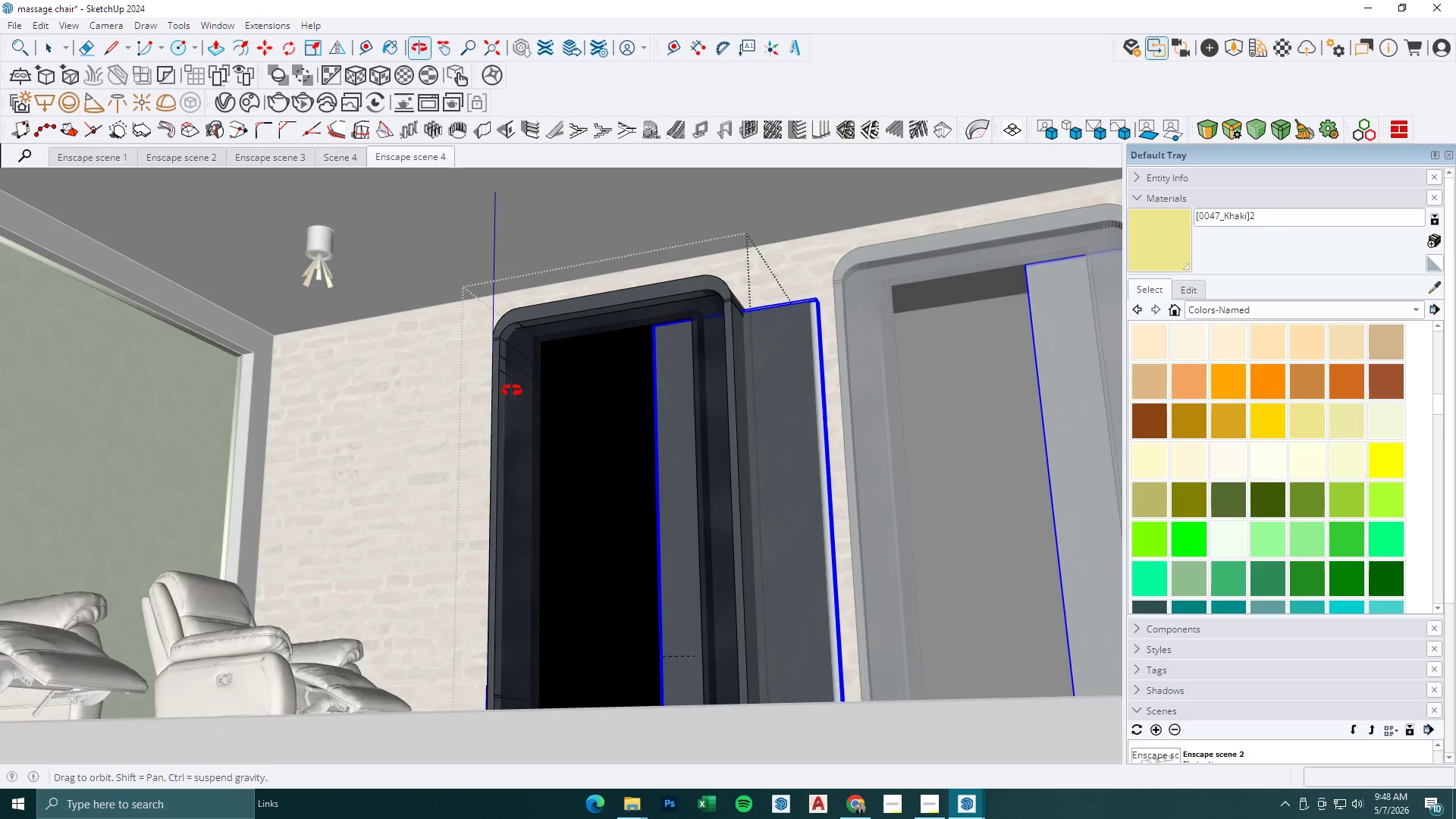 
key(Space)
 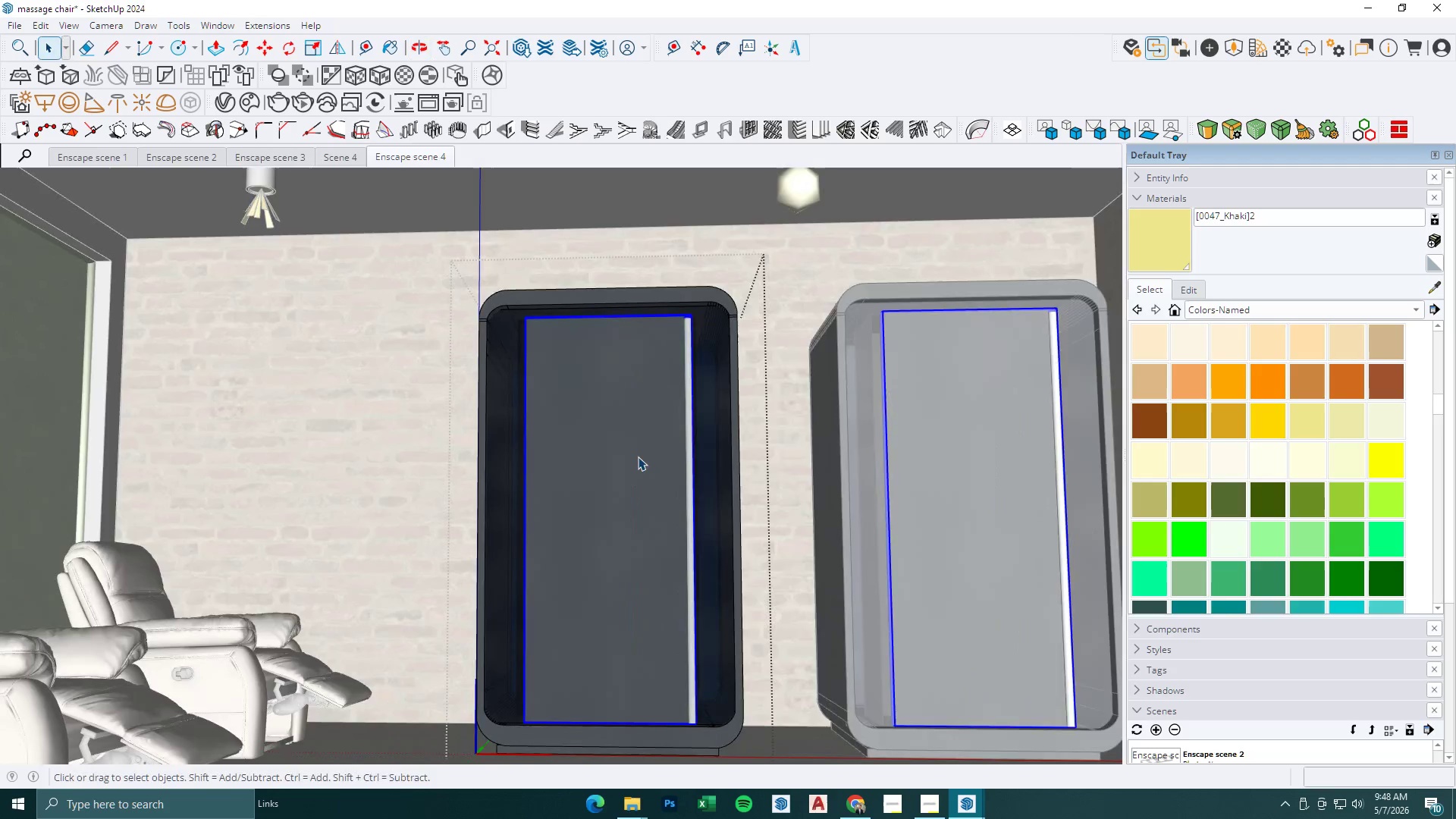 
key(Escape)
 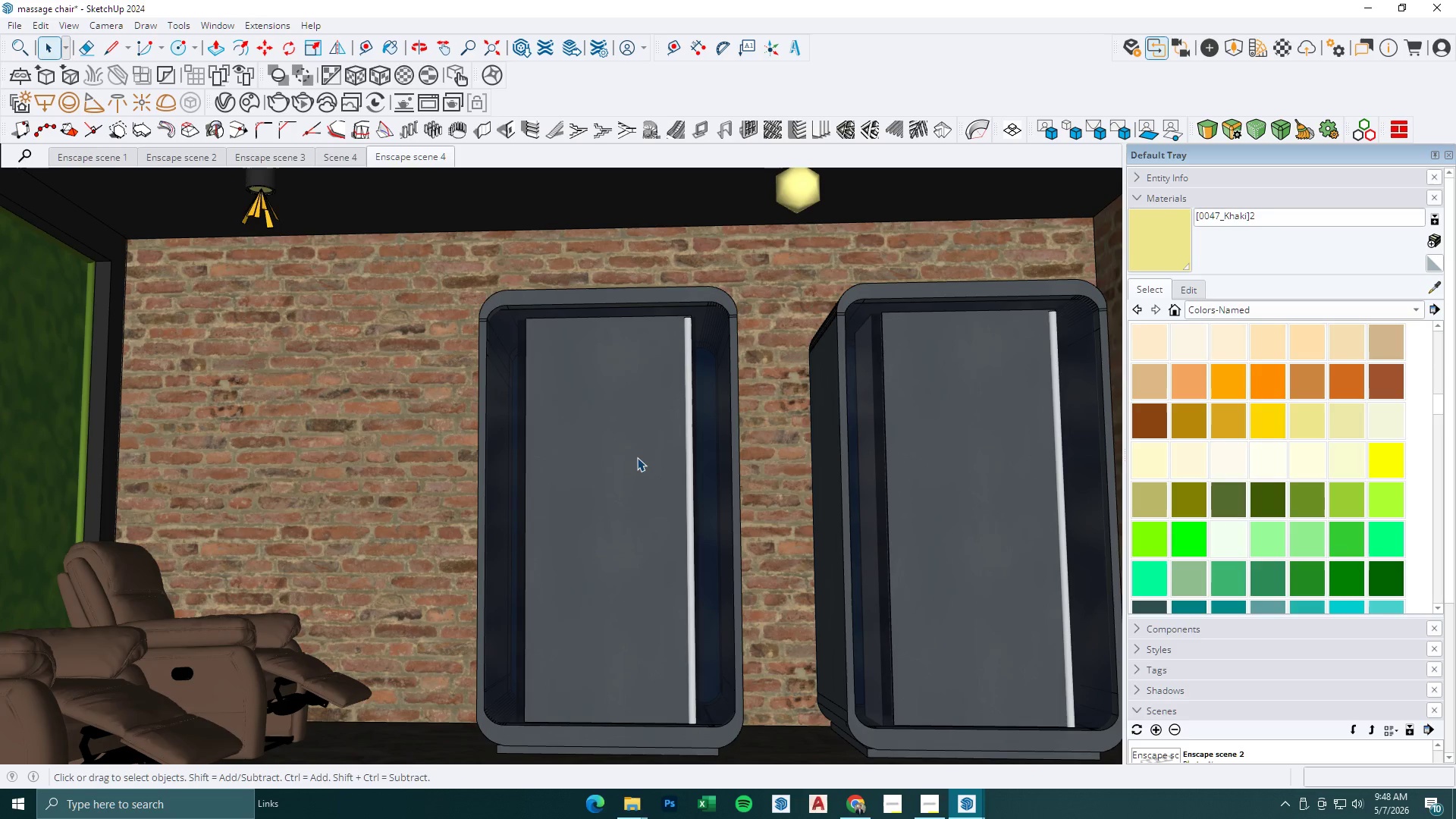 
key(Escape)
 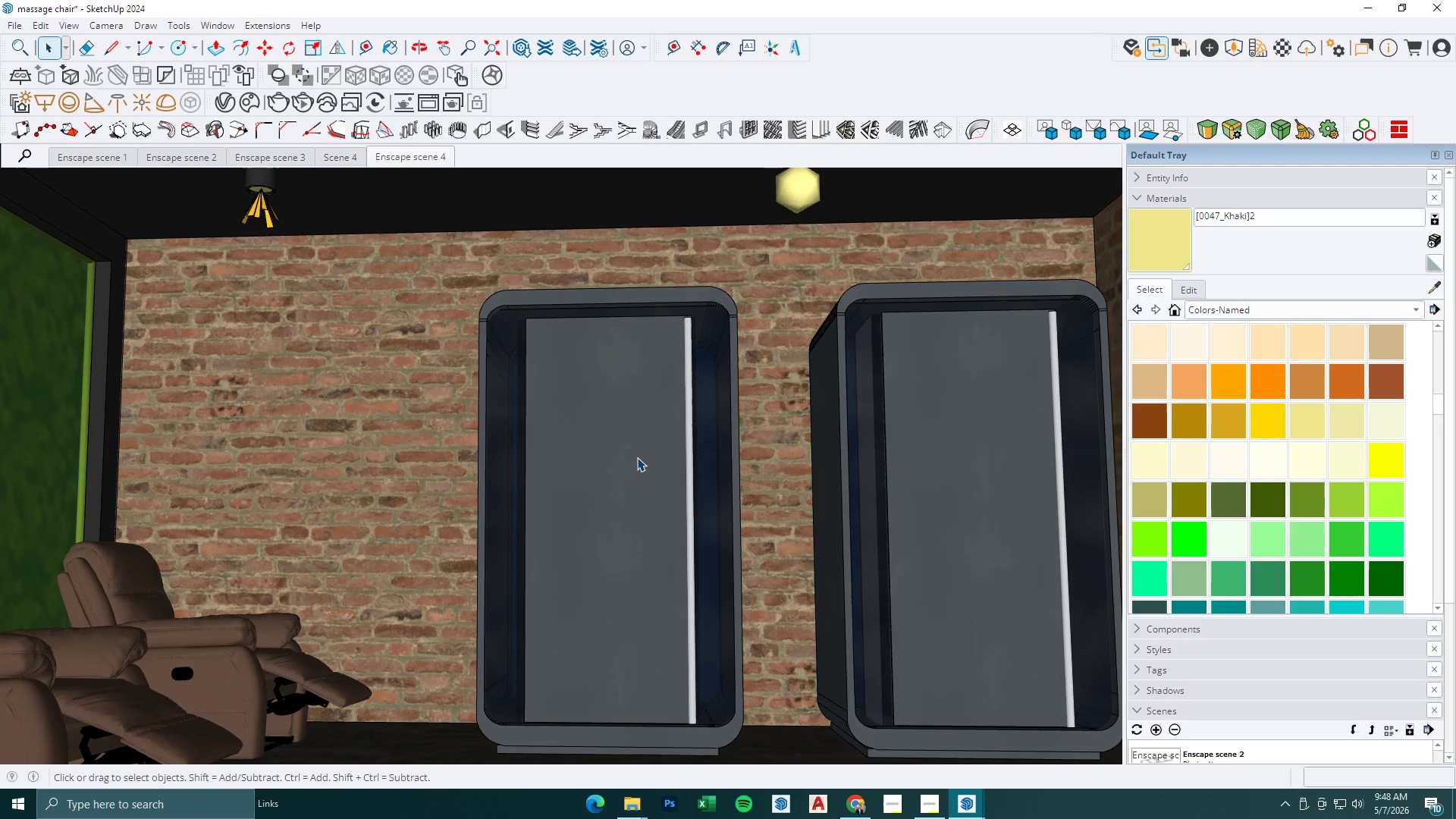 
key(Escape)
 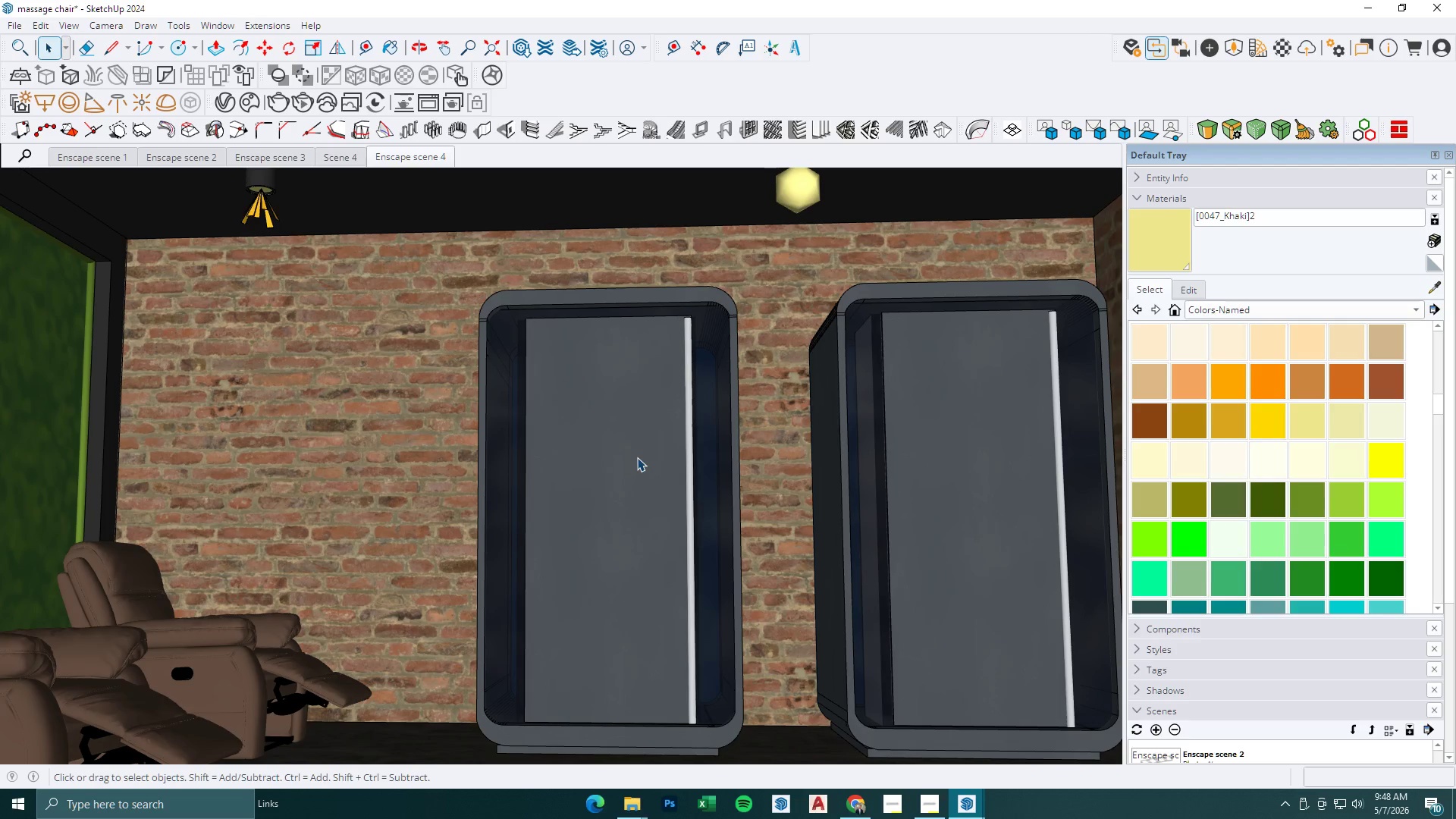 
key(Escape)
 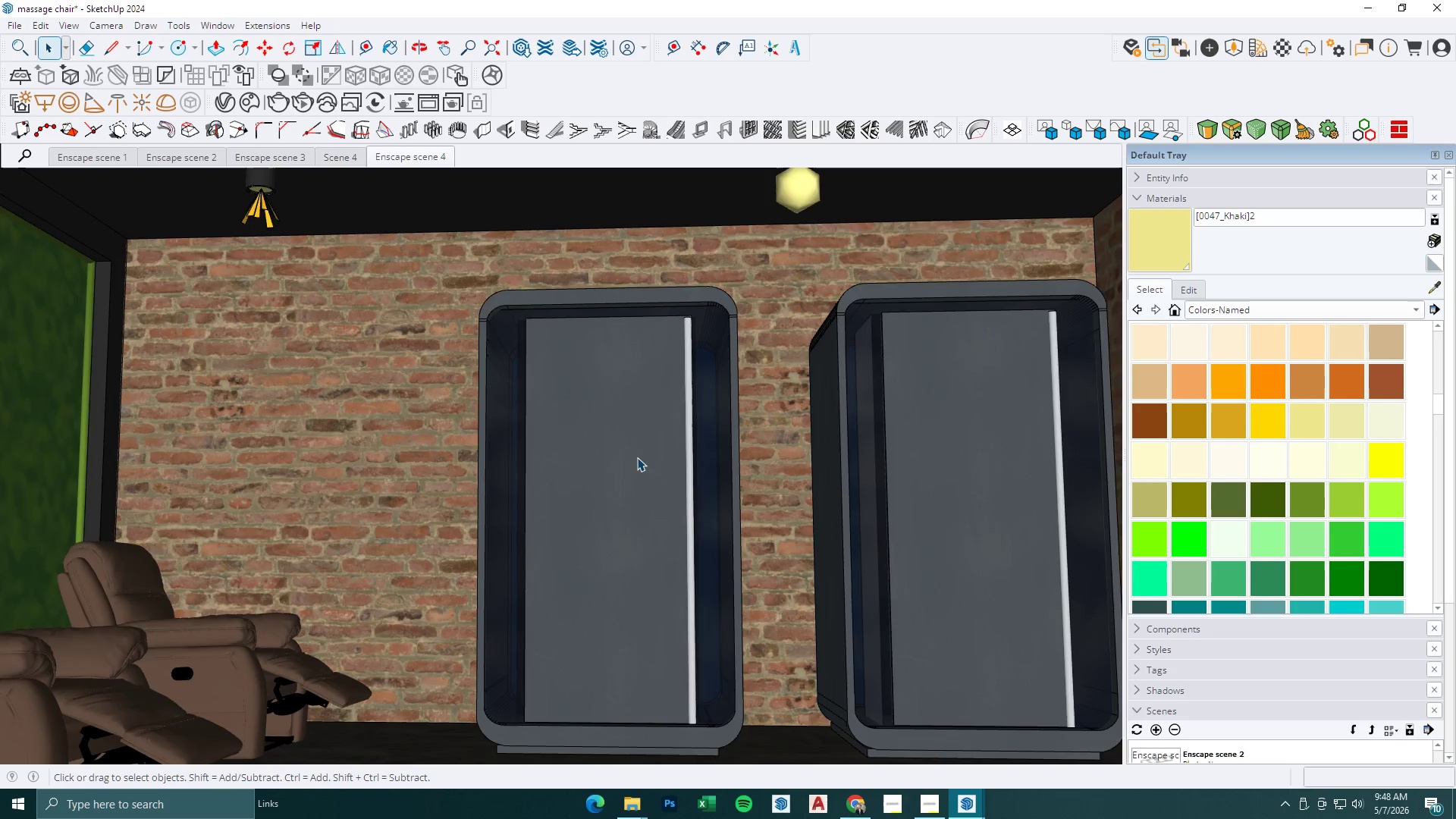 
scroll: coordinate [637, 458], scroll_direction: down, amount: 9.0
 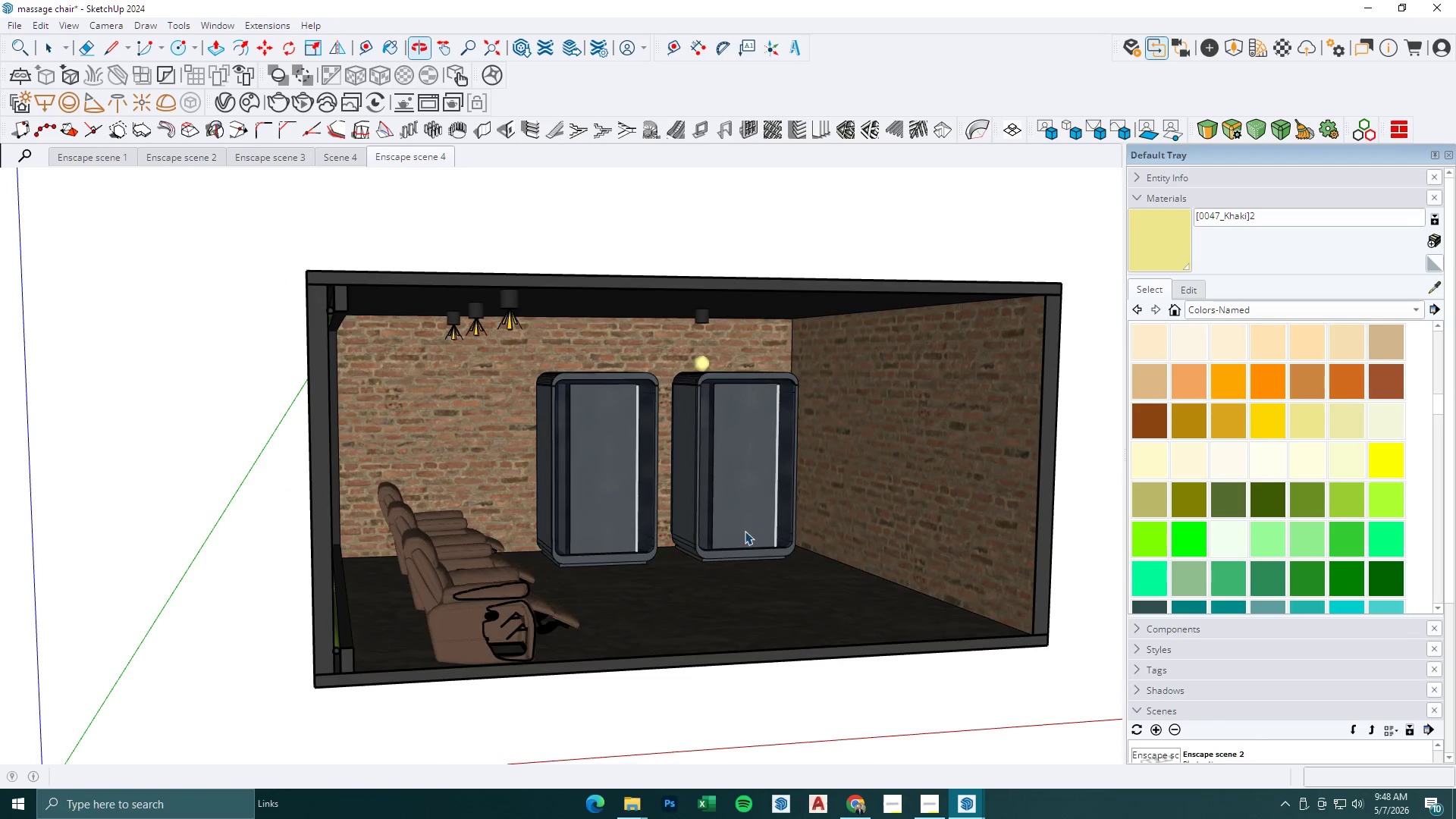 
scroll: coordinate [653, 286], scroll_direction: up, amount: 16.0
 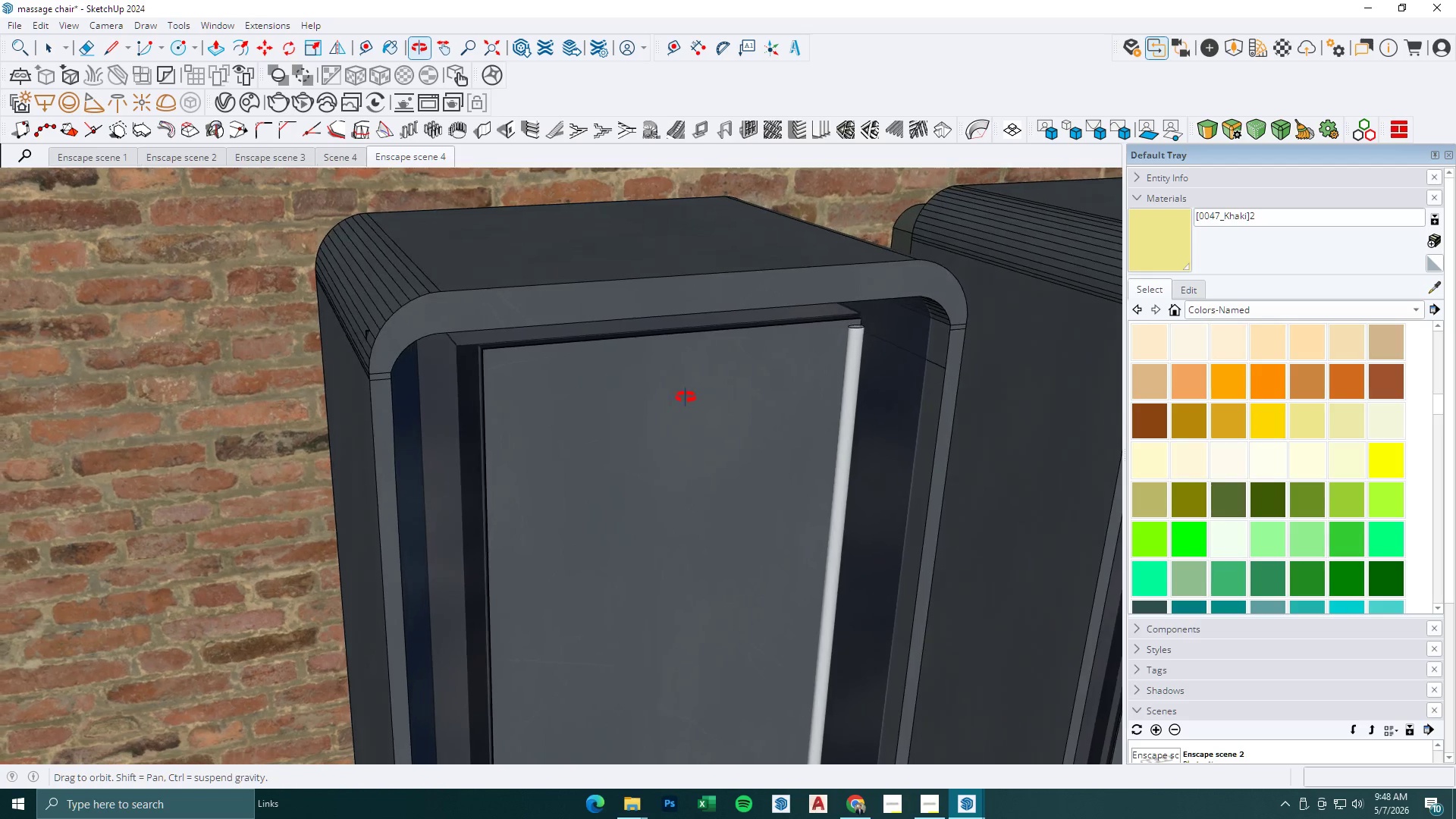 
wait(5.01)
 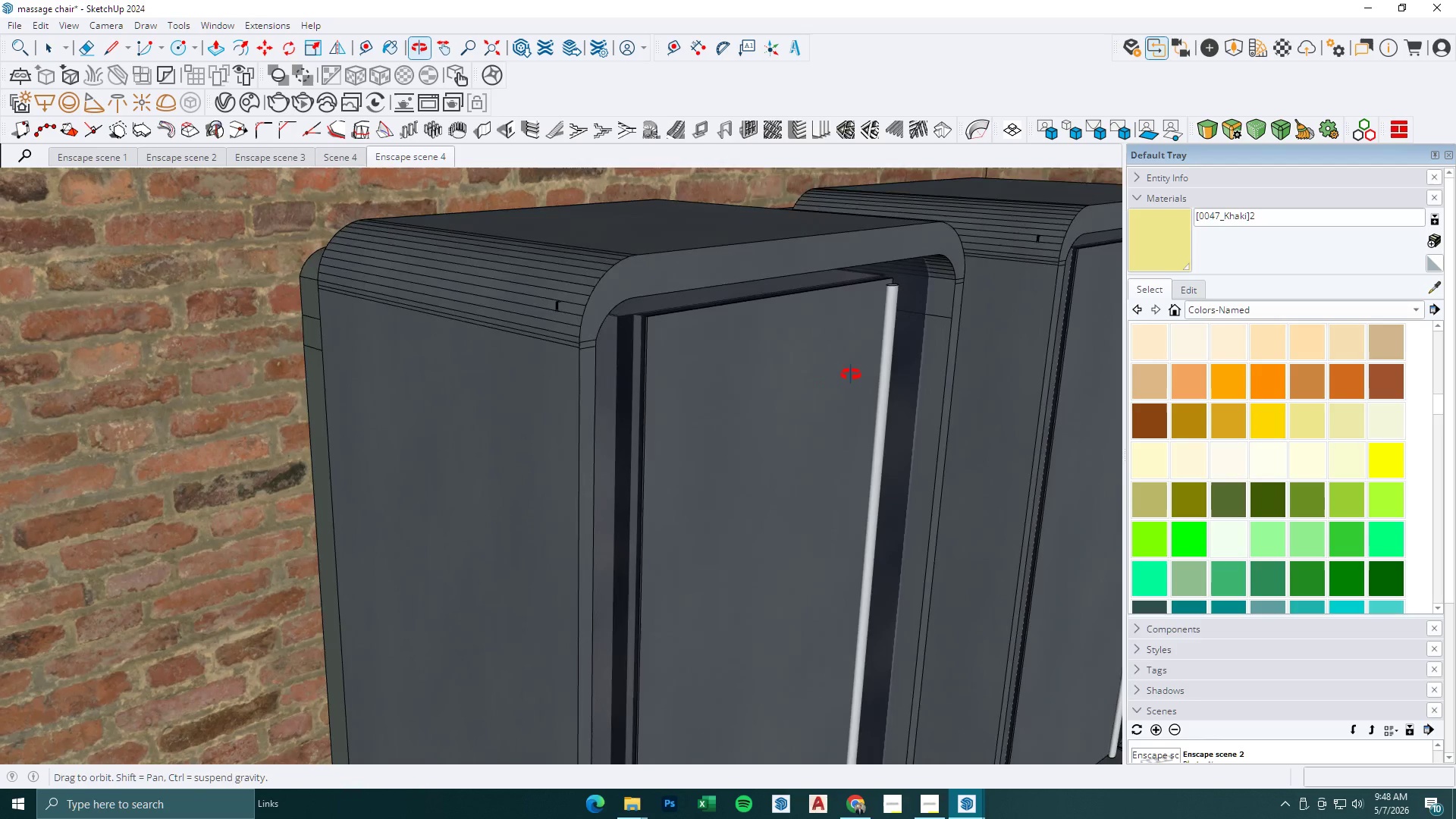 
scroll: coordinate [542, 323], scroll_direction: down, amount: 15.0
 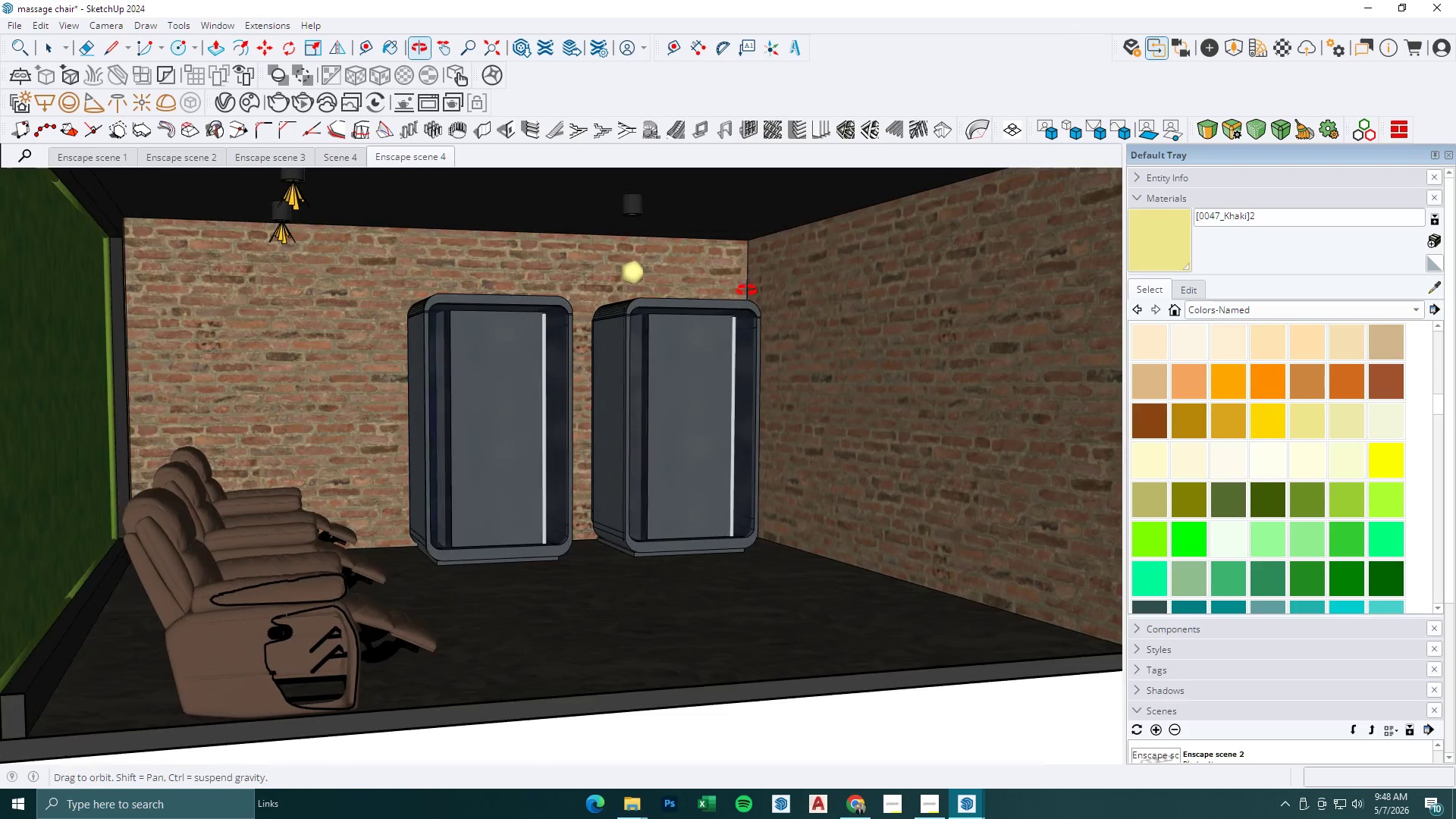 
scroll: coordinate [541, 318], scroll_direction: up, amount: 12.0
 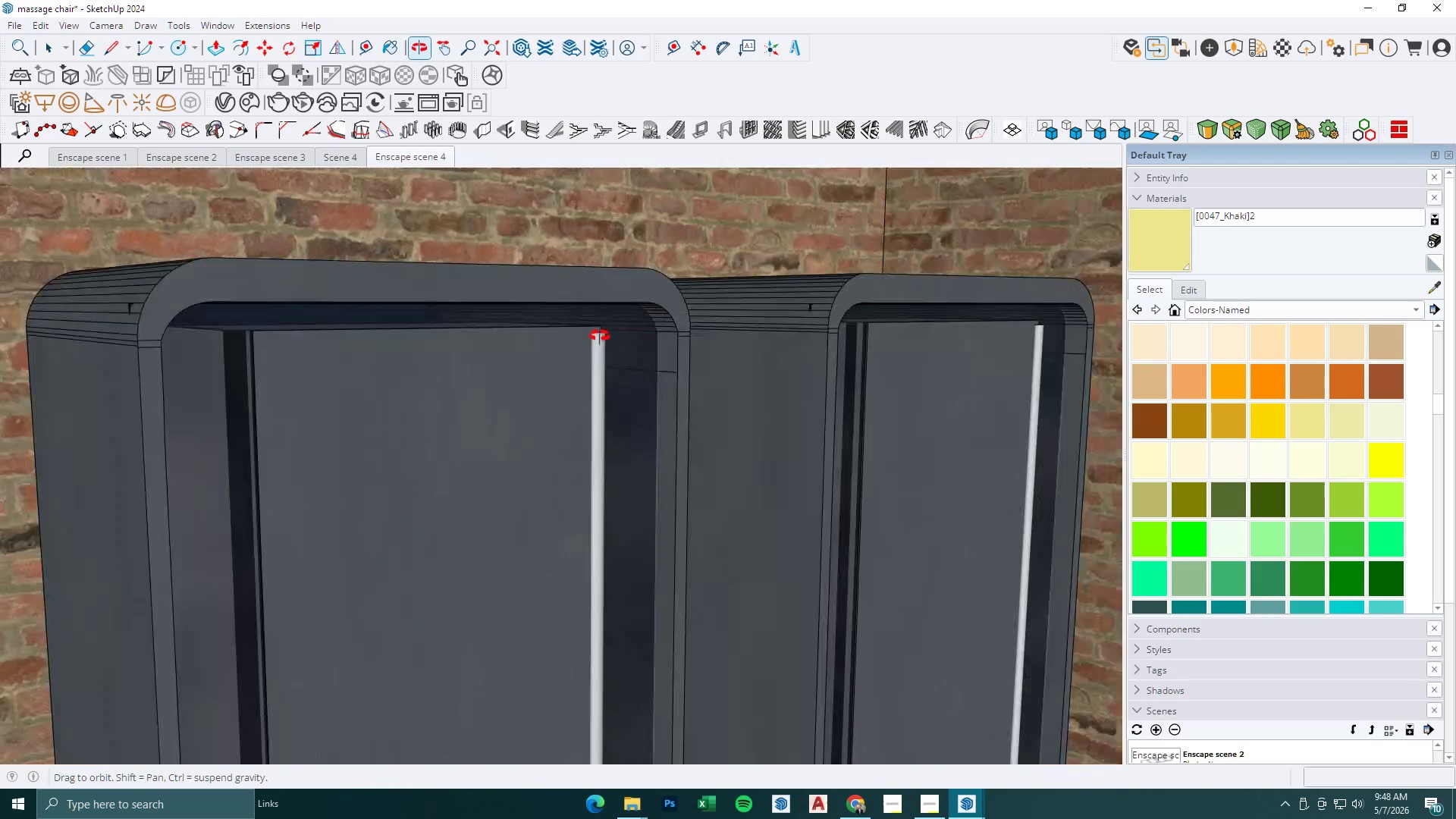 
scroll: coordinate [507, 331], scroll_direction: down, amount: 21.0
 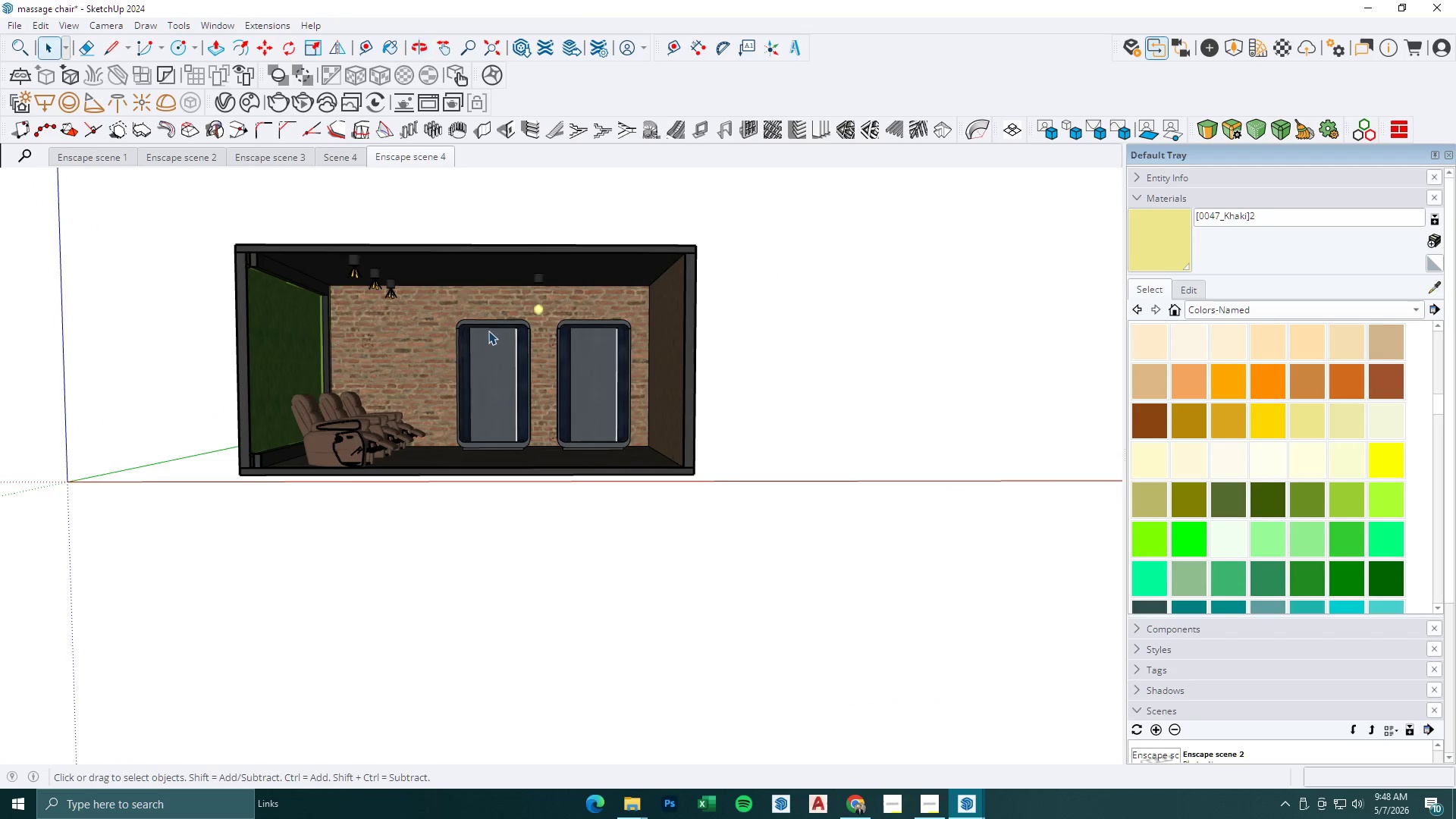 
key(Control+ControlLeft)
 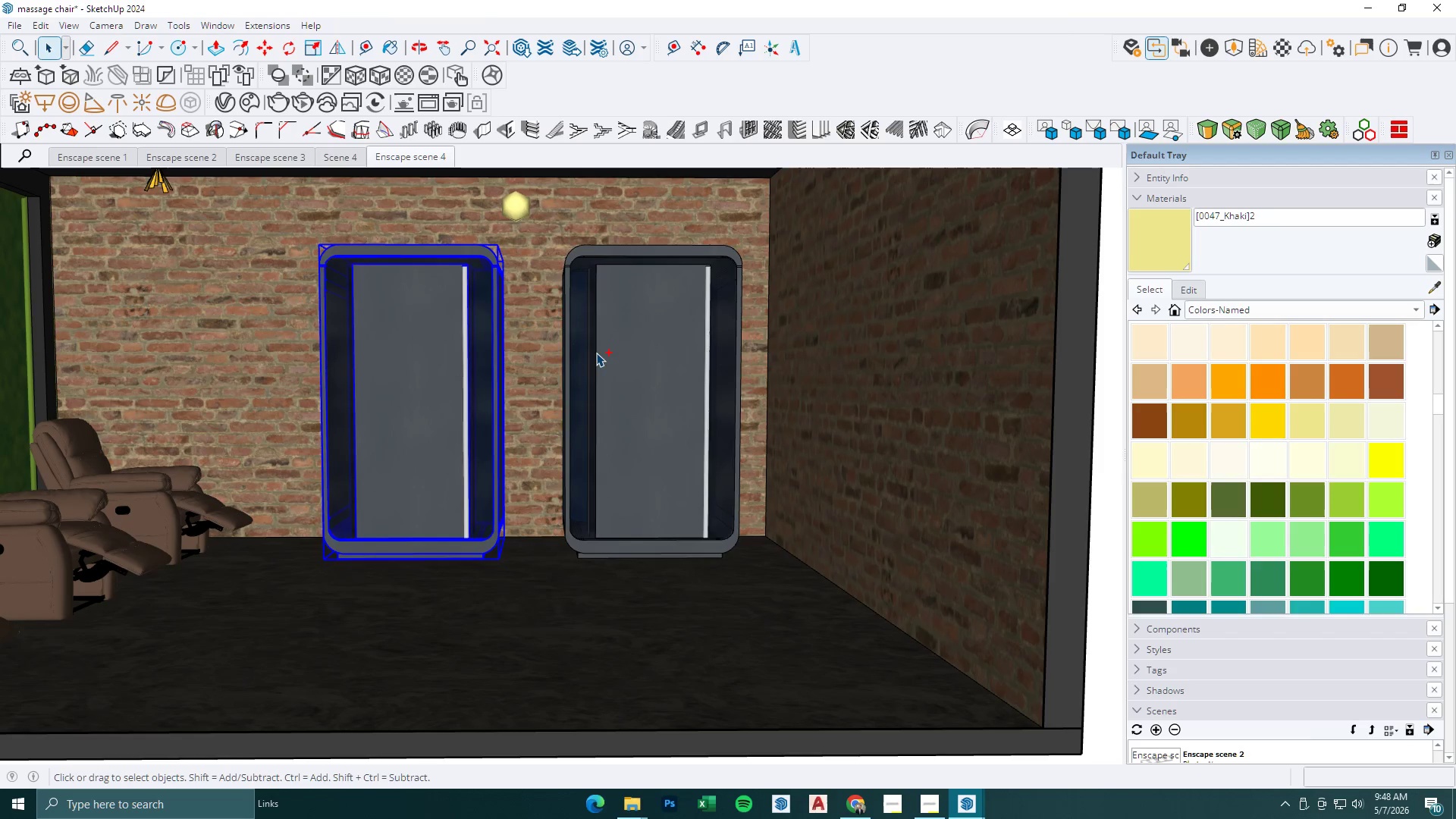 
left_click([596, 353])
 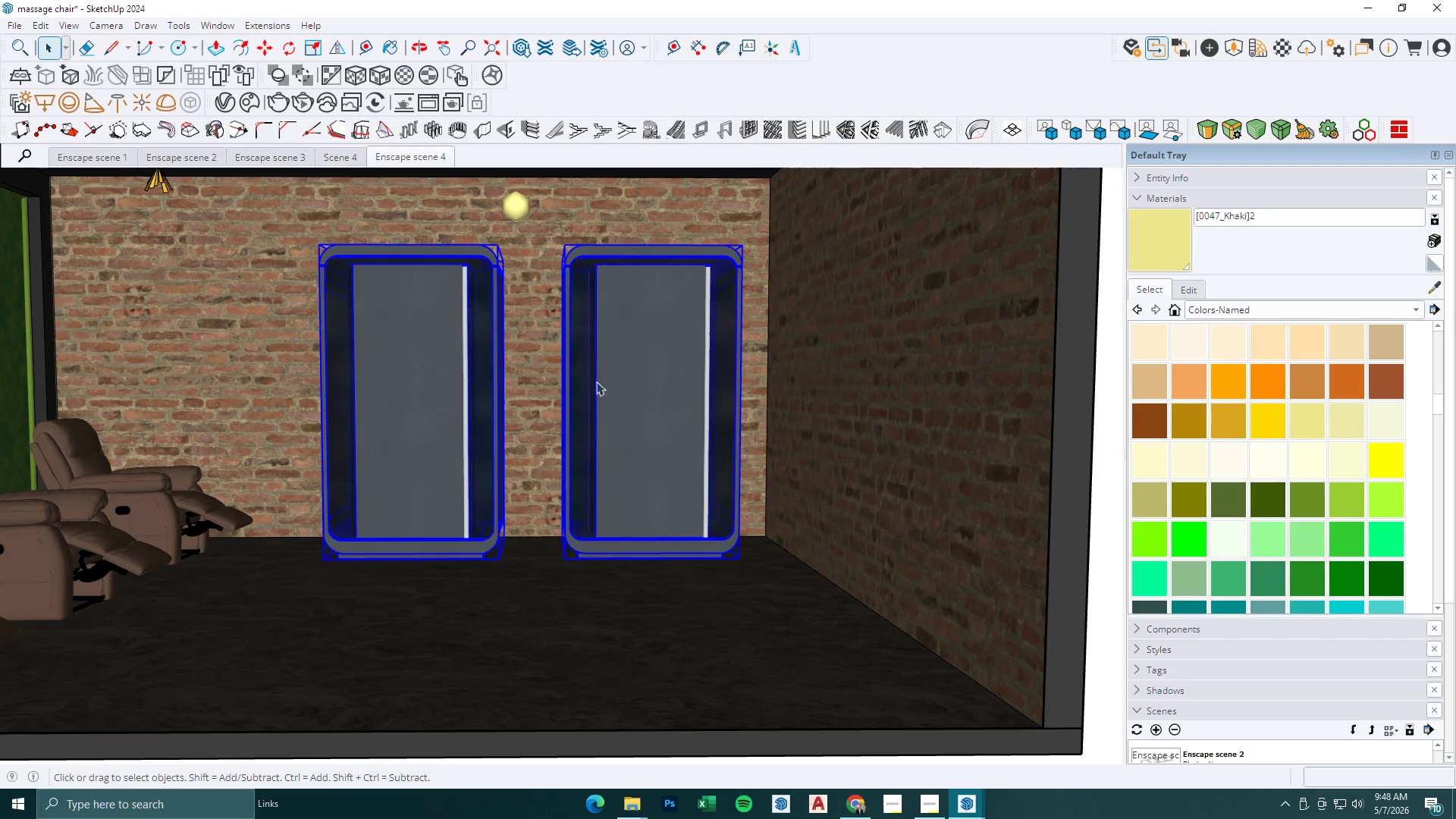 
scroll: coordinate [570, 369], scroll_direction: up, amount: 8.0
 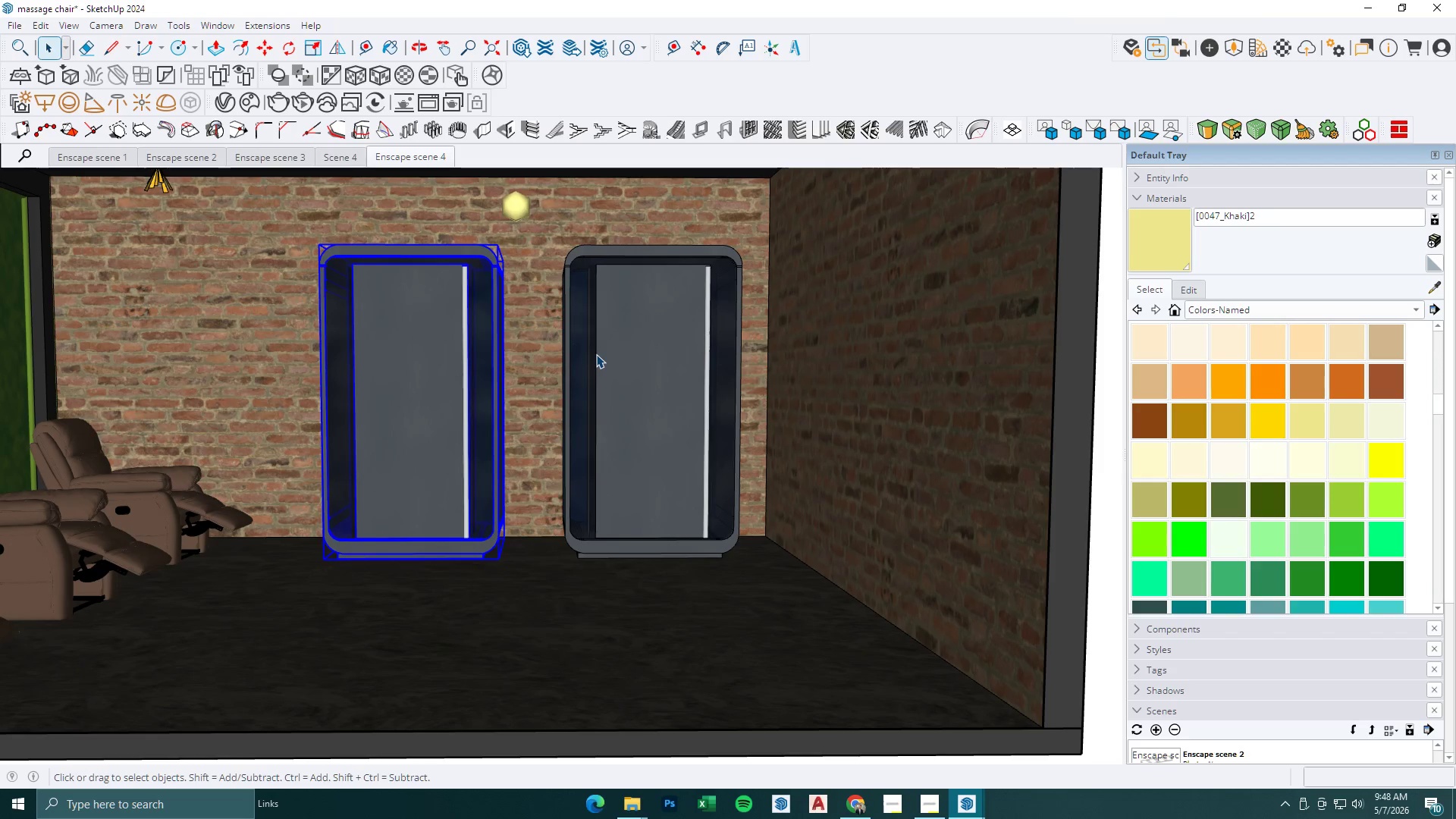 
left_click([624, 393])
 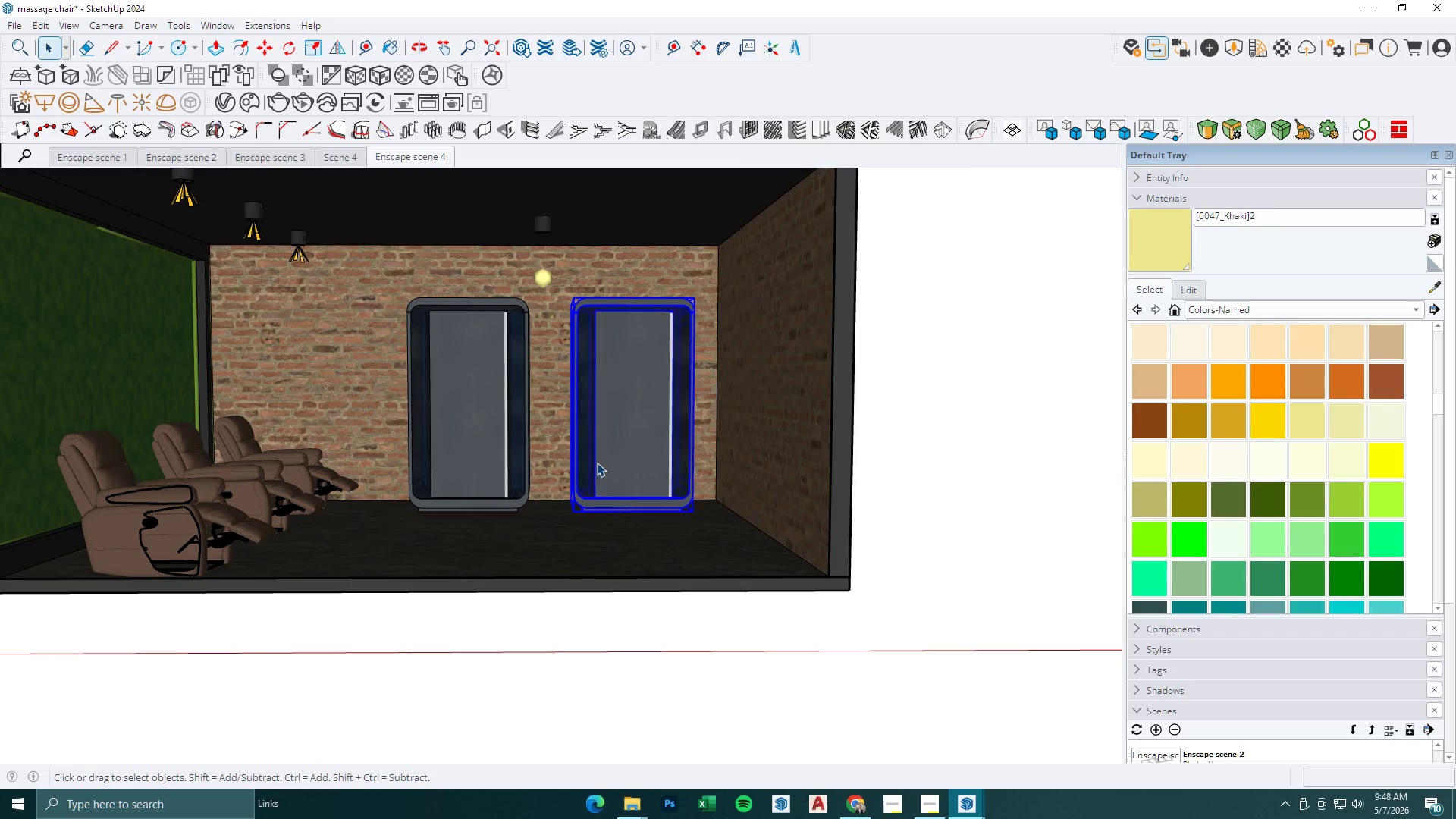 
scroll: coordinate [592, 413], scroll_direction: down, amount: 4.0
 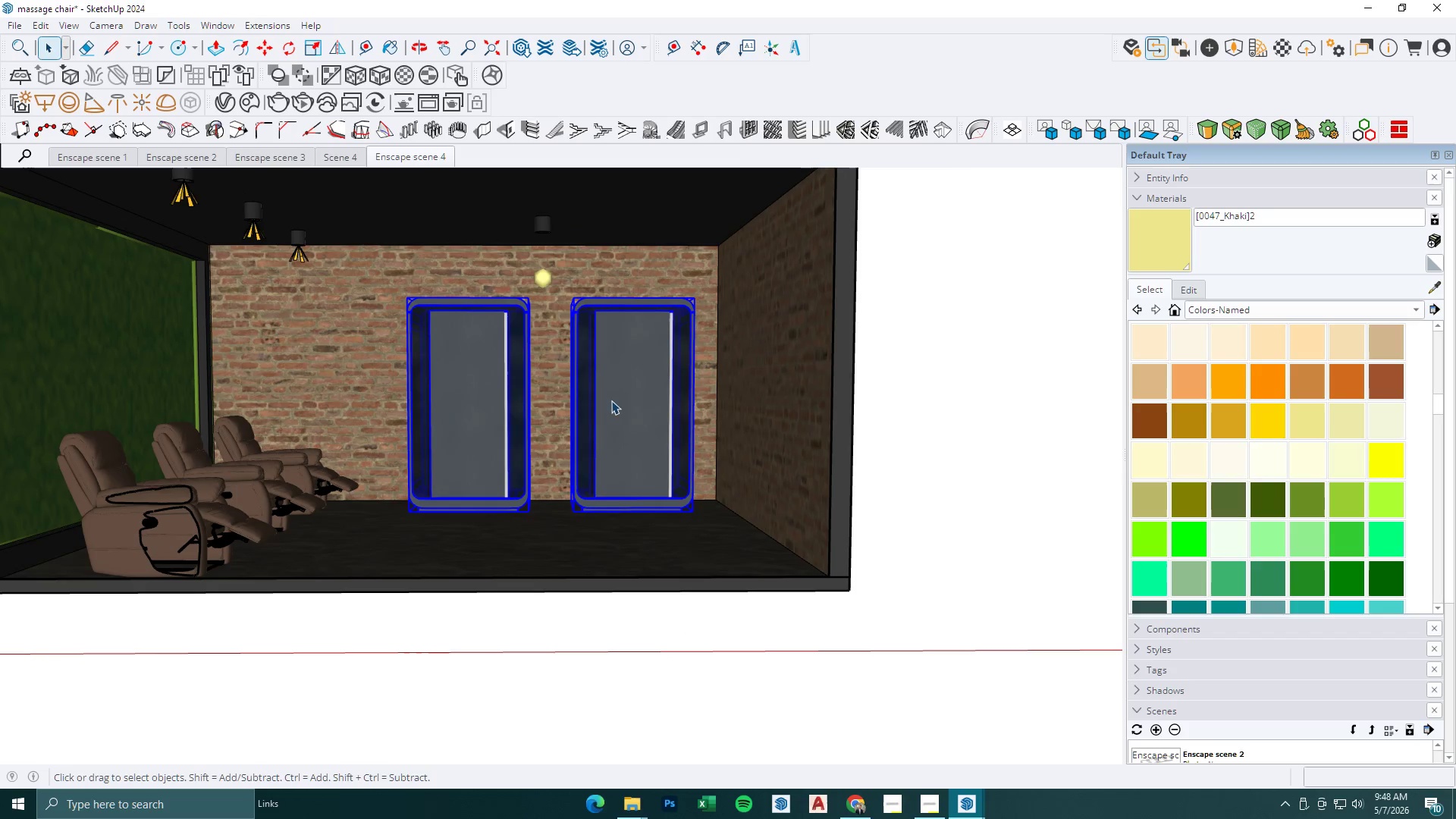 
key(M)
 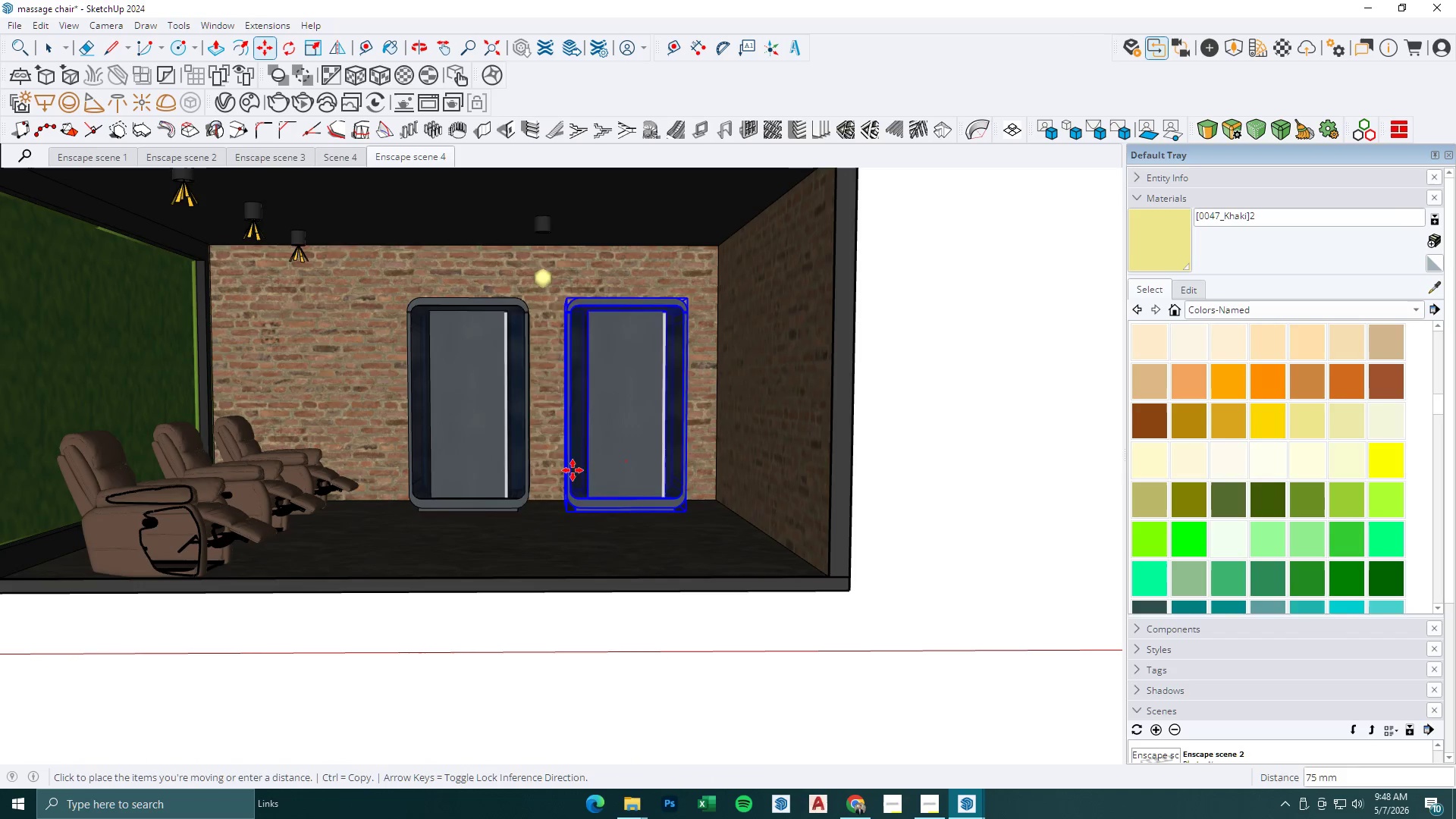 
key(Control+ControlLeft)
 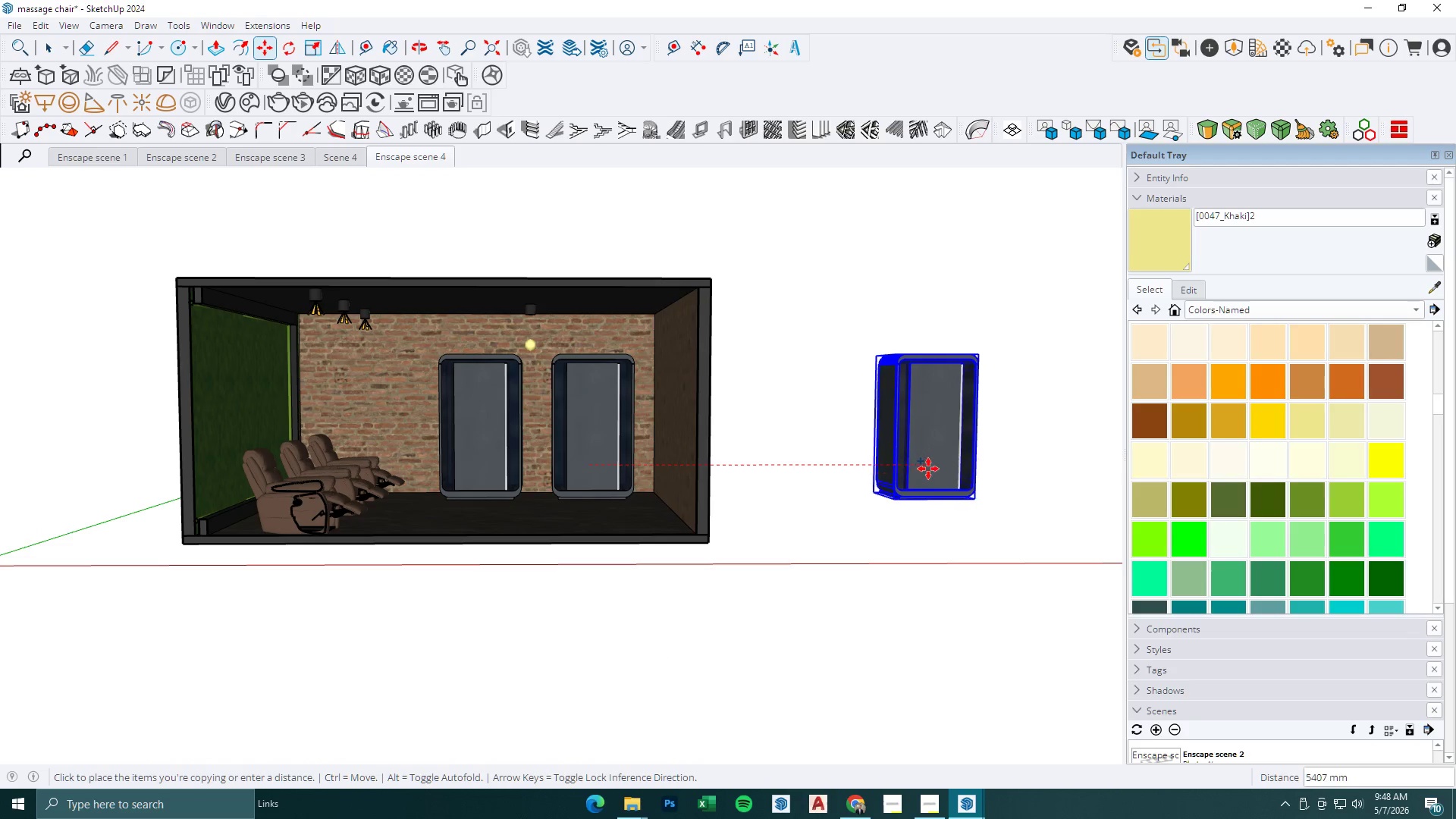 
scroll: coordinate [506, 474], scroll_direction: down, amount: 4.0
 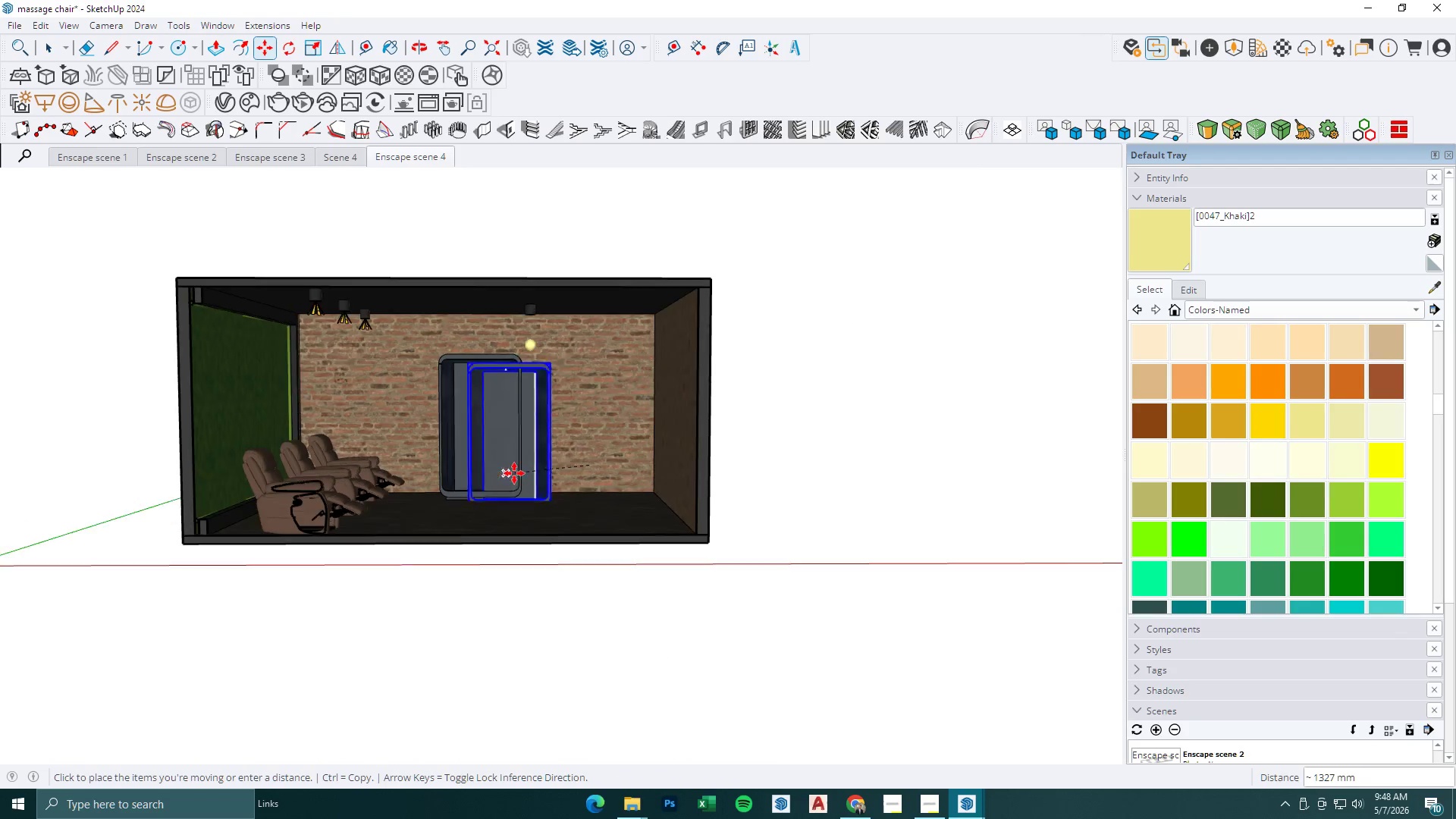 
left_click([928, 469])
 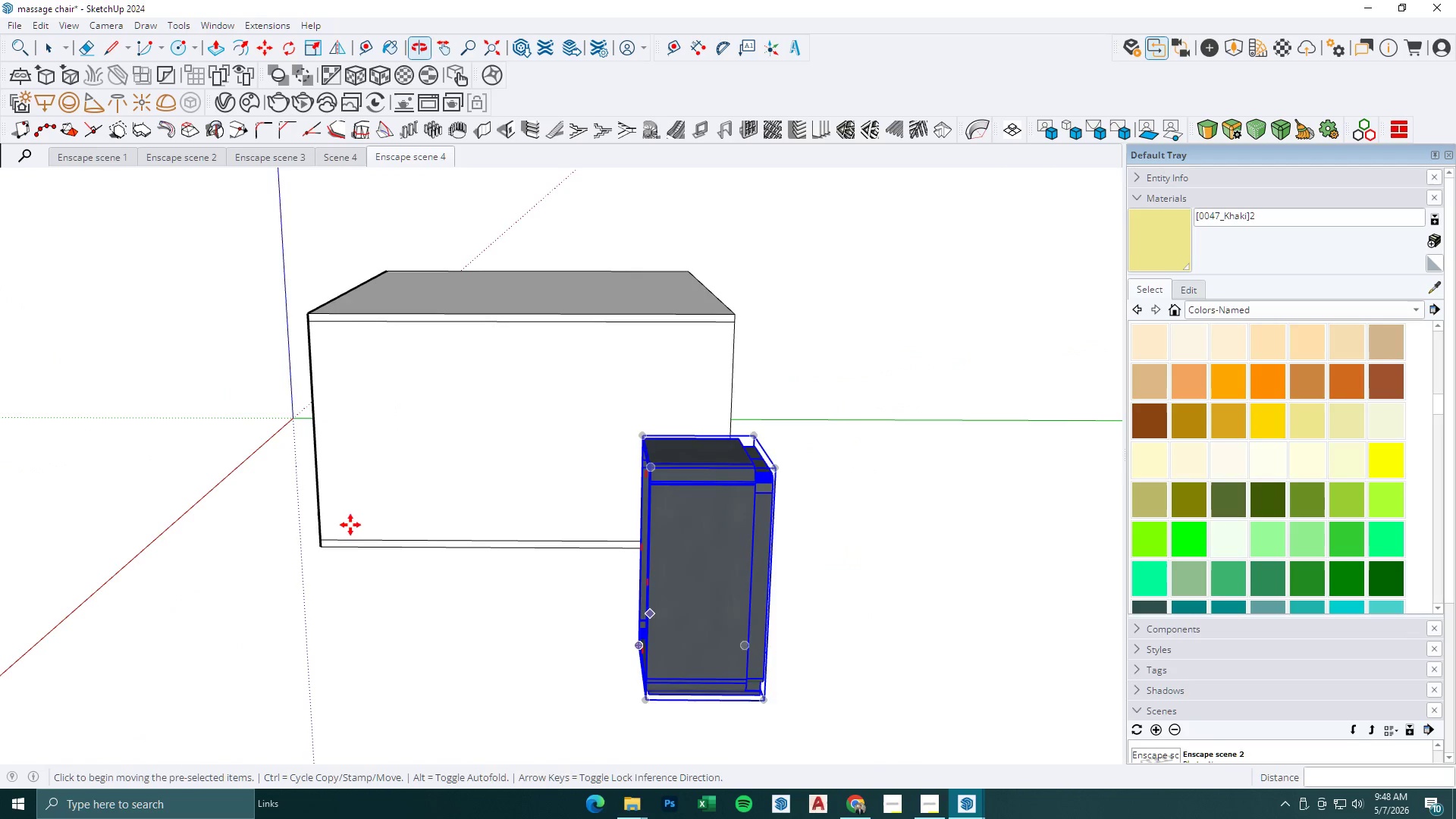 
scroll: coordinate [520, 510], scroll_direction: down, amount: 1.0
 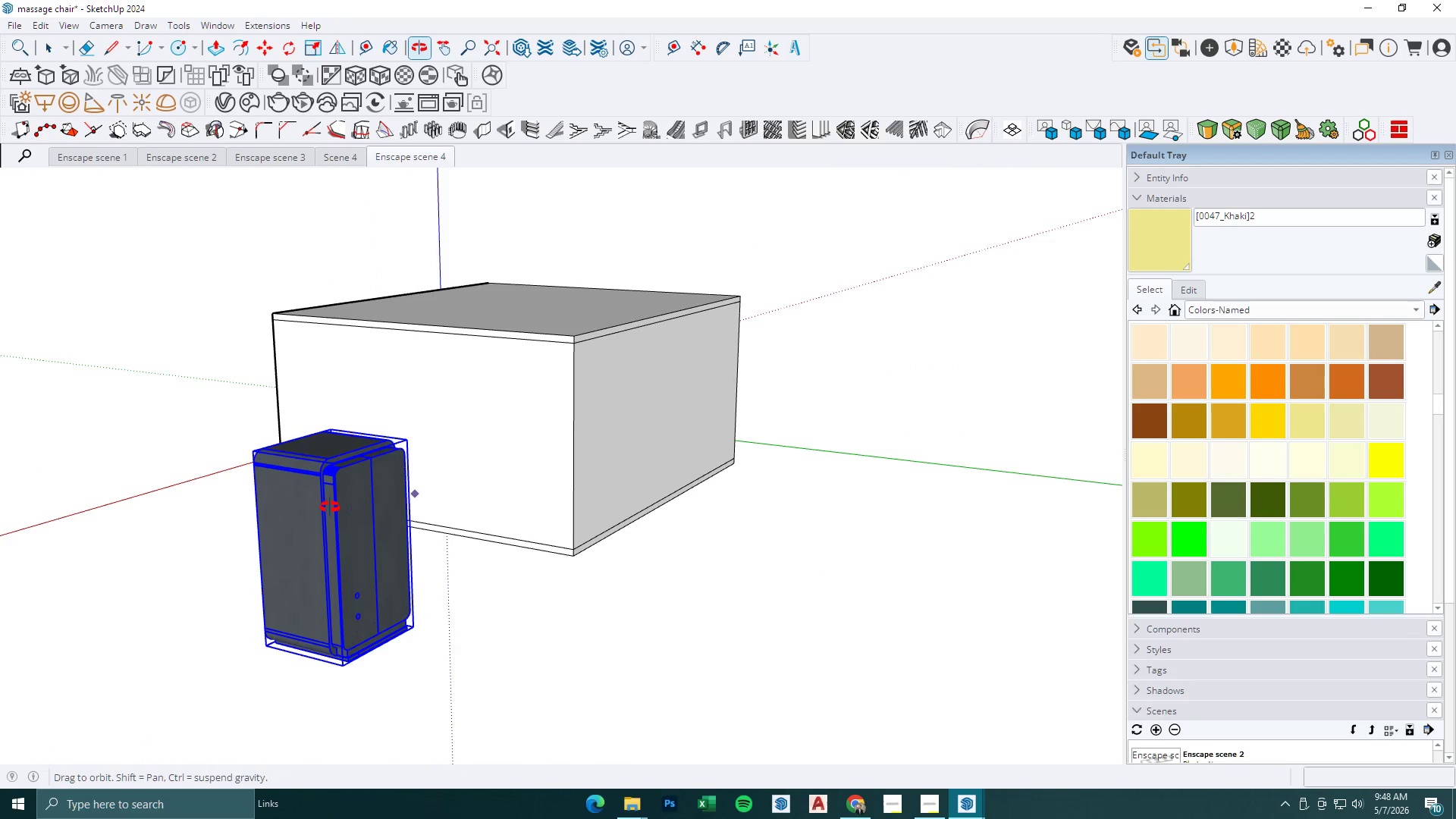 
key(Space)
 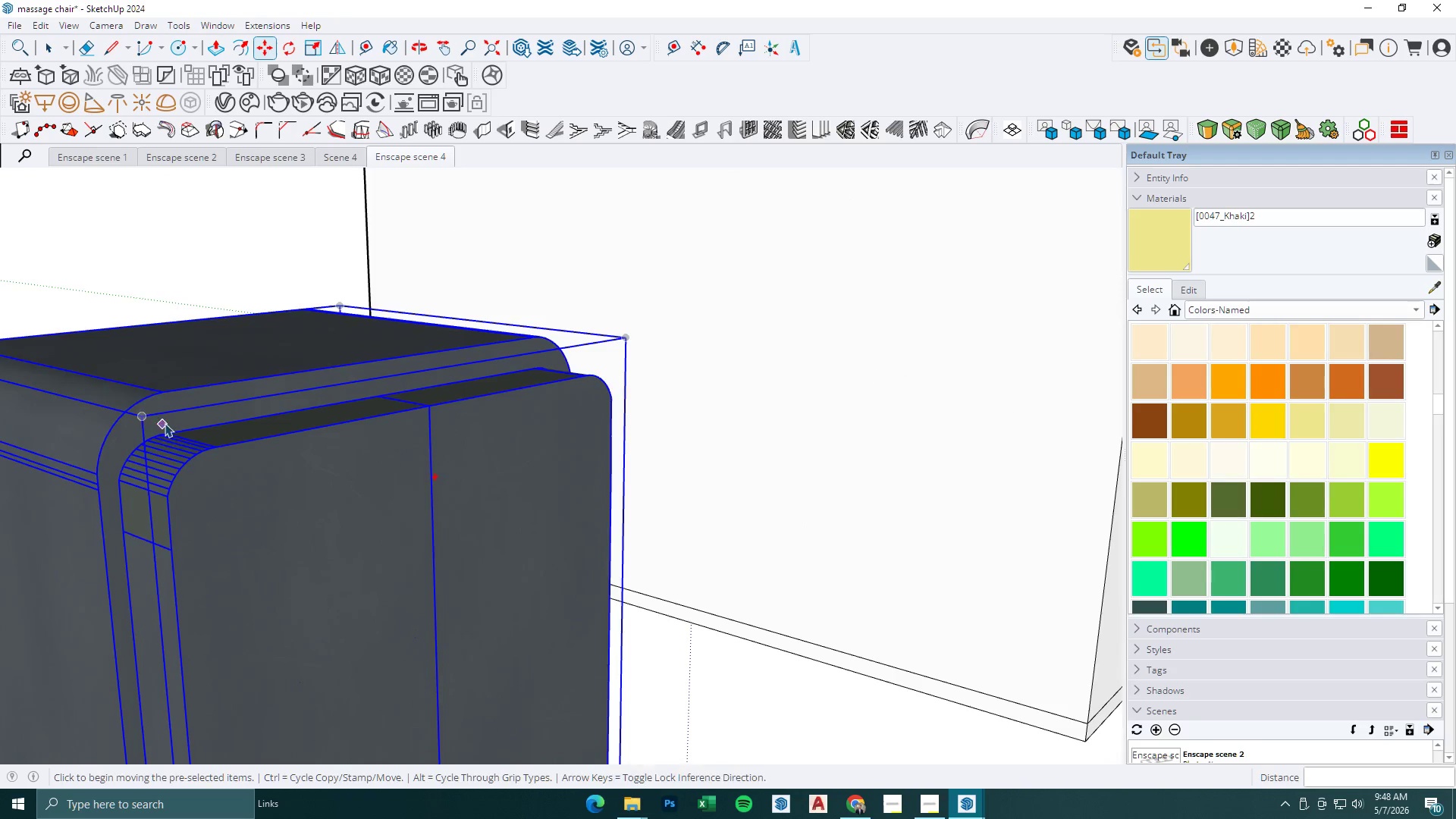 
left_click([165, 422])
 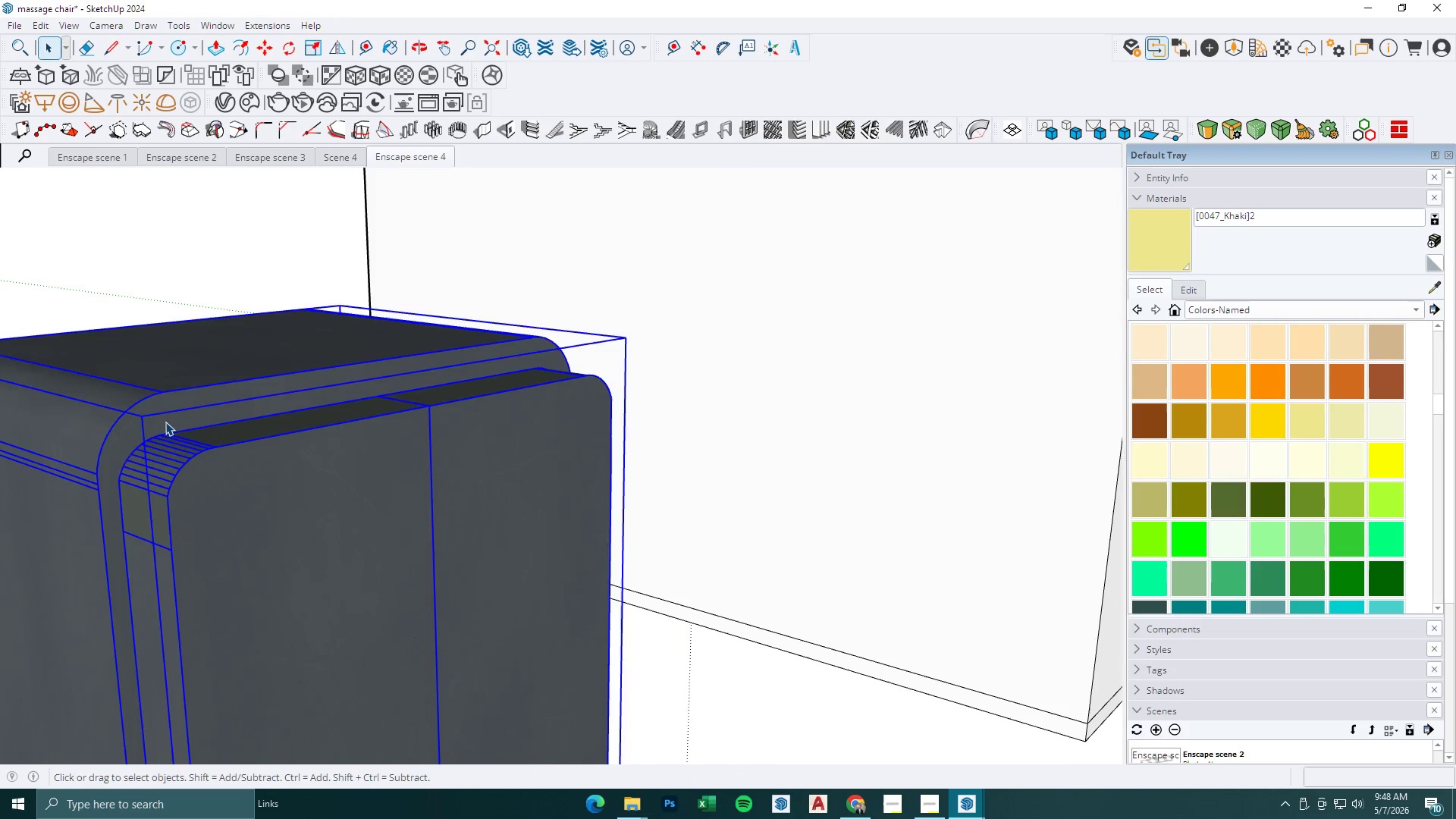 
double_click([165, 422])
 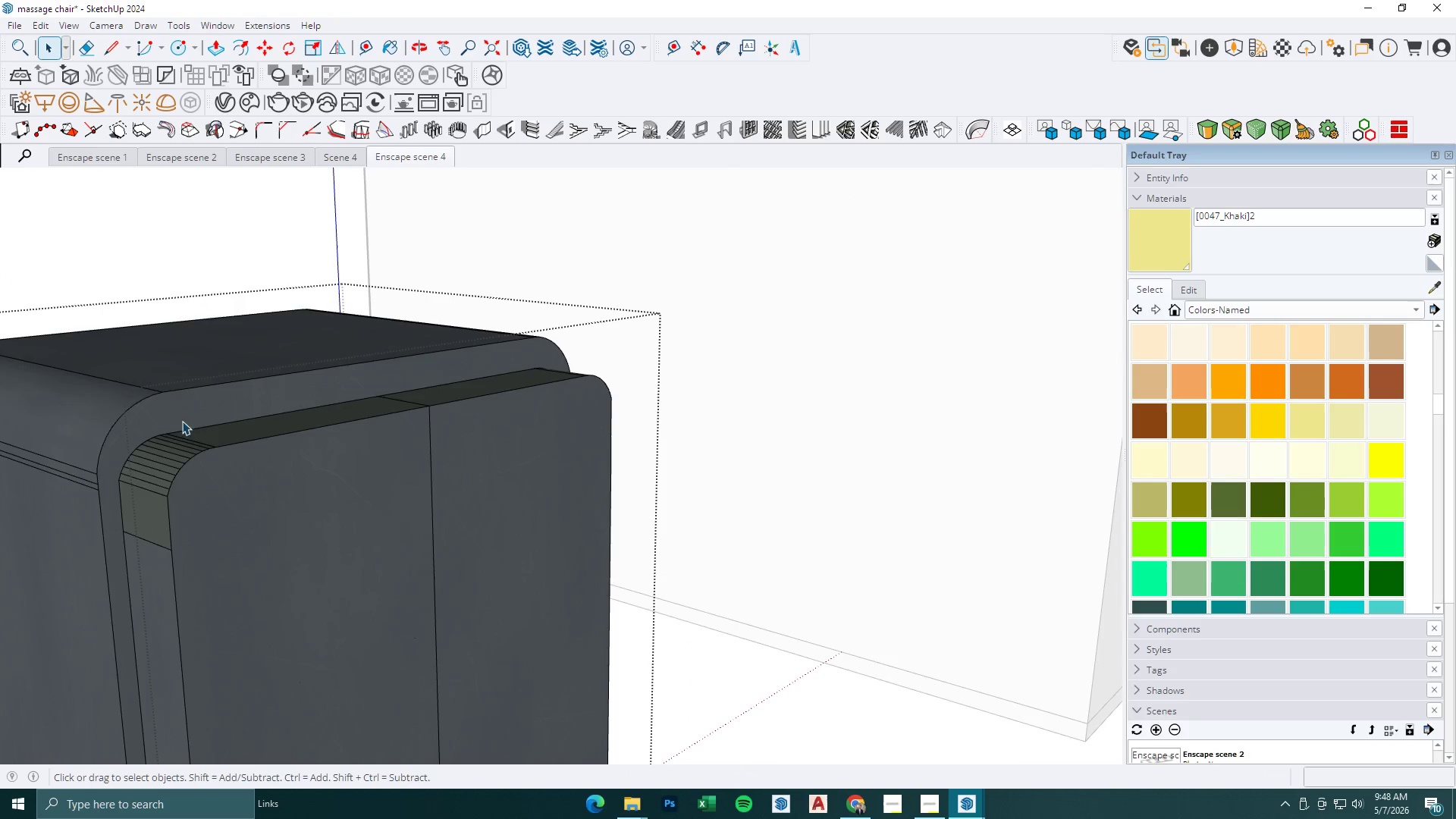 
scroll: coordinate [162, 431], scroll_direction: up, amount: 19.0
 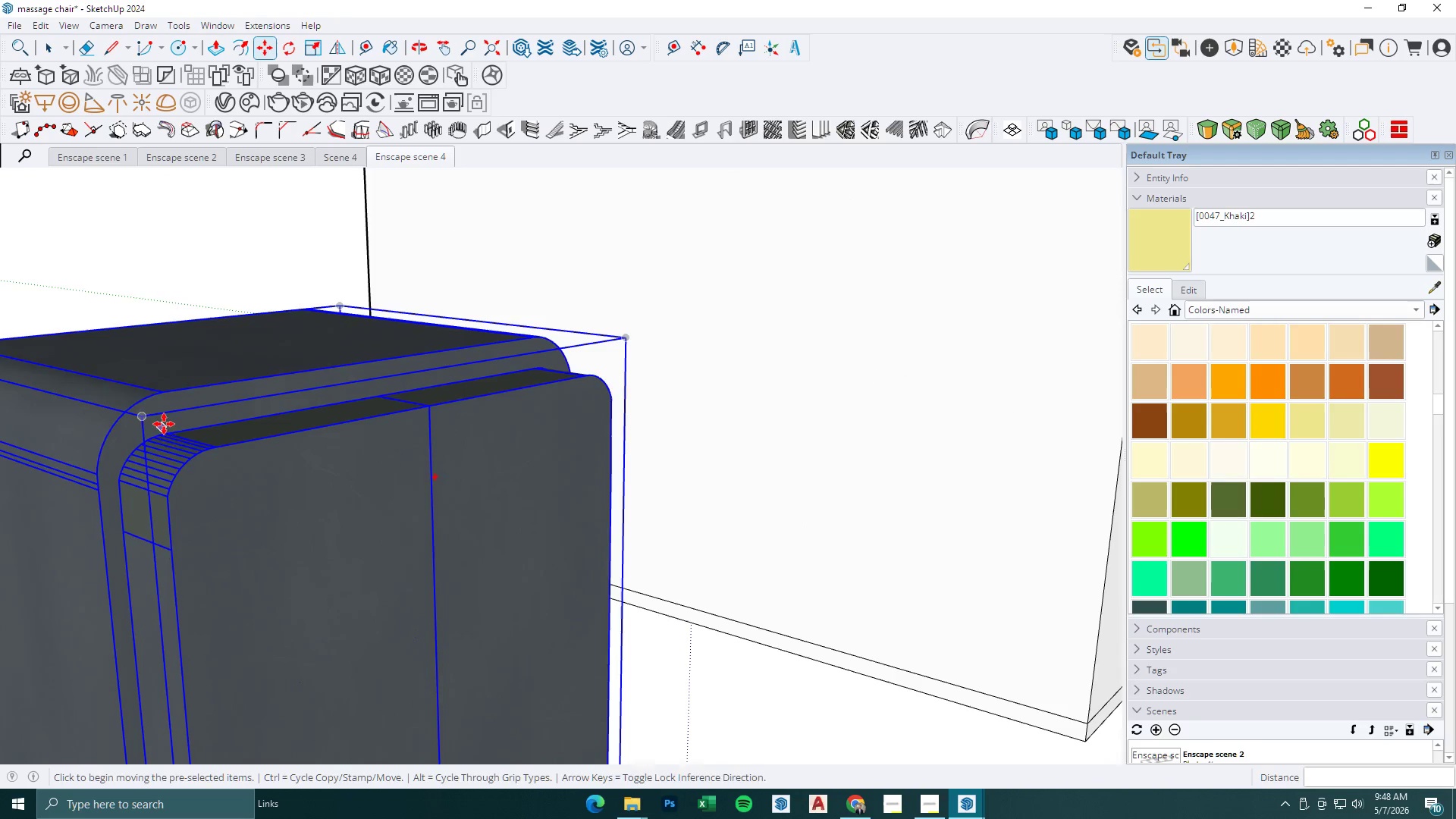 
triple_click([190, 418])
 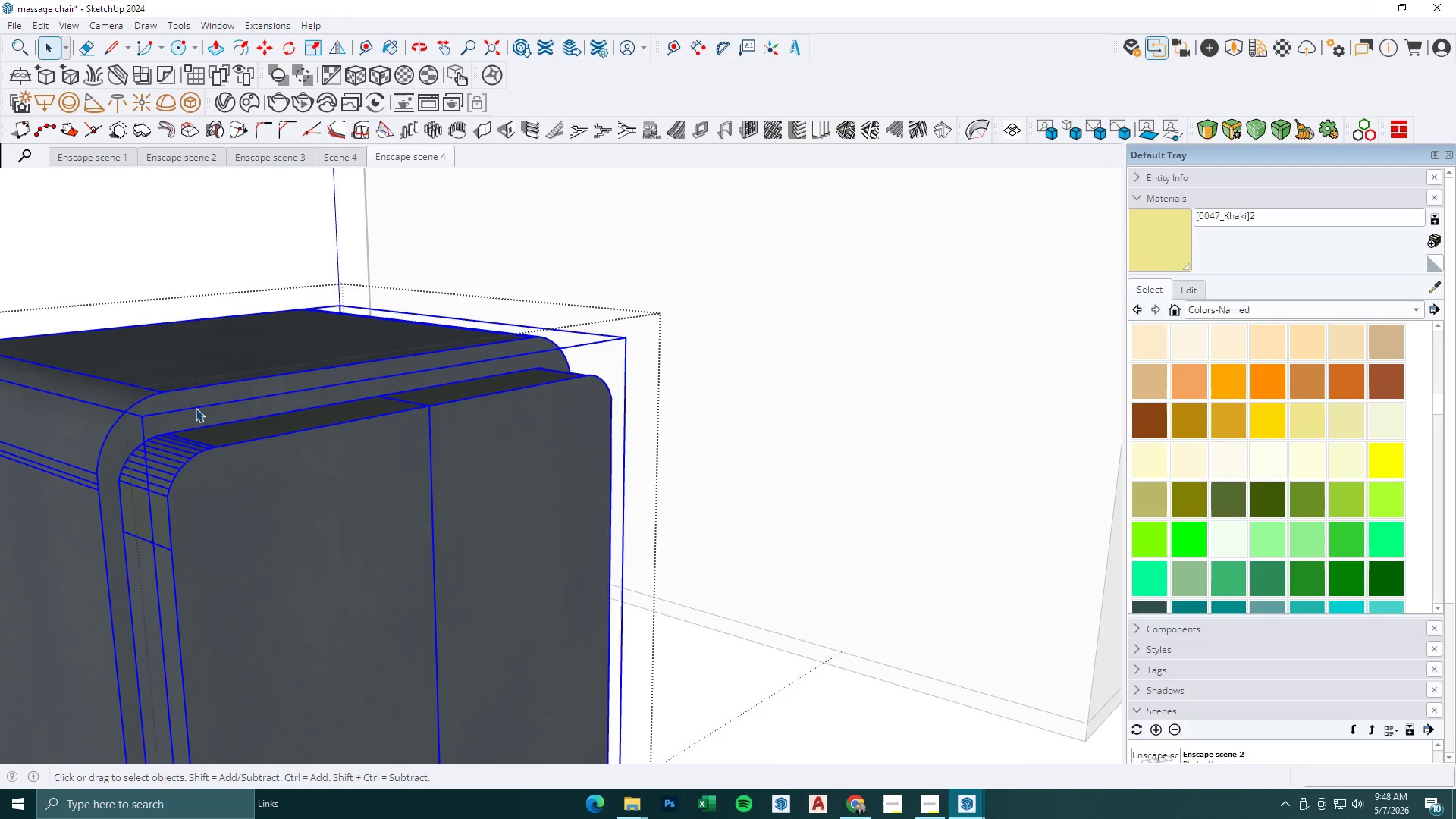 
double_click([196, 408])
 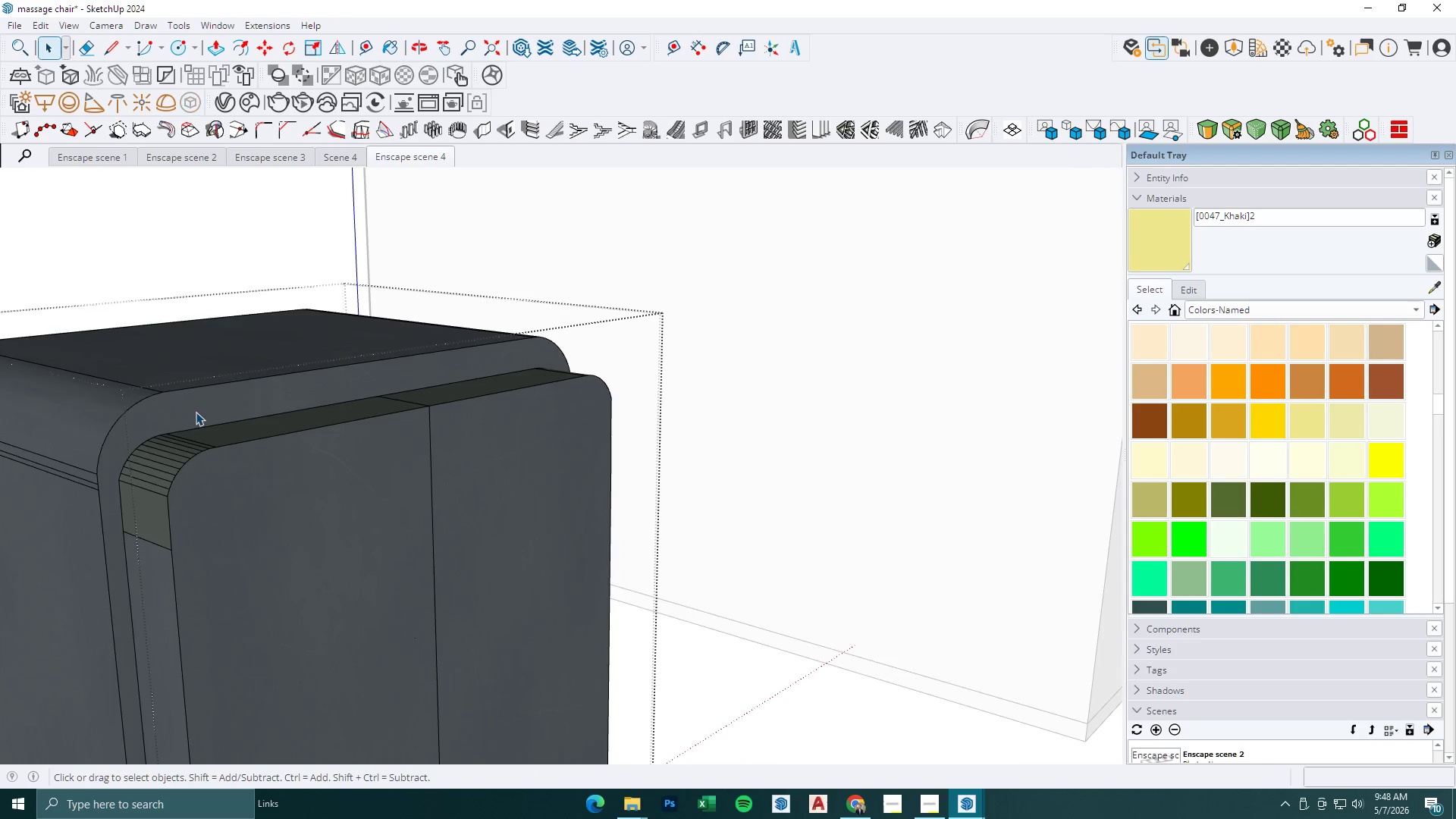 
triple_click([196, 412])
 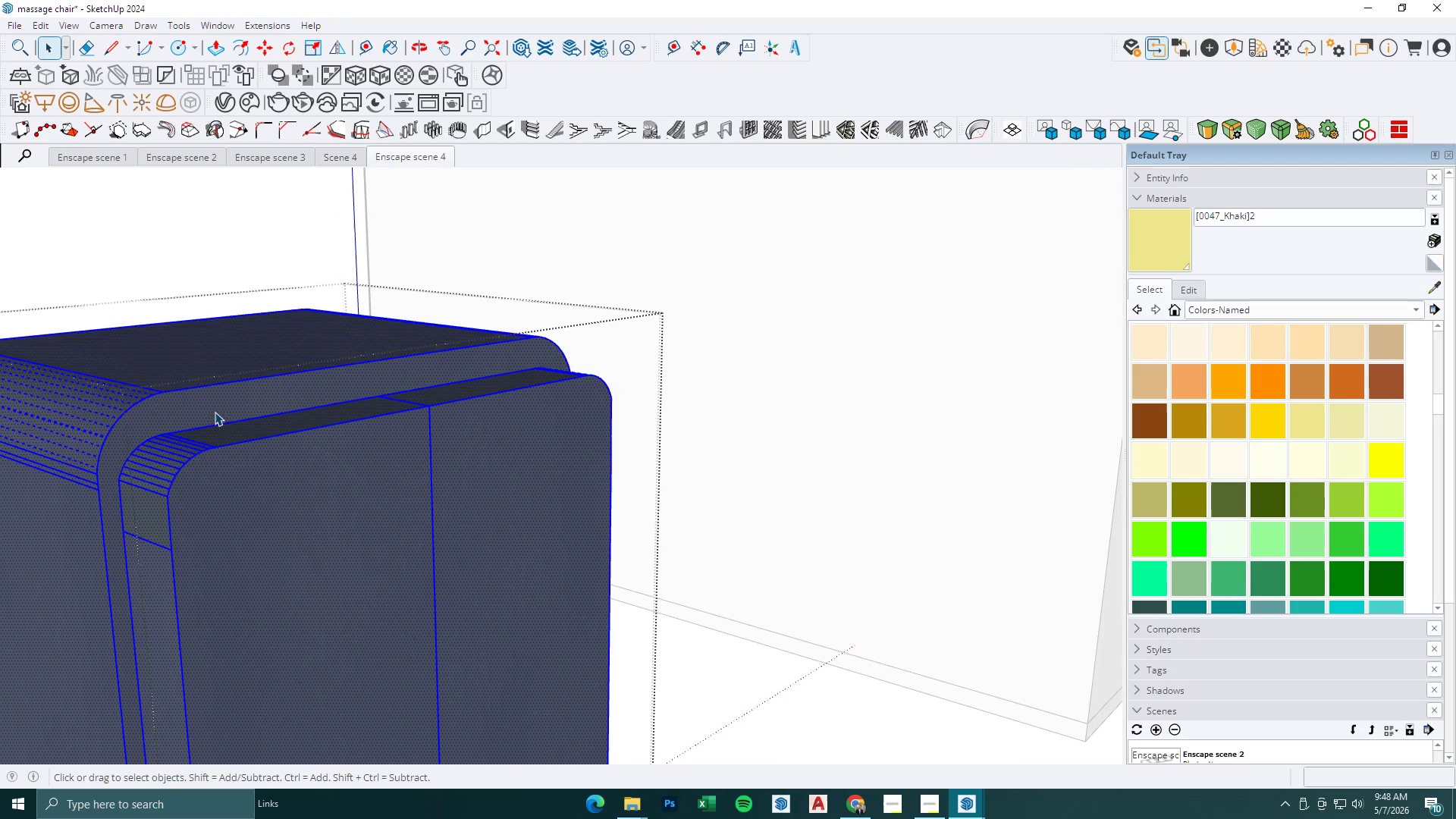 
triple_click([224, 412])
 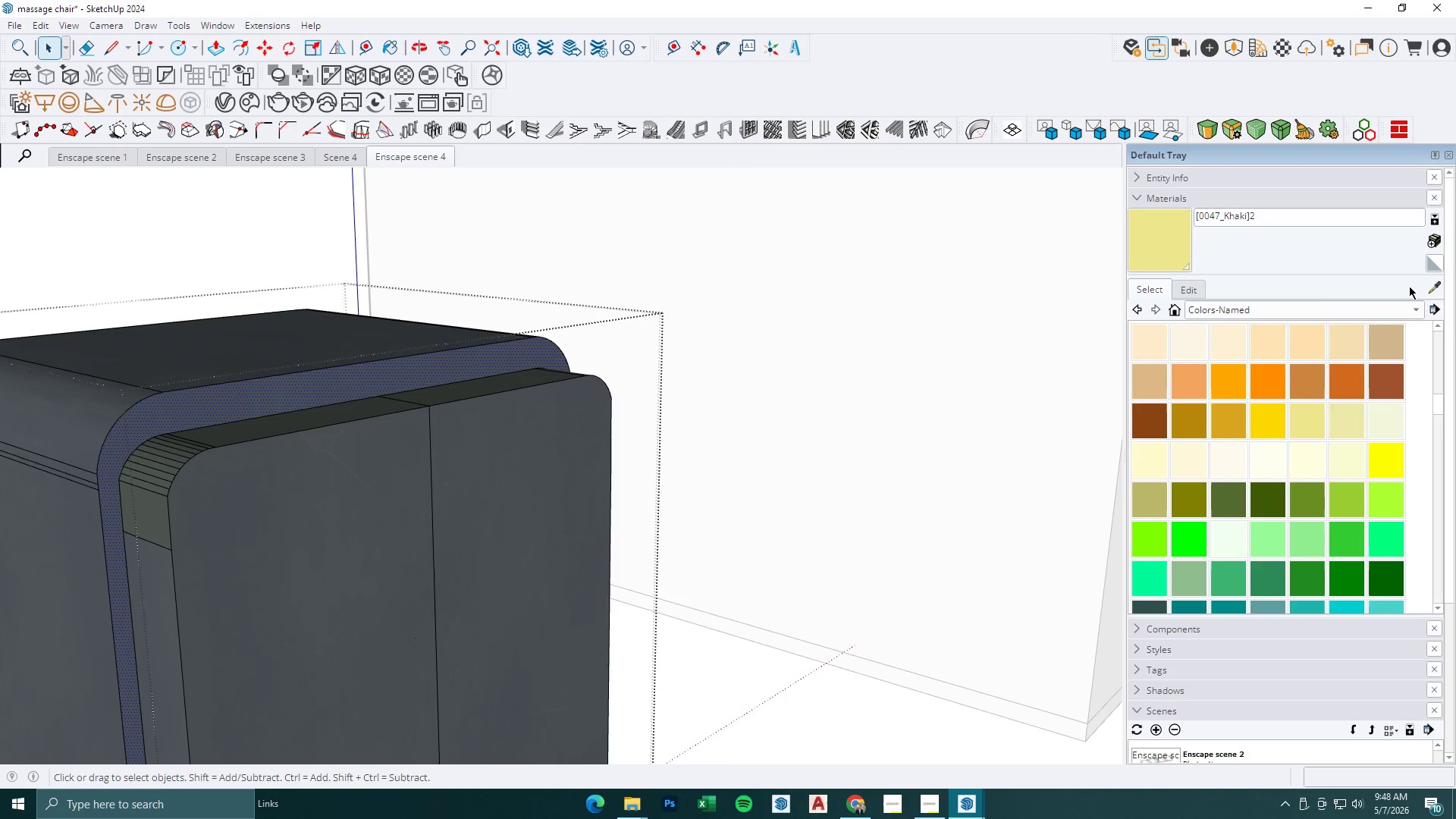 
scroll: coordinate [1304, 487], scroll_direction: down, amount: 4.0
 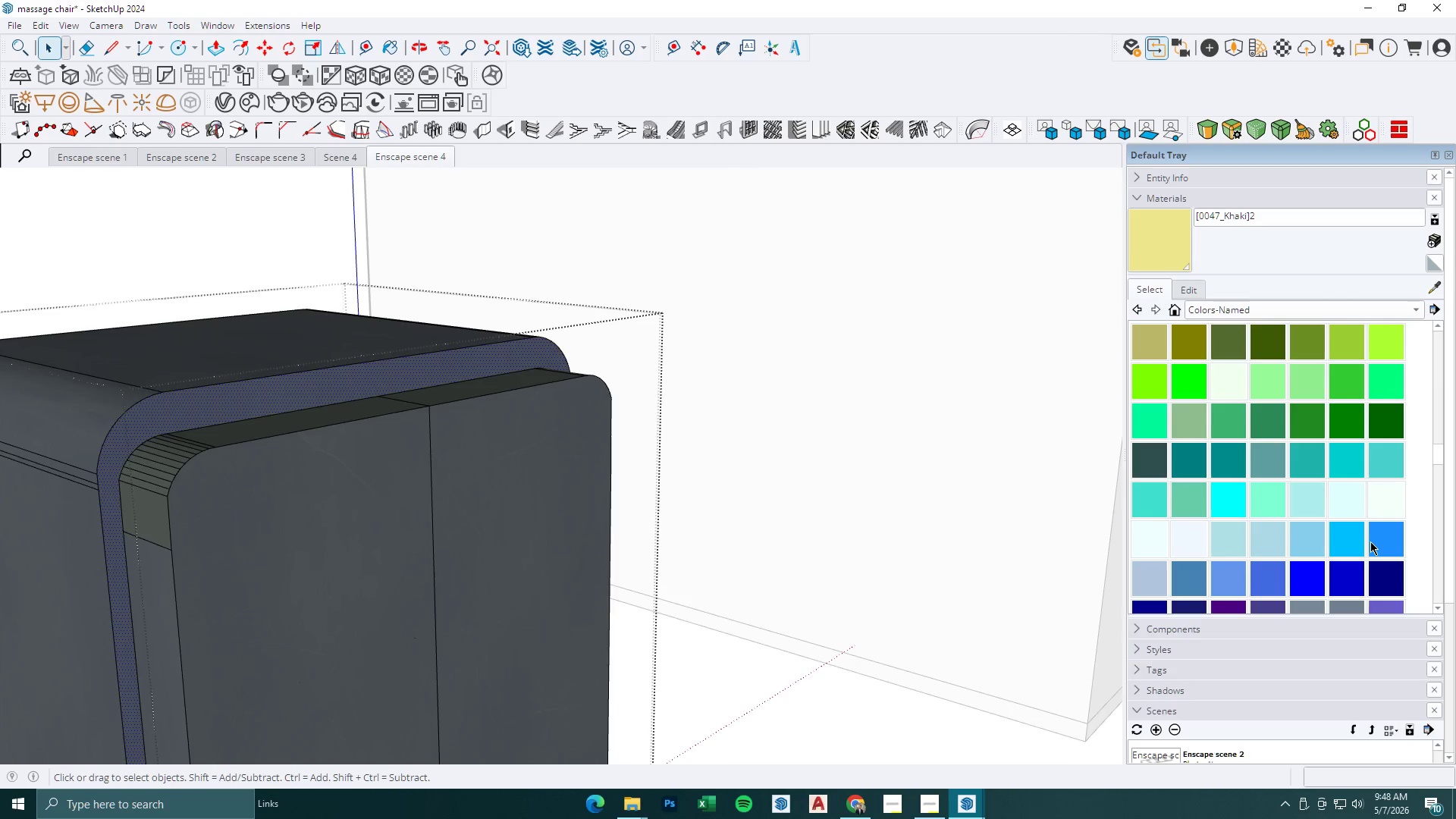 
left_click([1376, 541])
 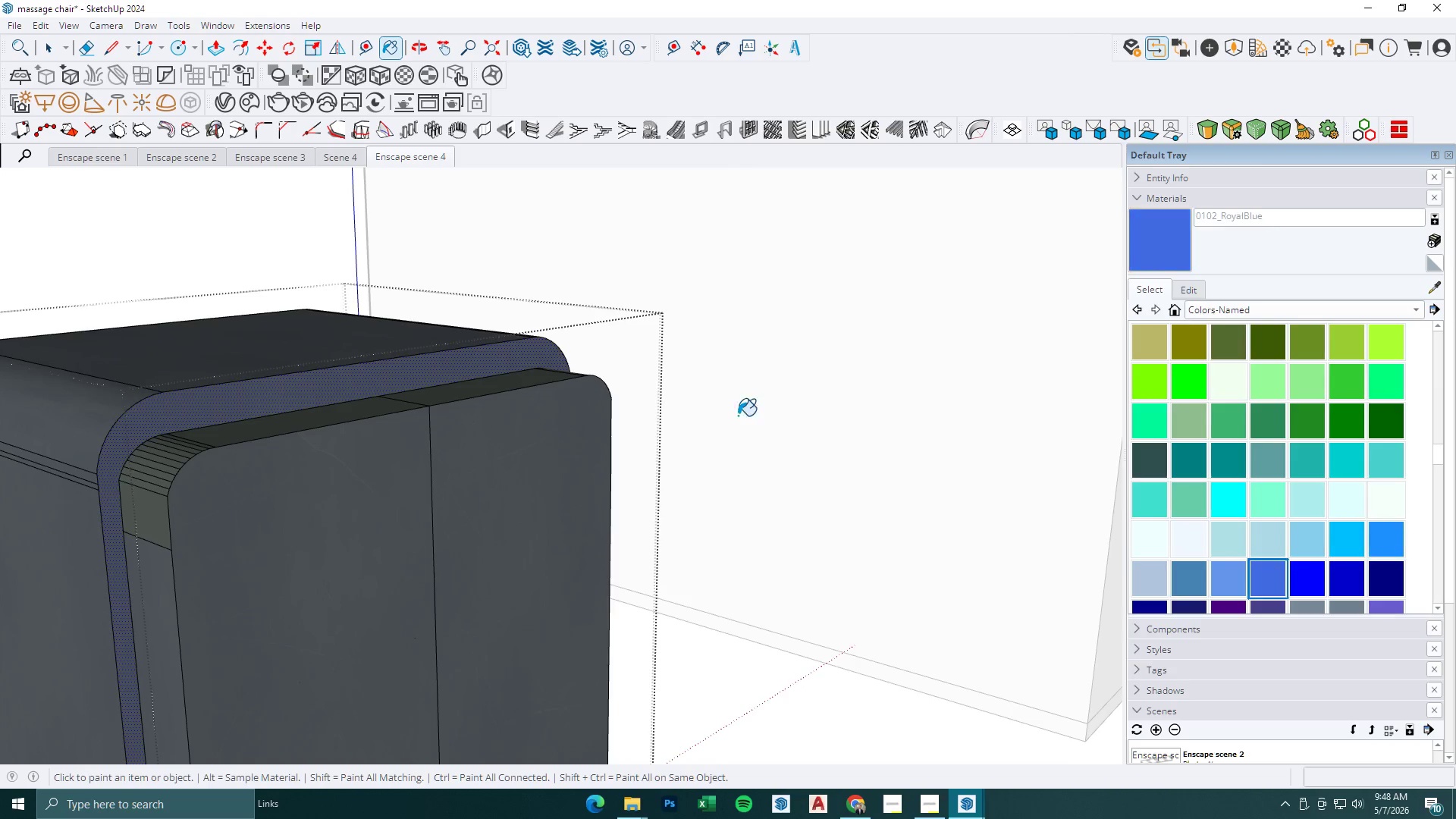 
left_click([533, 361])
 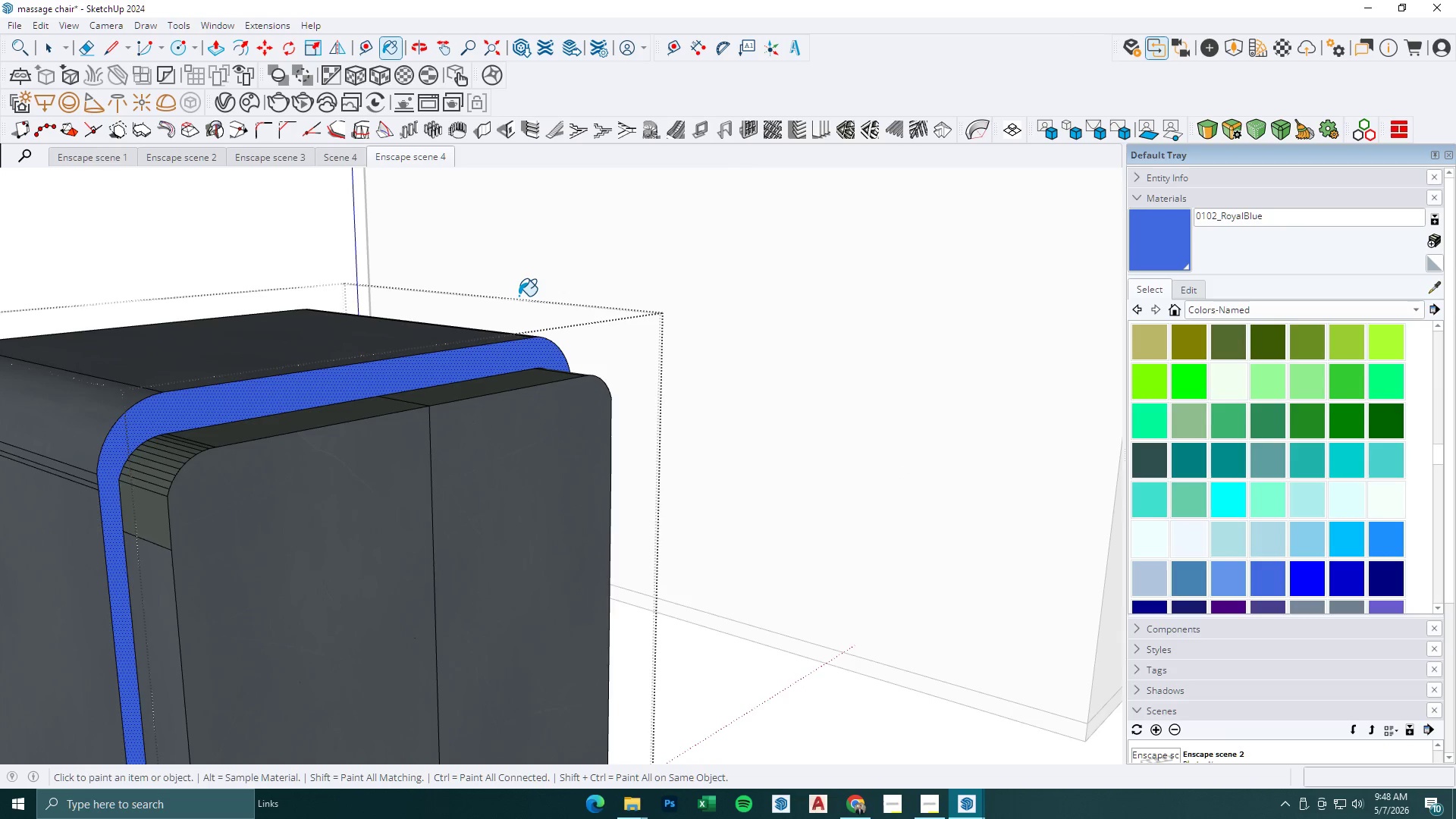 
key(Space)
 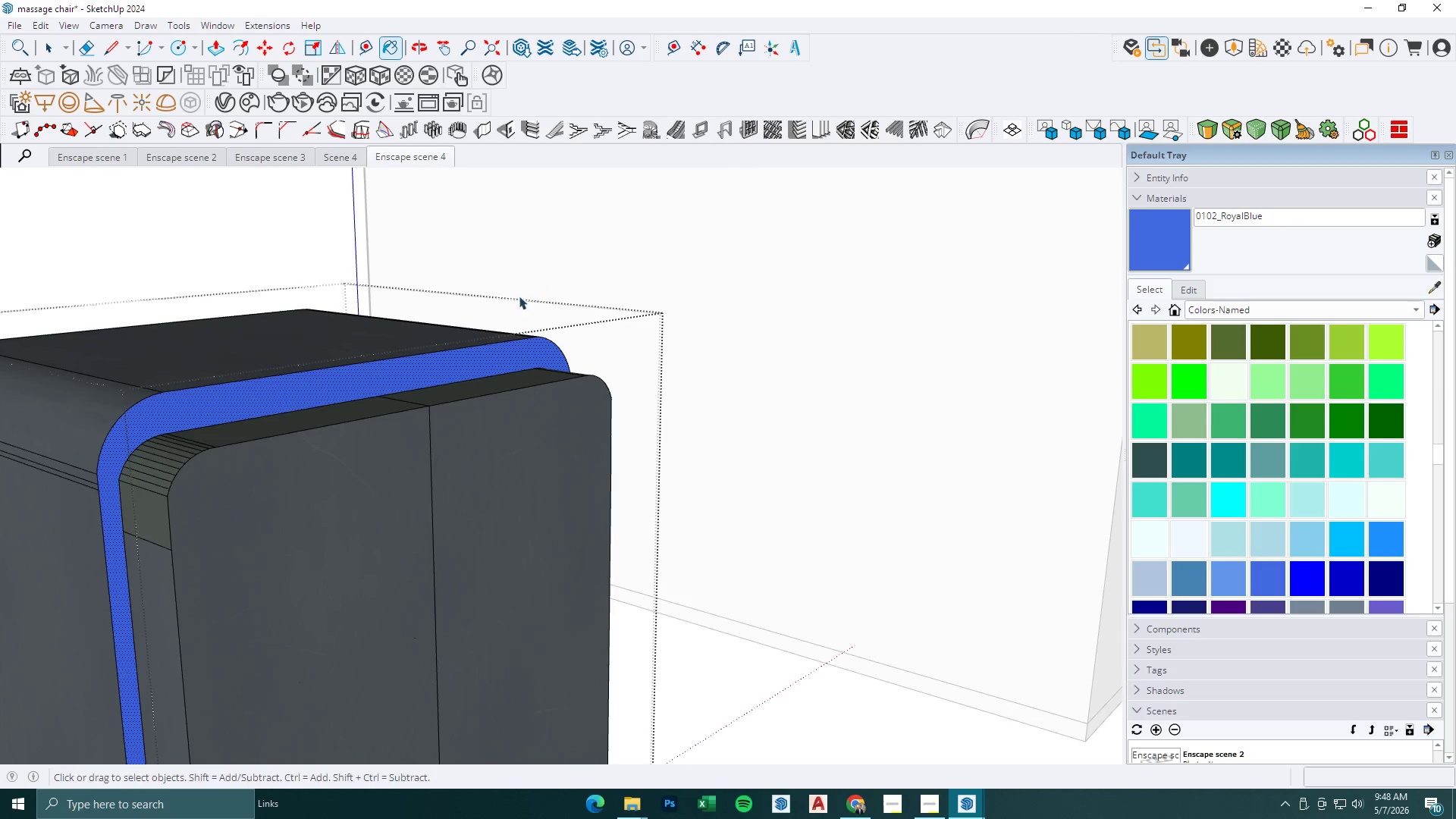 
key(Escape)
 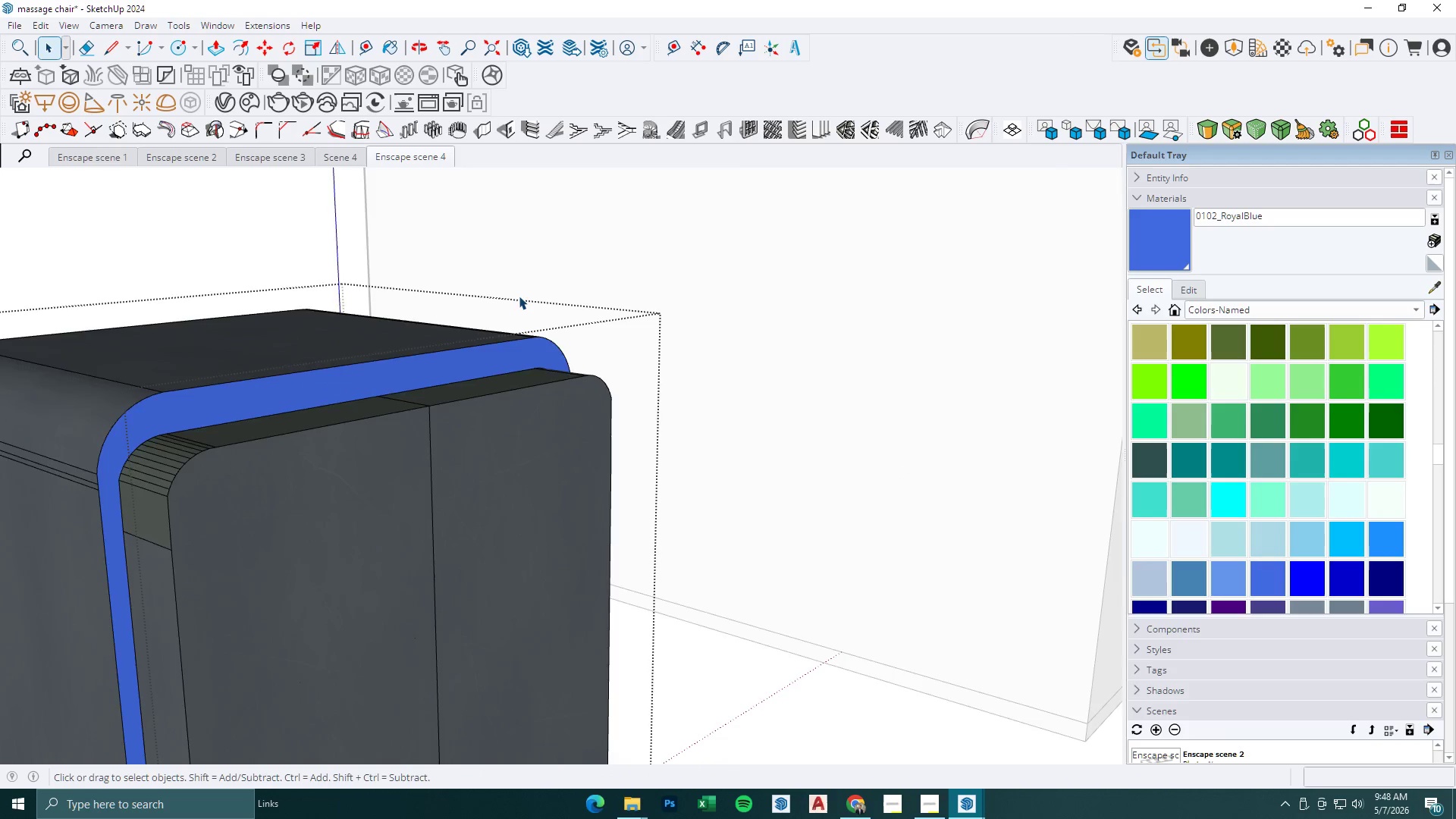 
scroll: coordinate [523, 301], scroll_direction: down, amount: 4.0
 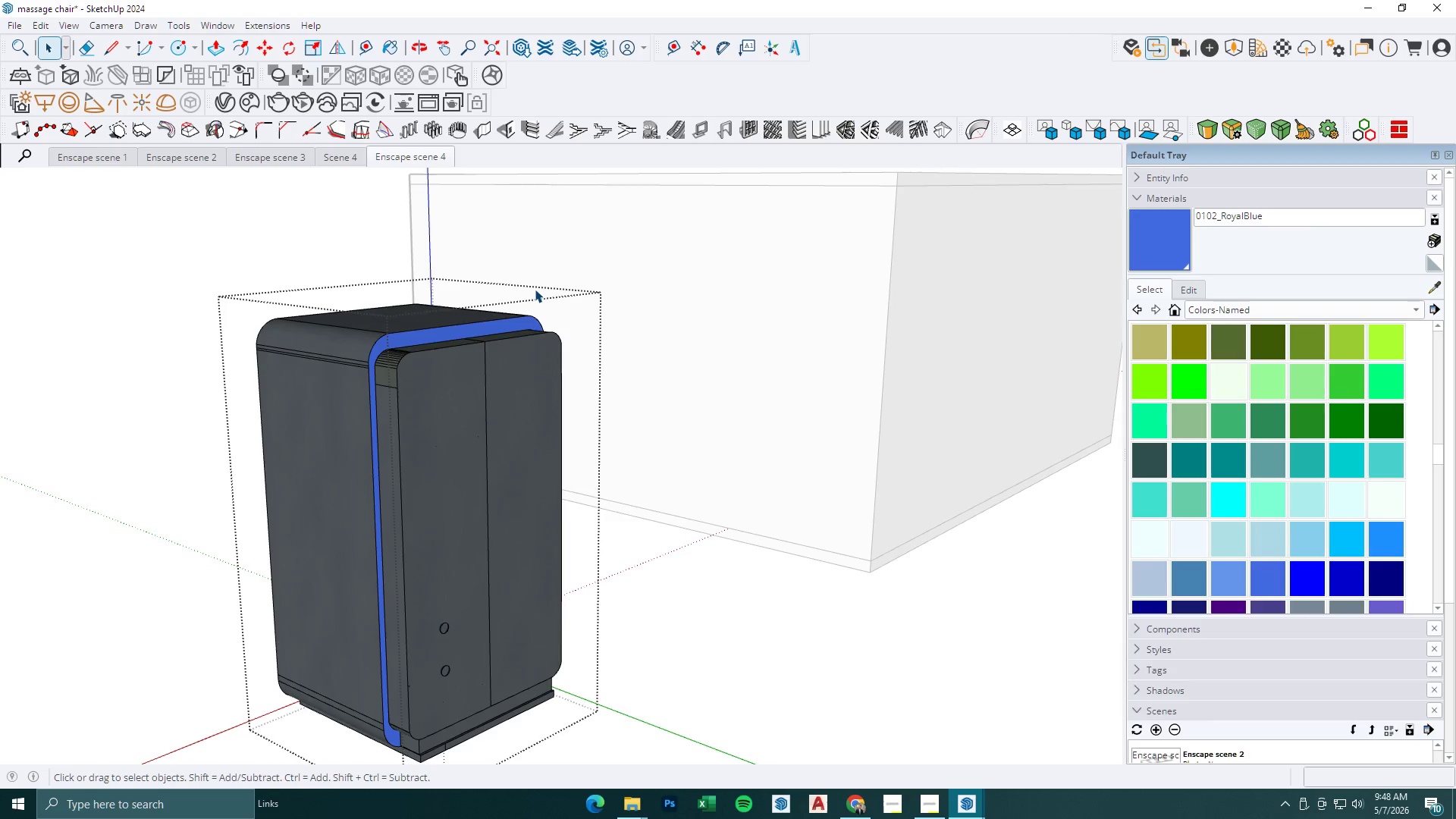 
wait(11.0)
 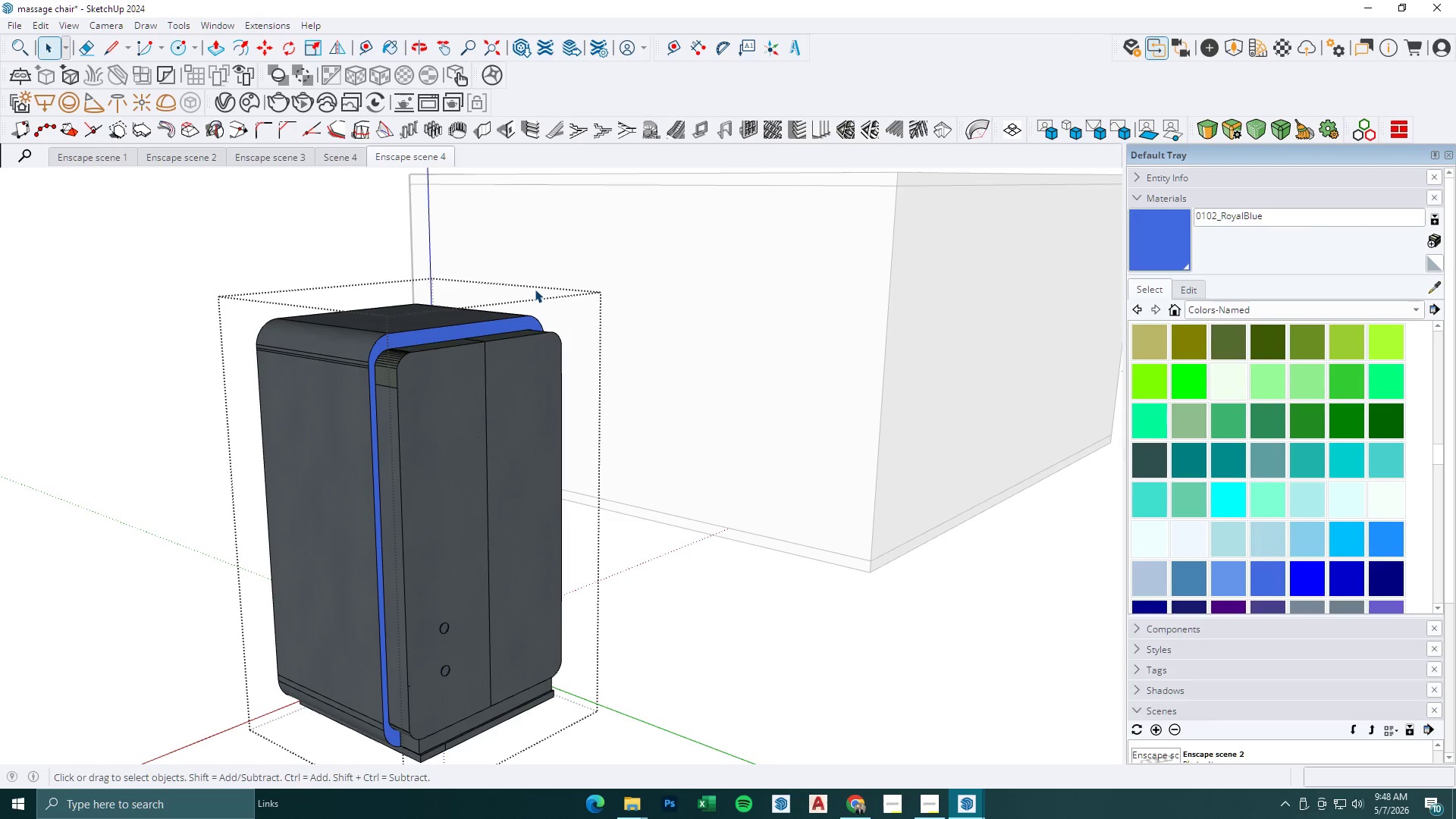 
left_click([1232, 344])
 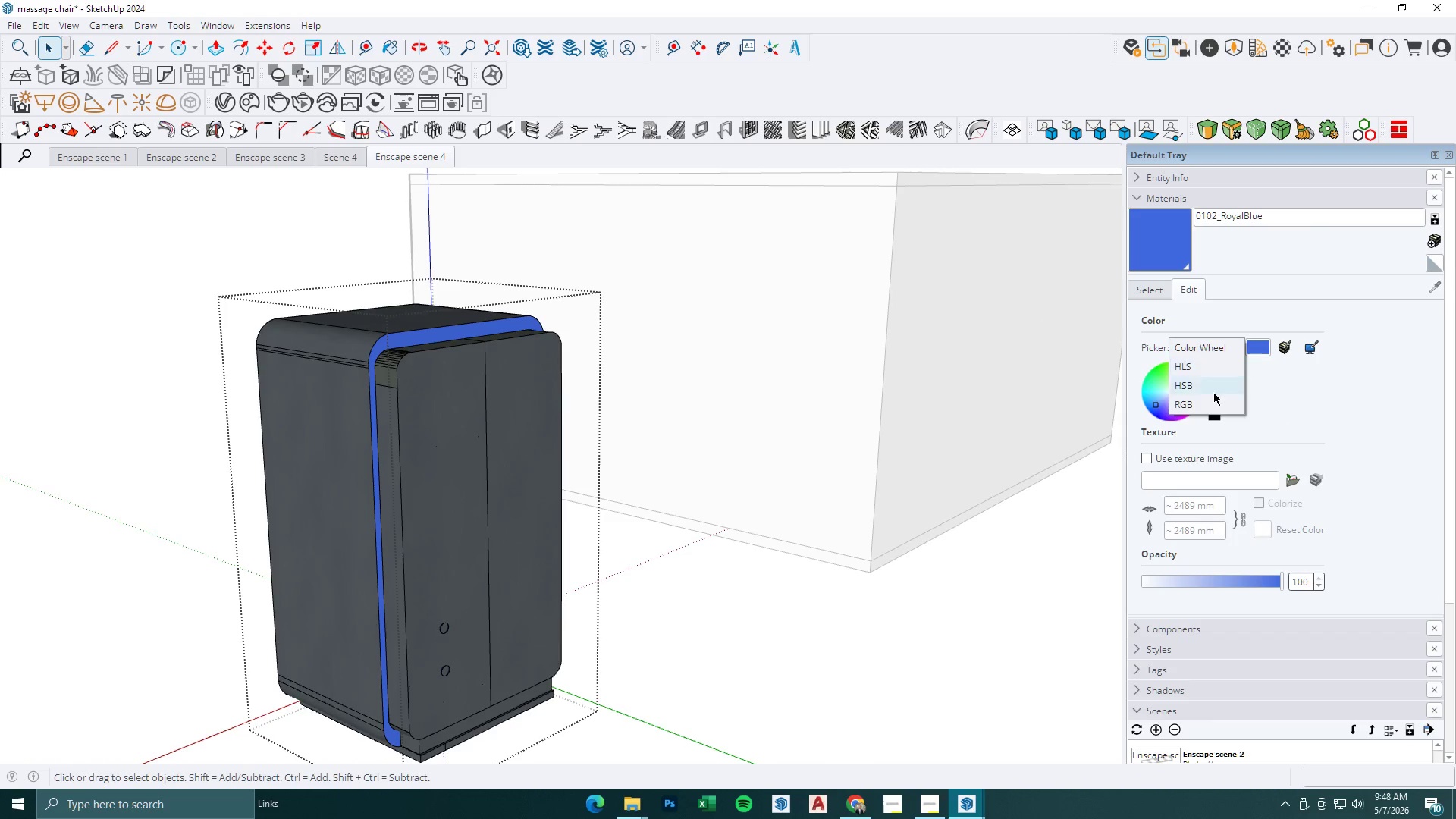 
left_click([1212, 403])
 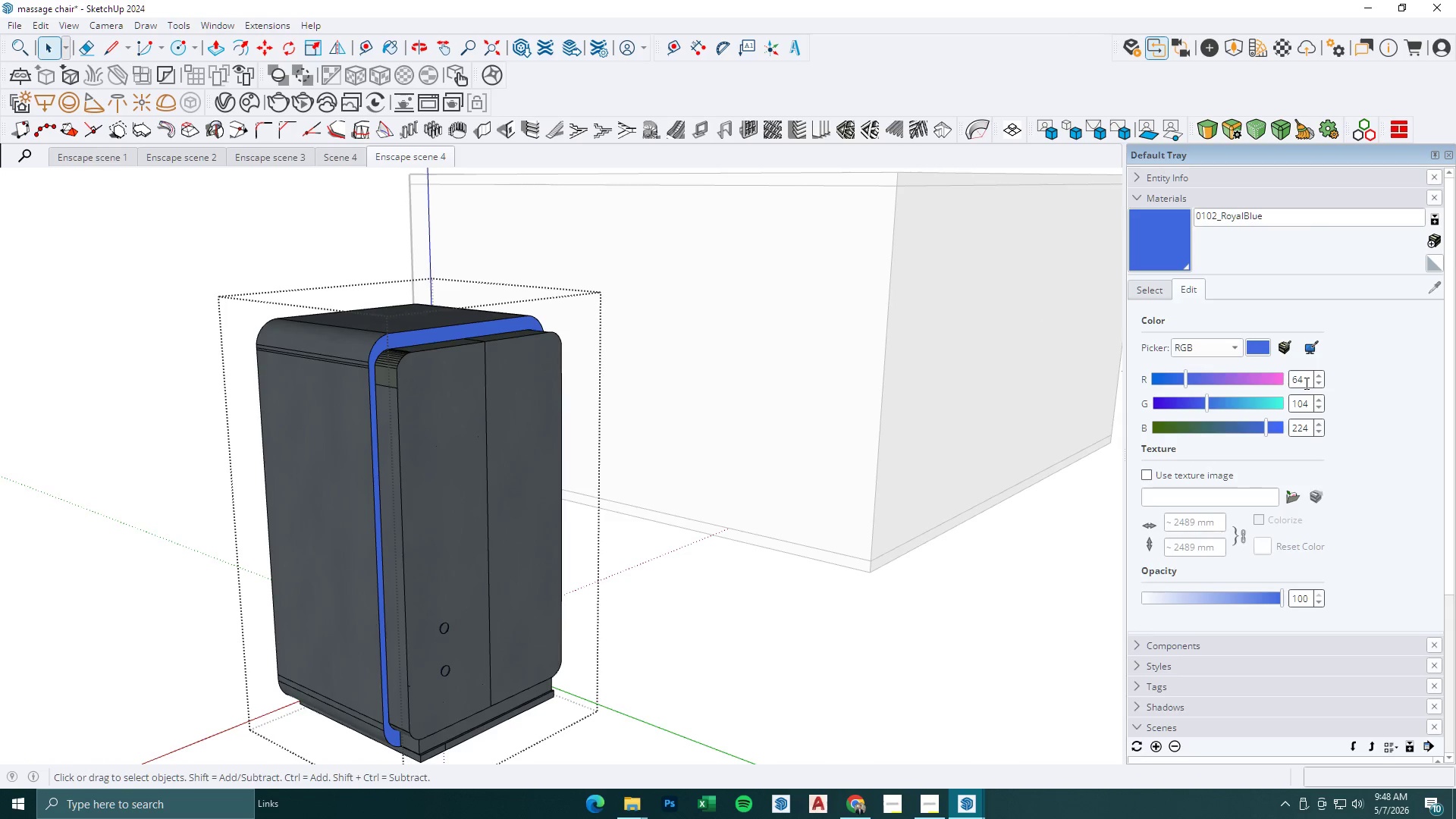 
left_click_drag(start_coordinate=[1307, 375], to_coordinate=[1253, 375])
 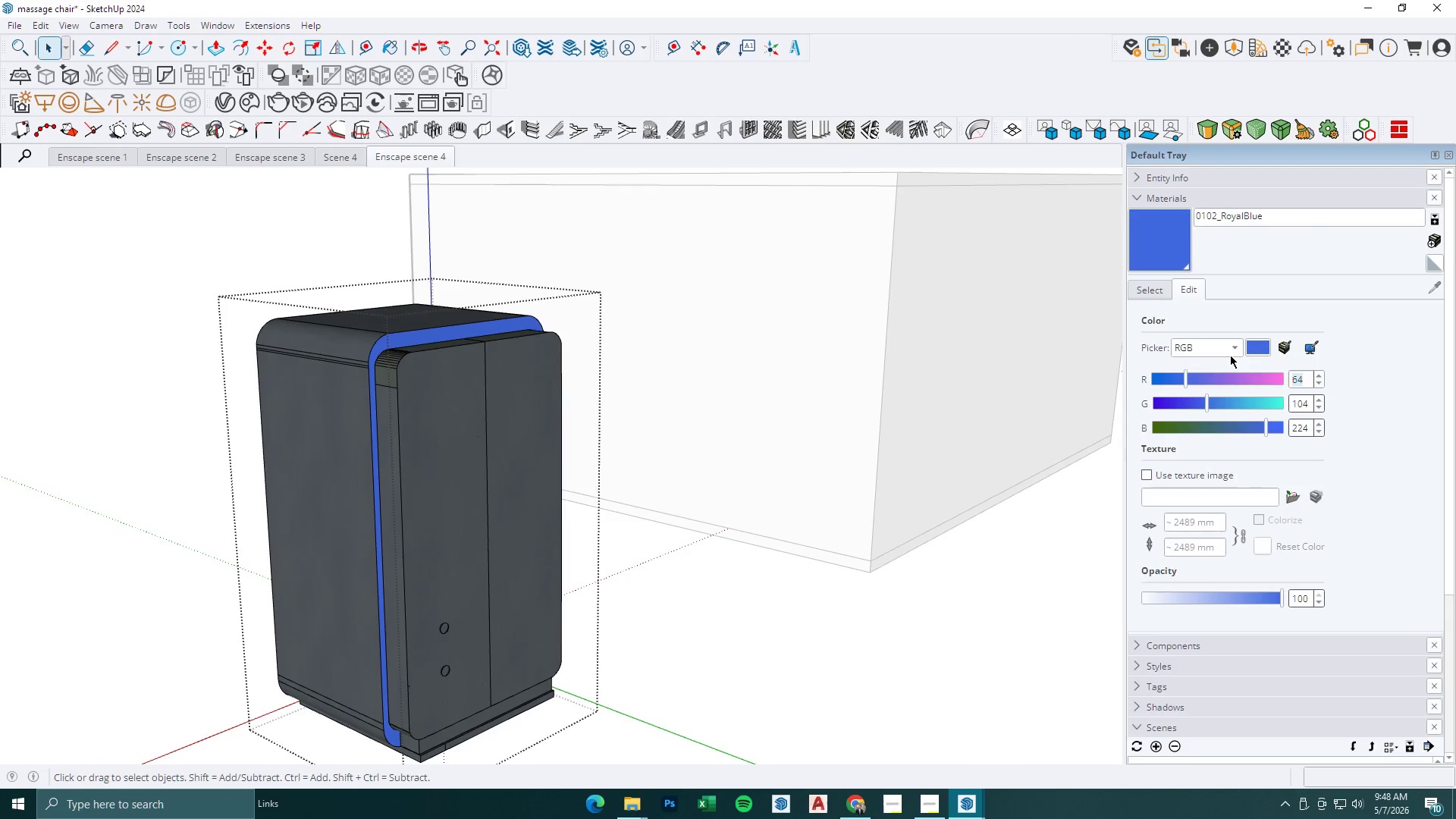 
key(Numpad1)
 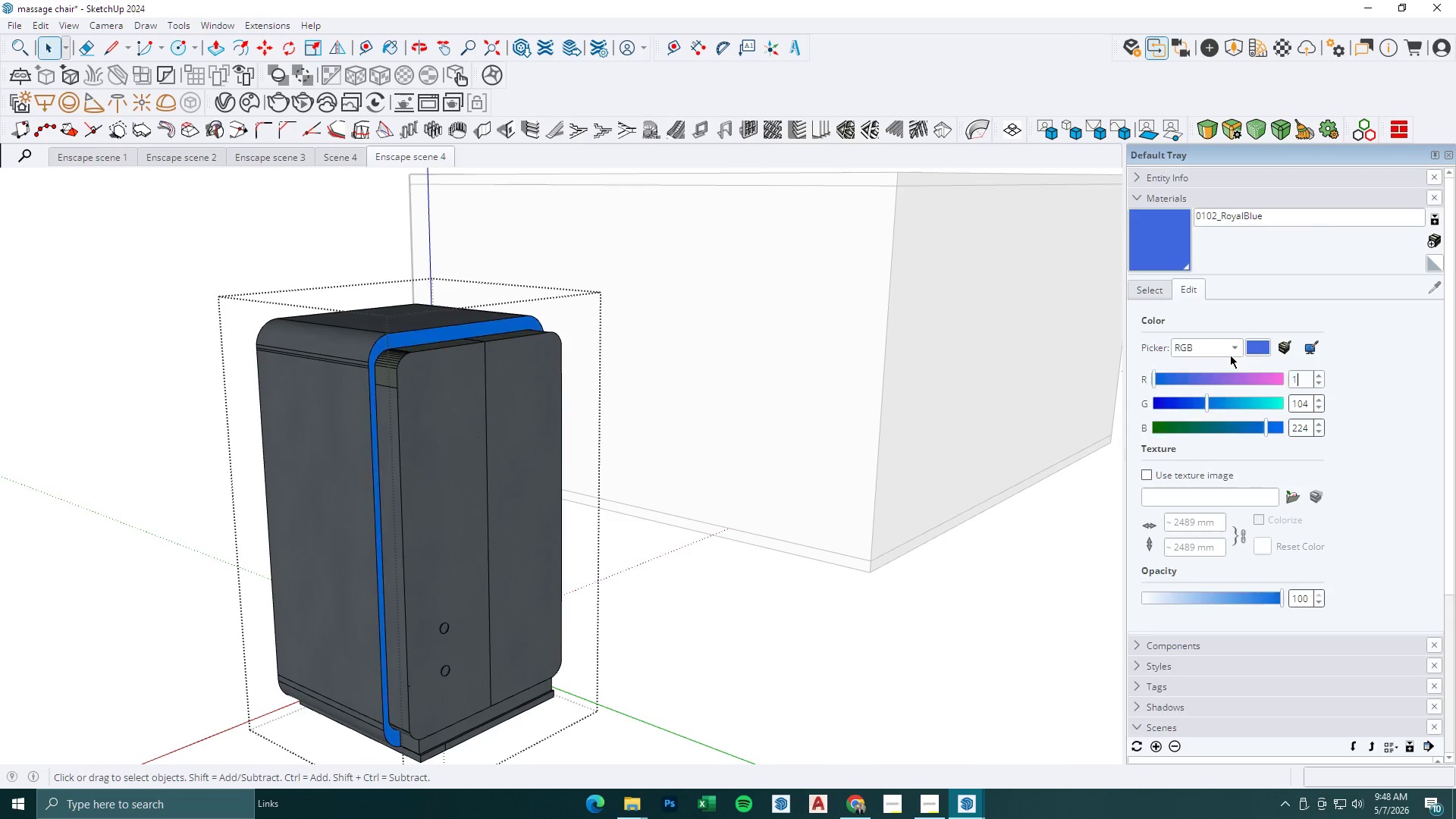 
key(Numpad0)
 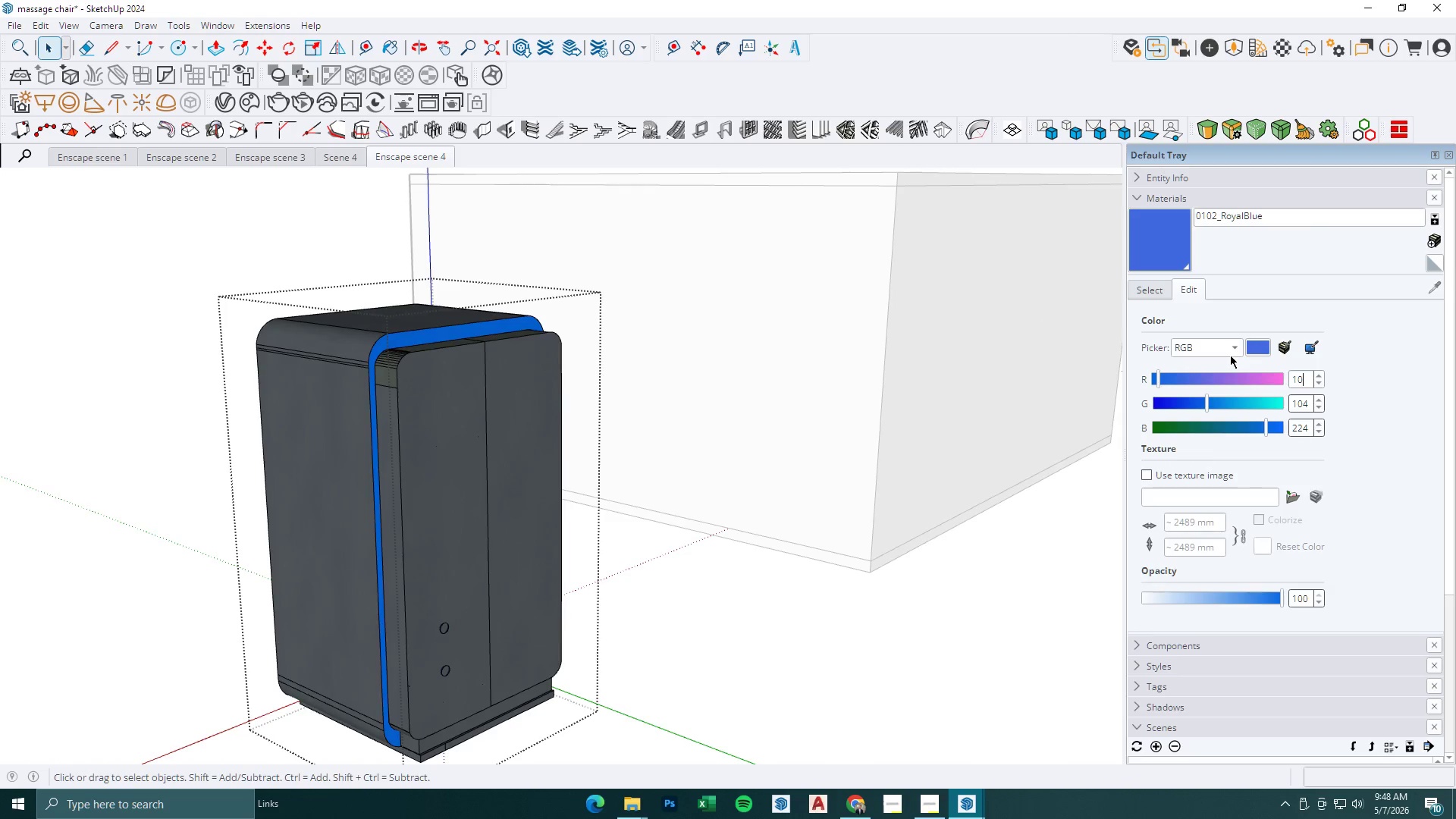 
key(Numpad5)
 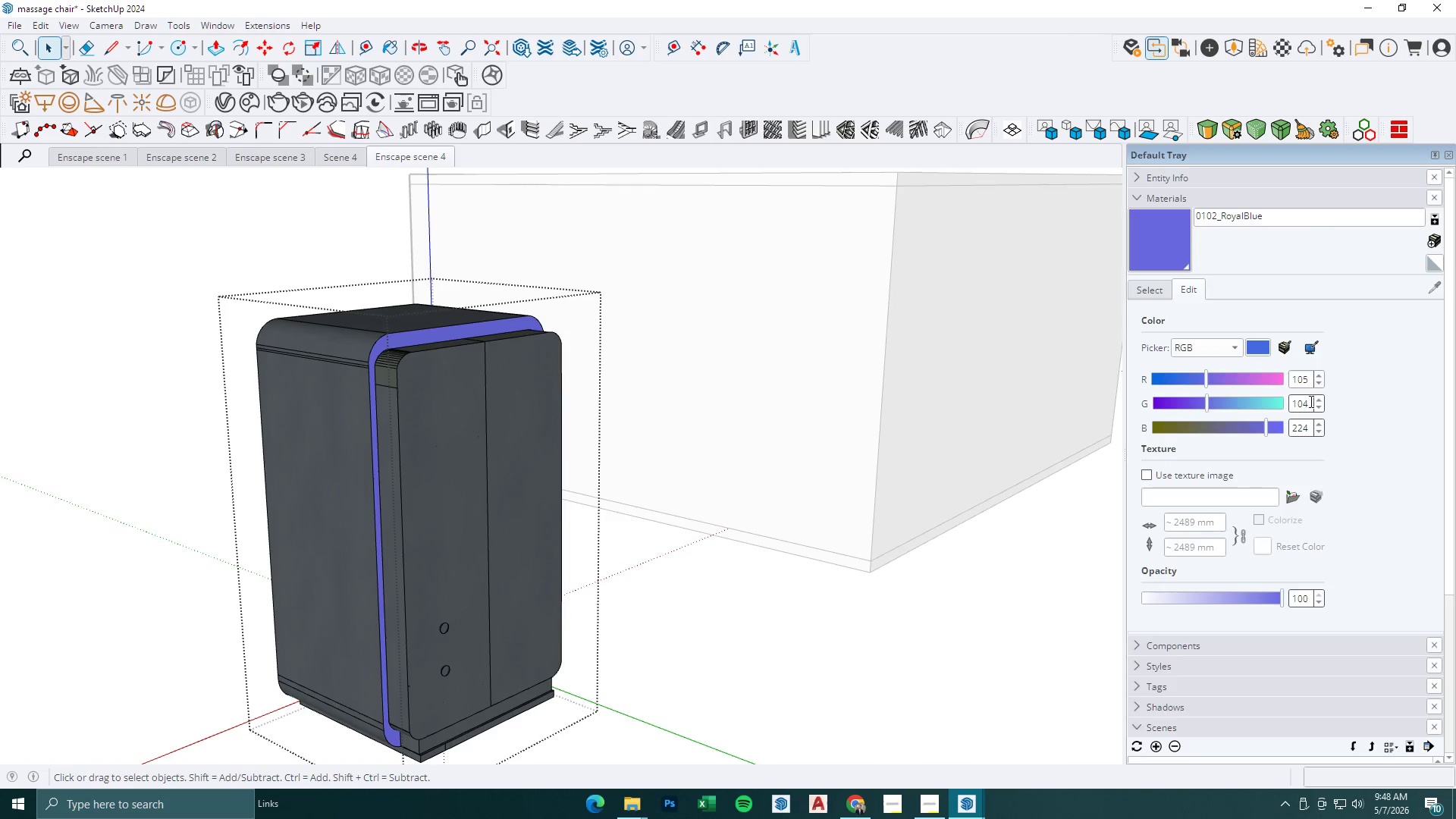 
left_click_drag(start_coordinate=[1313, 403], to_coordinate=[1265, 397])
 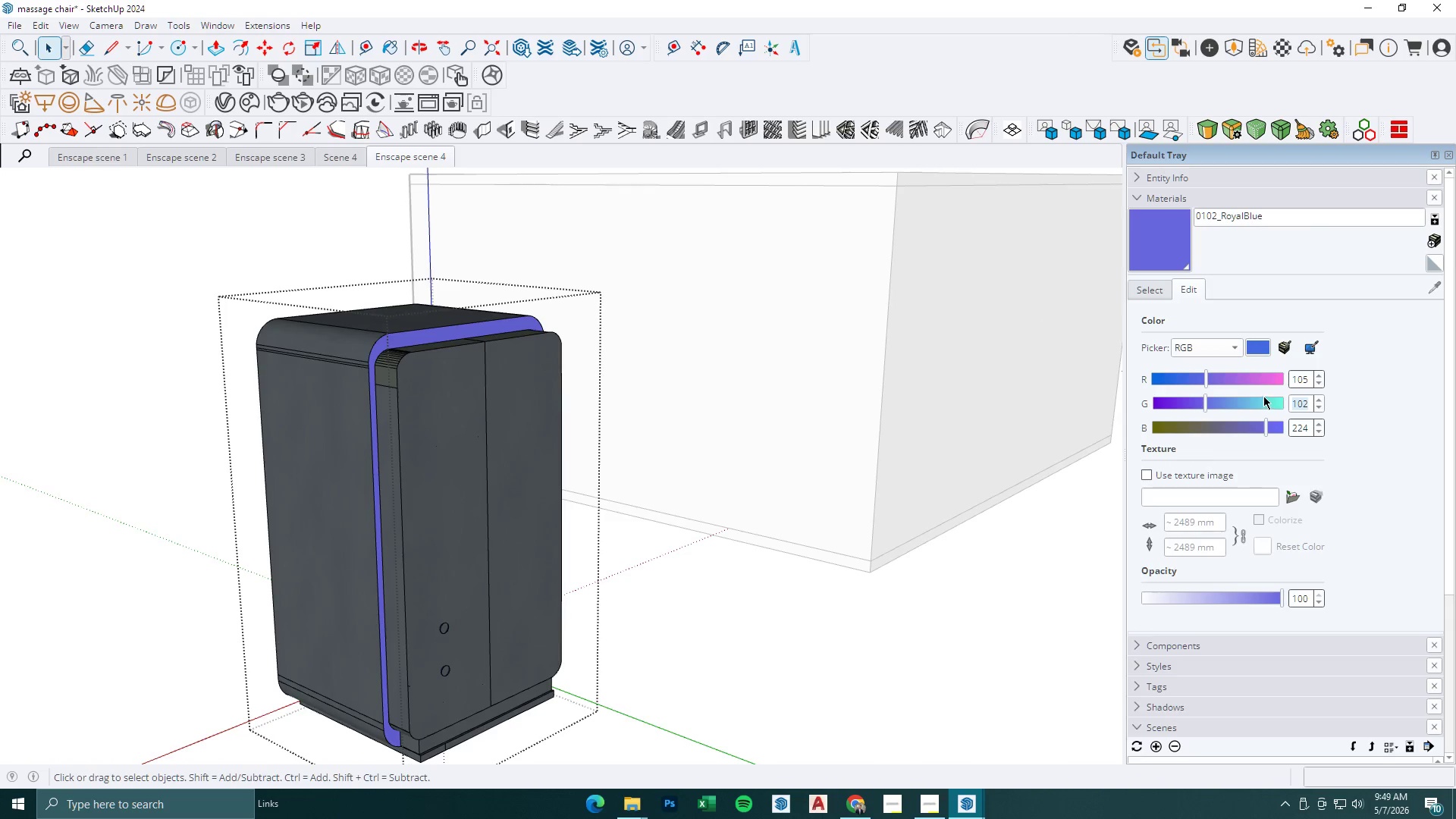 
key(Numpad1)
 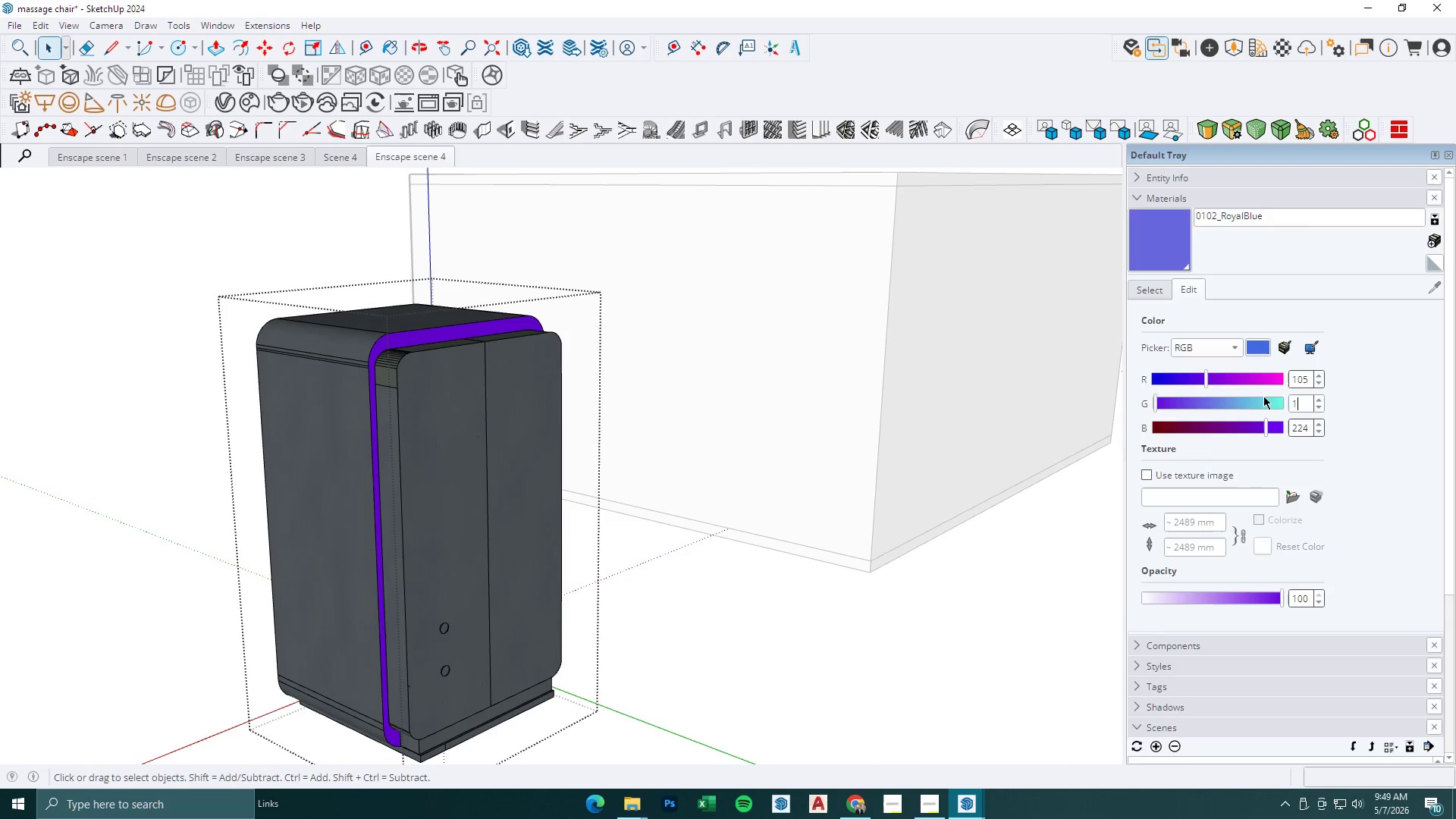 
key(Numpad5)
 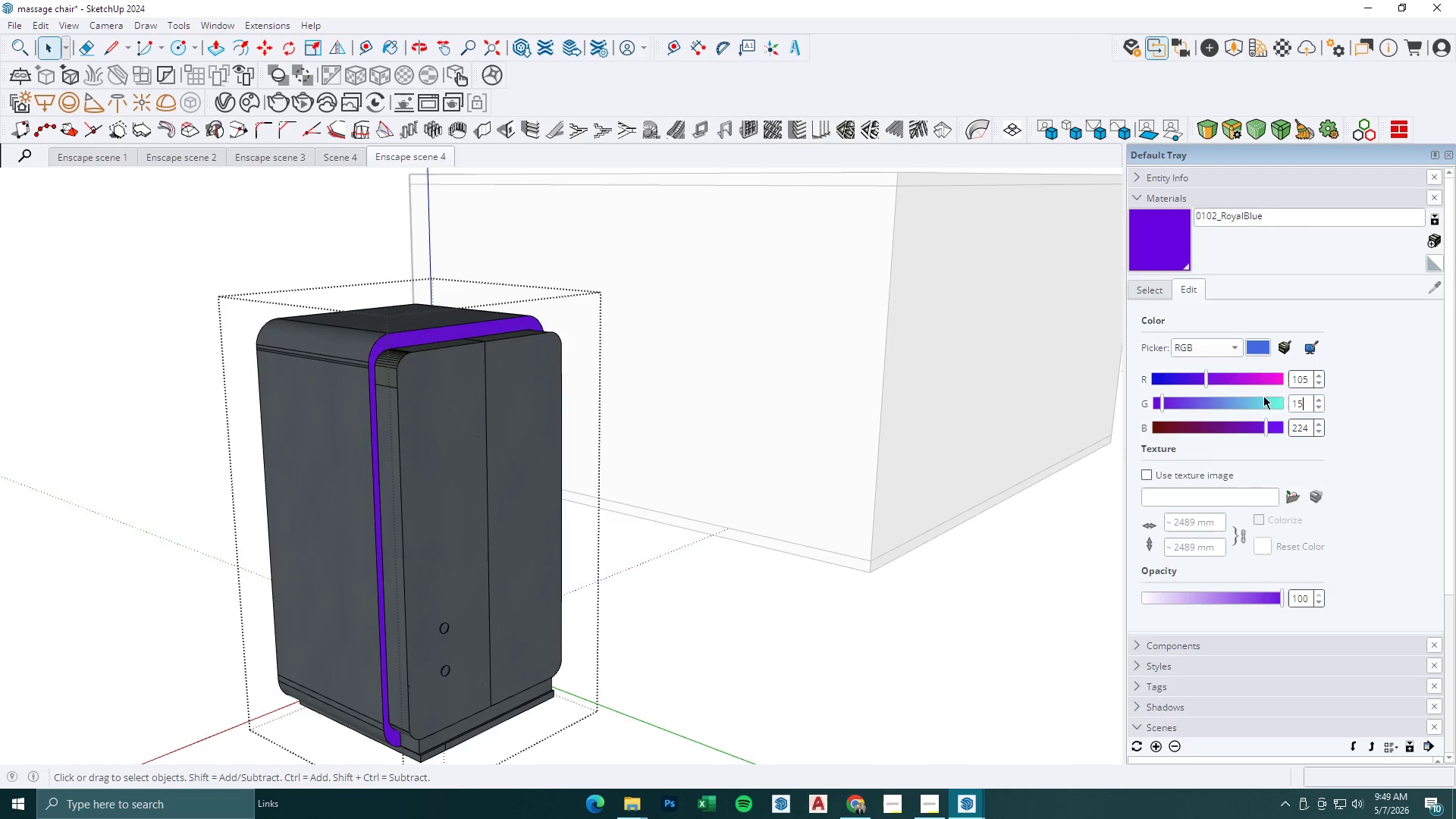 
key(Numpad4)
 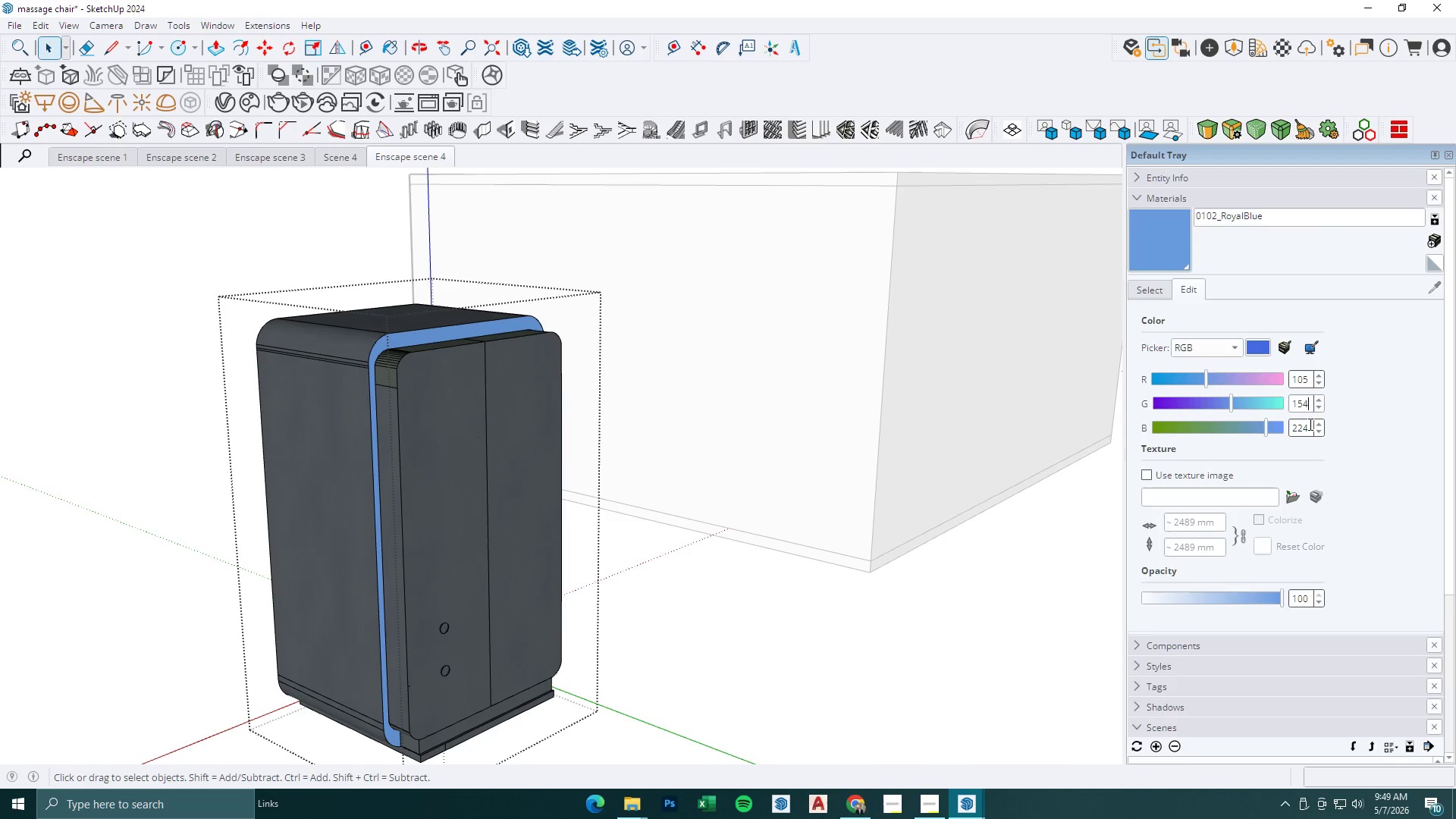 
left_click_drag(start_coordinate=[1310, 425], to_coordinate=[1238, 419])
 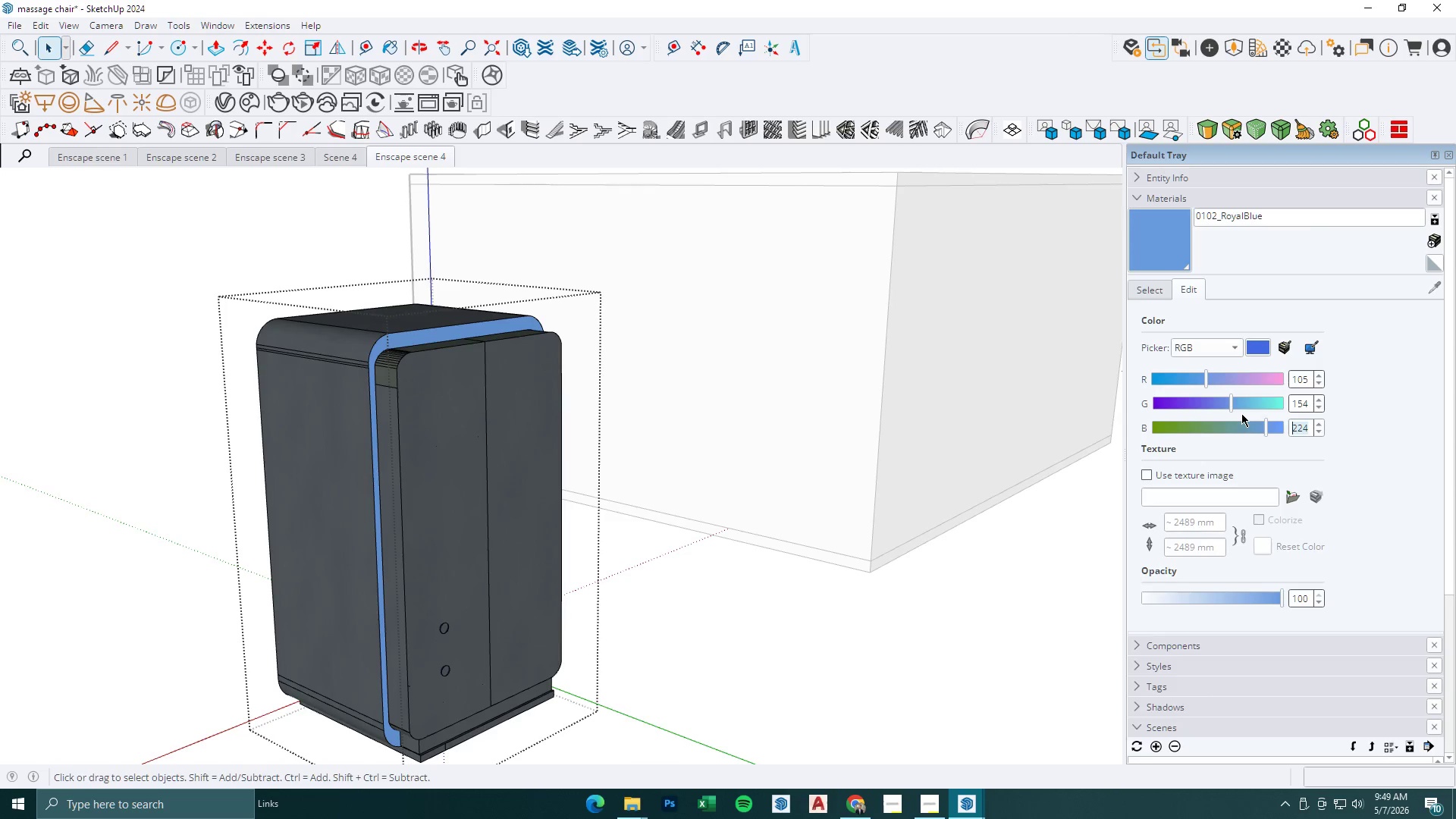 
key(Numpad2)
 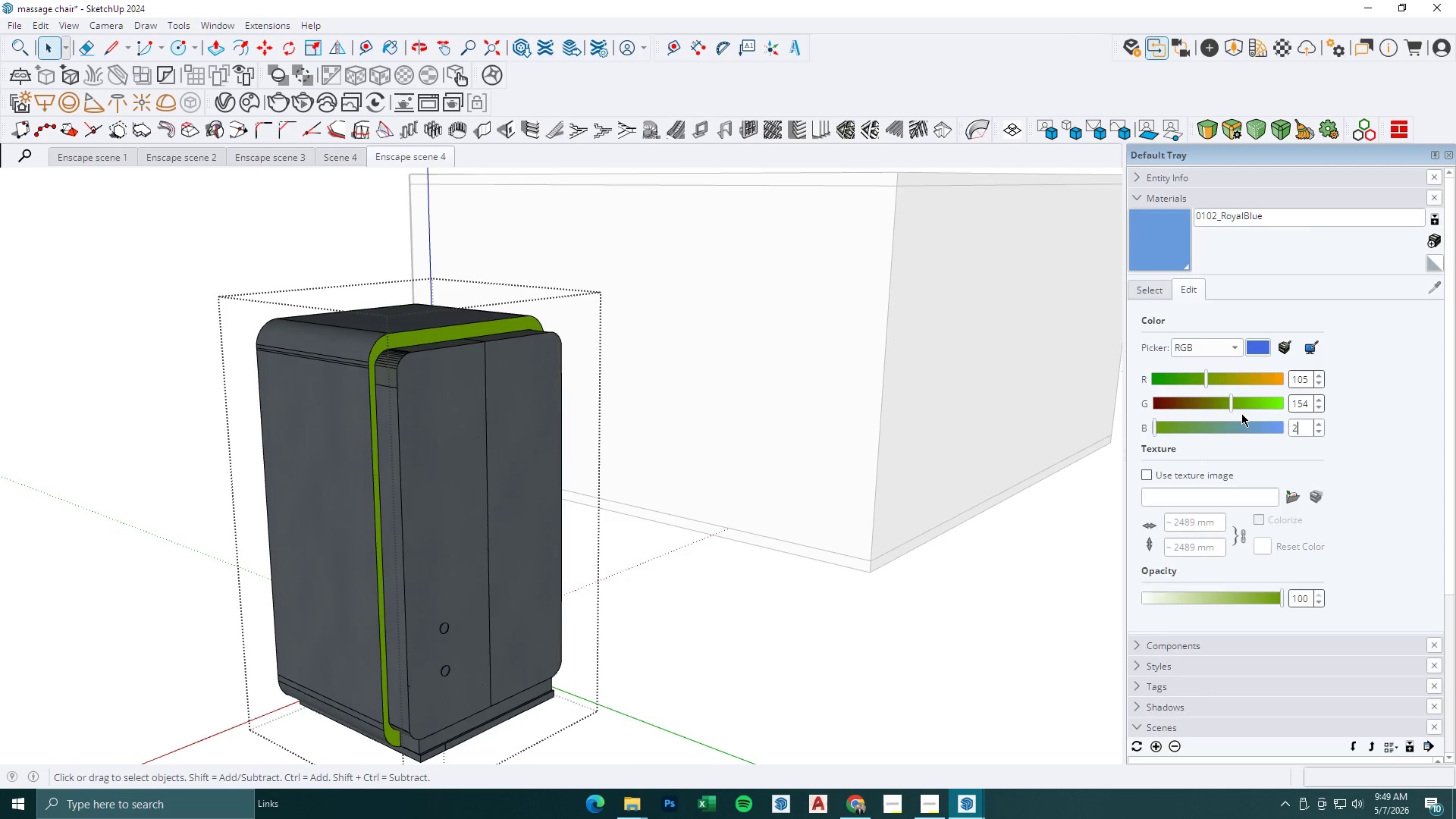 
key(Numpad0)
 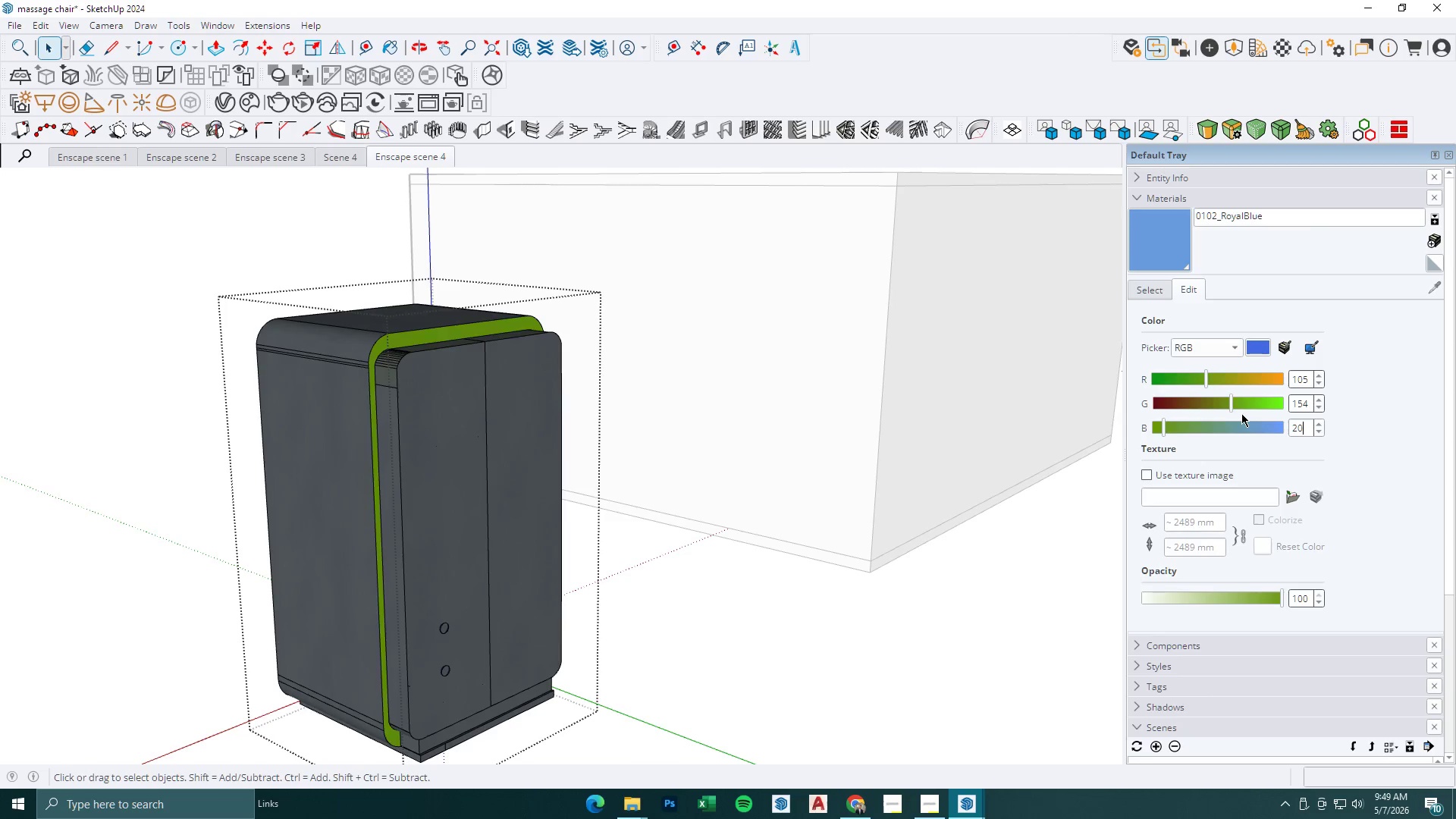 
key(Numpad1)
 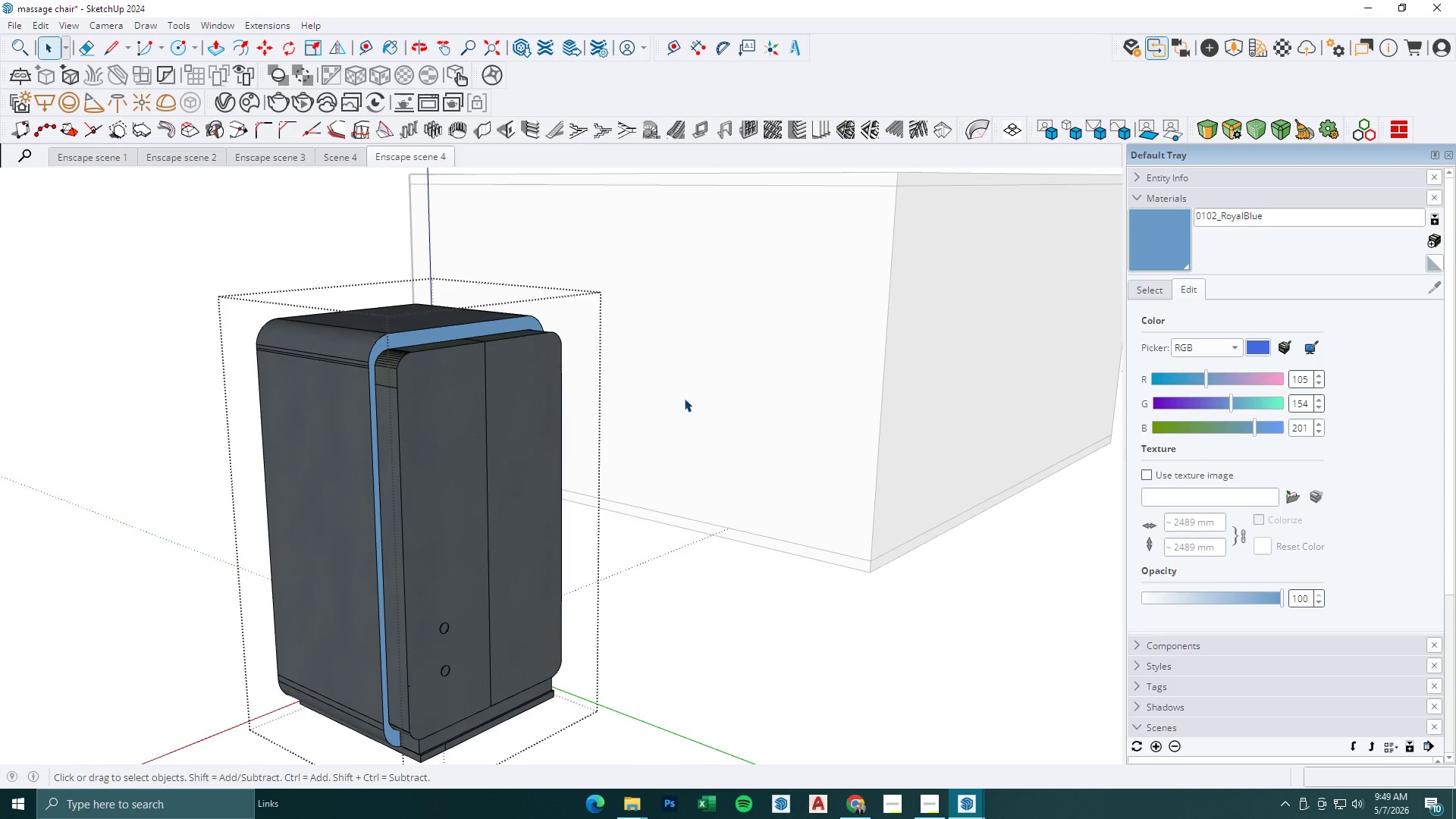 
left_click([687, 397])
 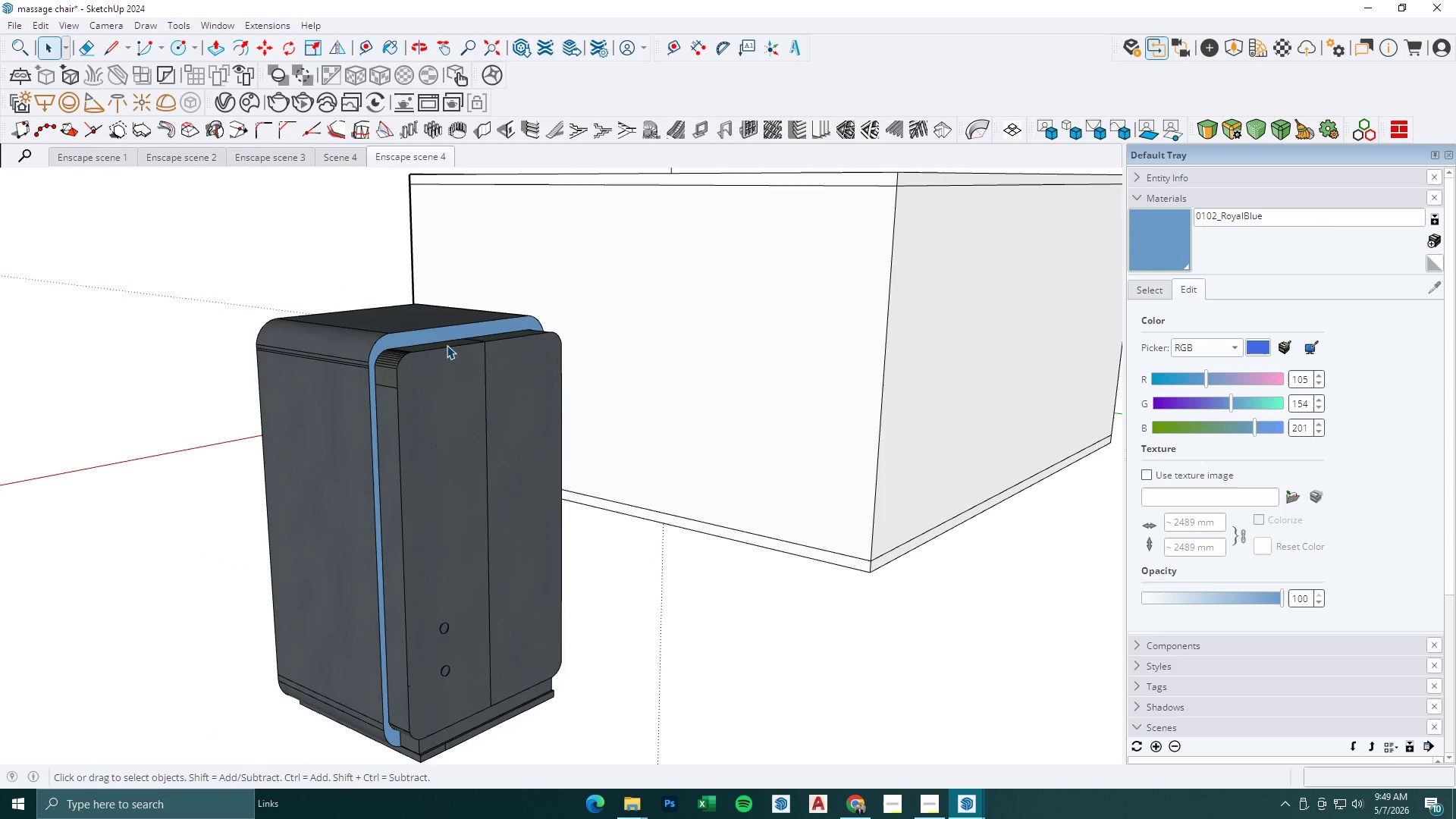 
double_click([447, 337])
 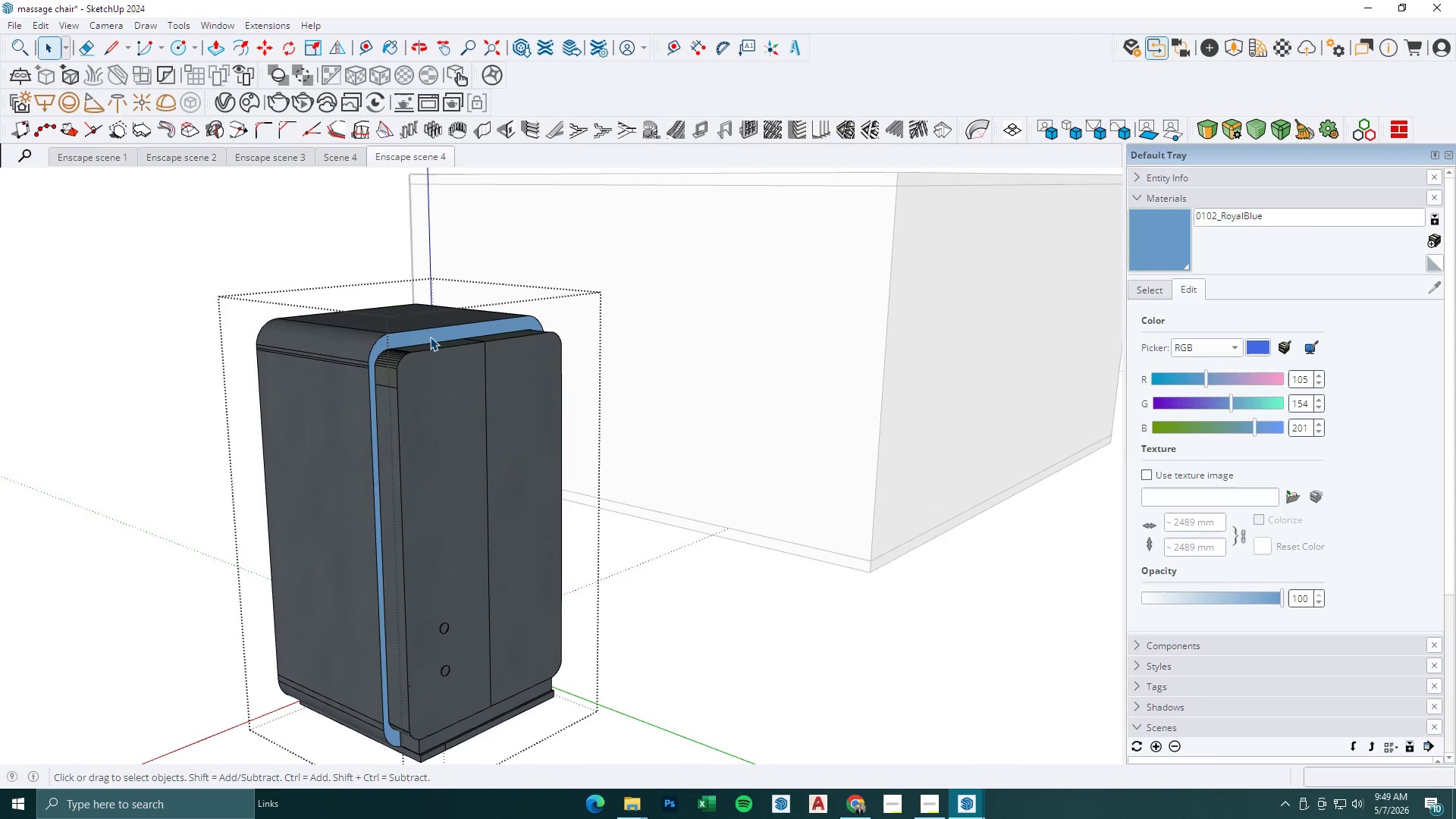 
triple_click([430, 337])
 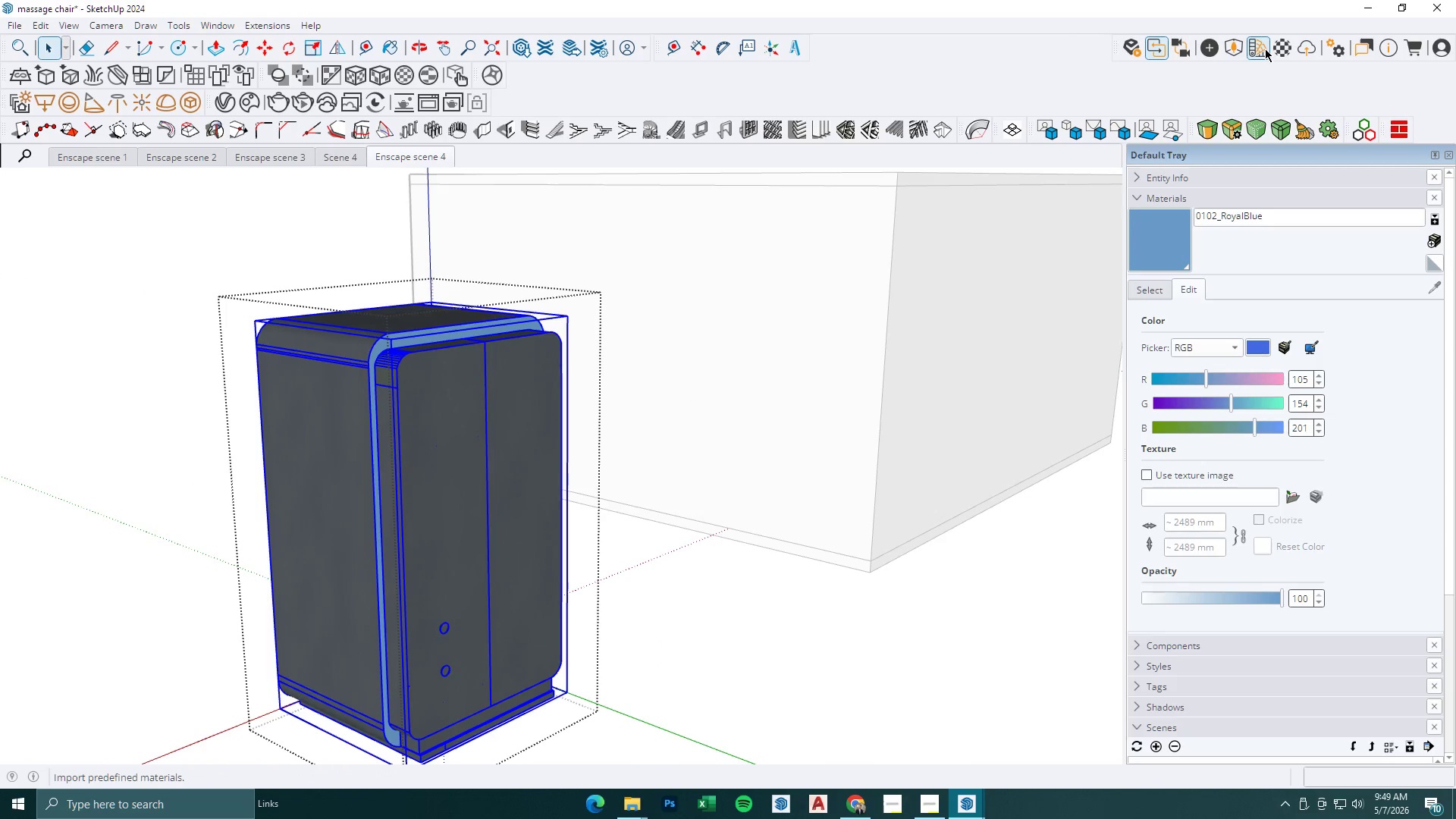 
wait(5.95)
 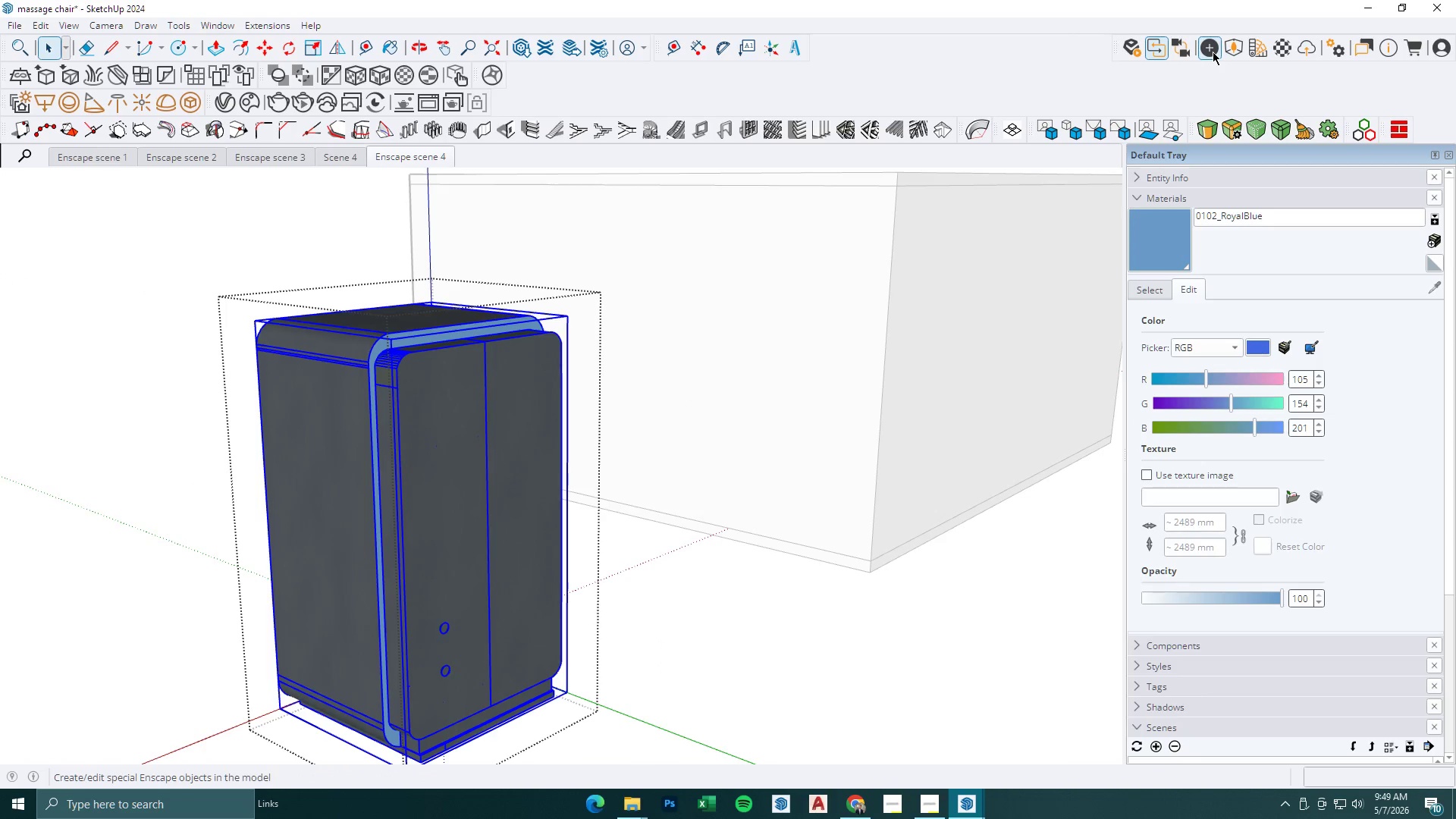 
left_click([1274, 48])
 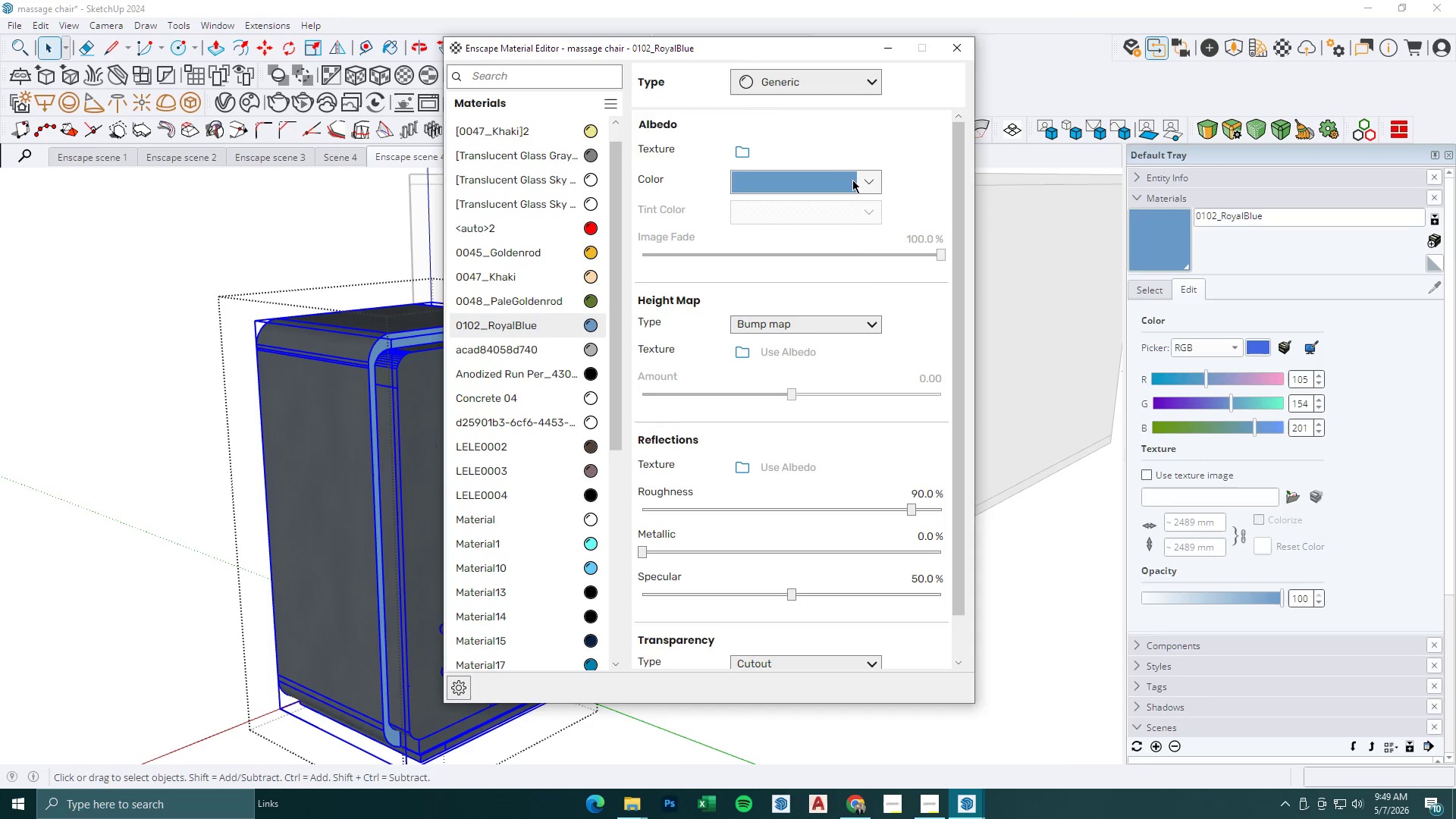 
left_click([786, 85])
 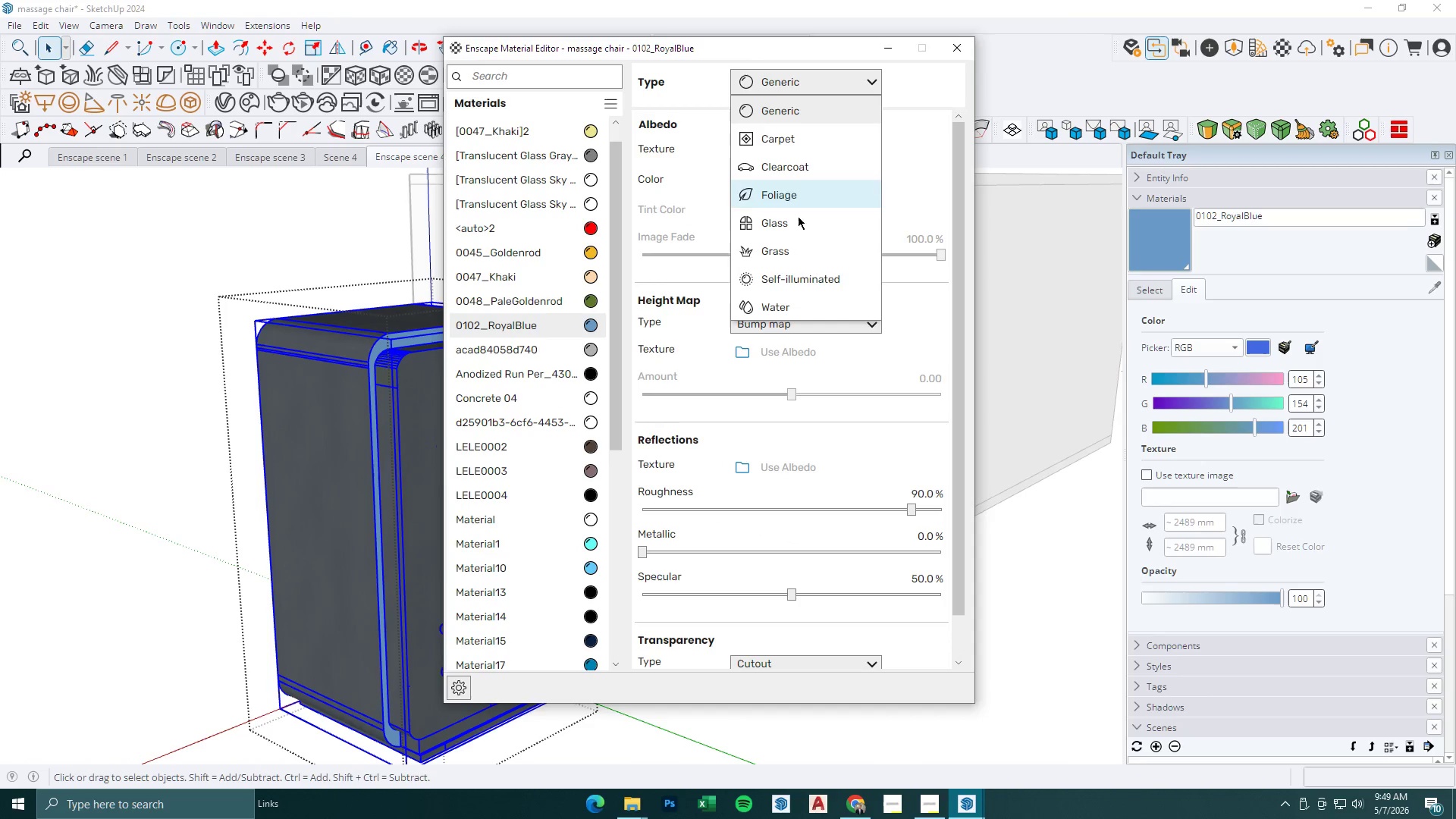 
left_click([803, 285])
 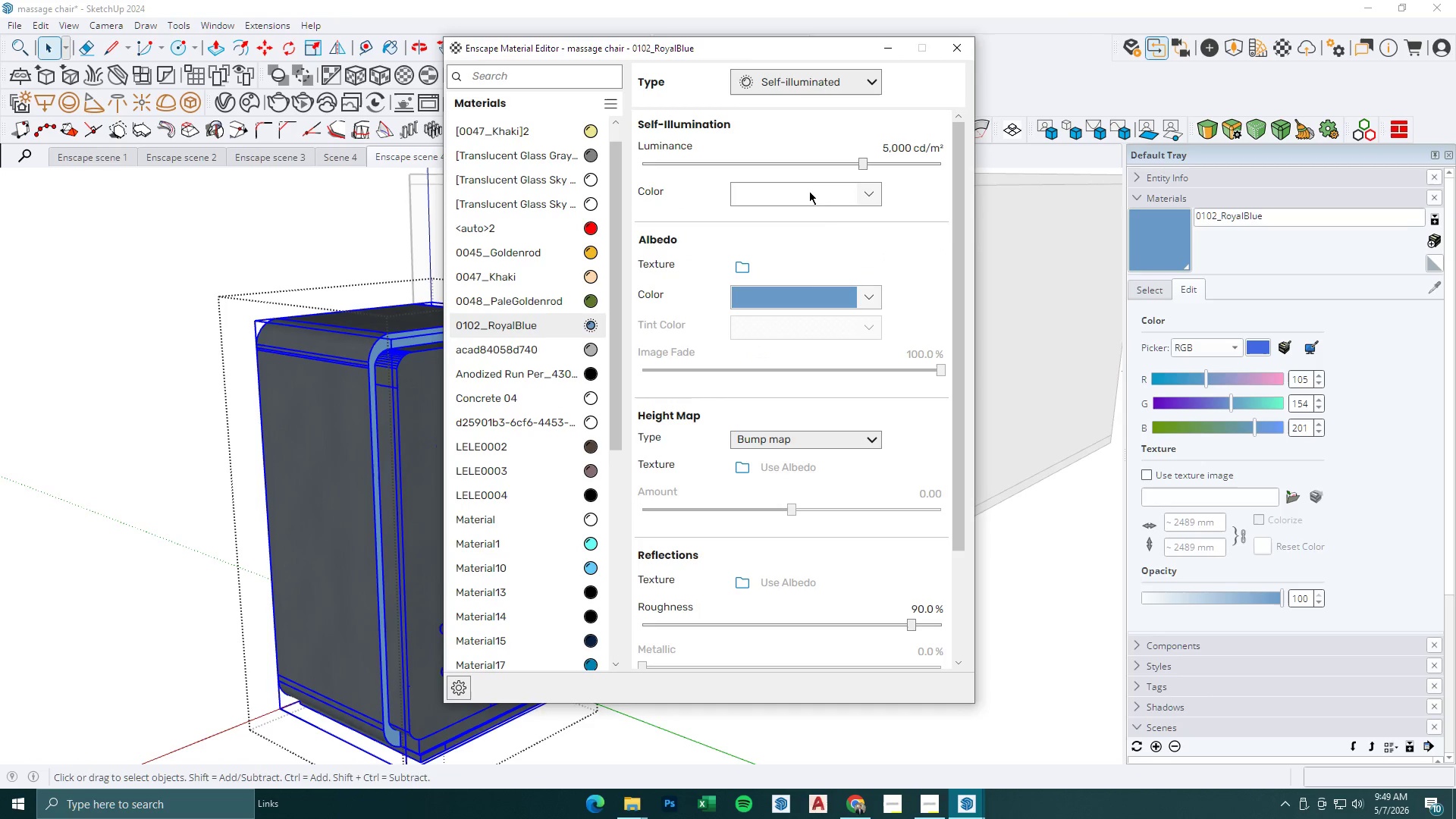 
left_click([862, 196])
 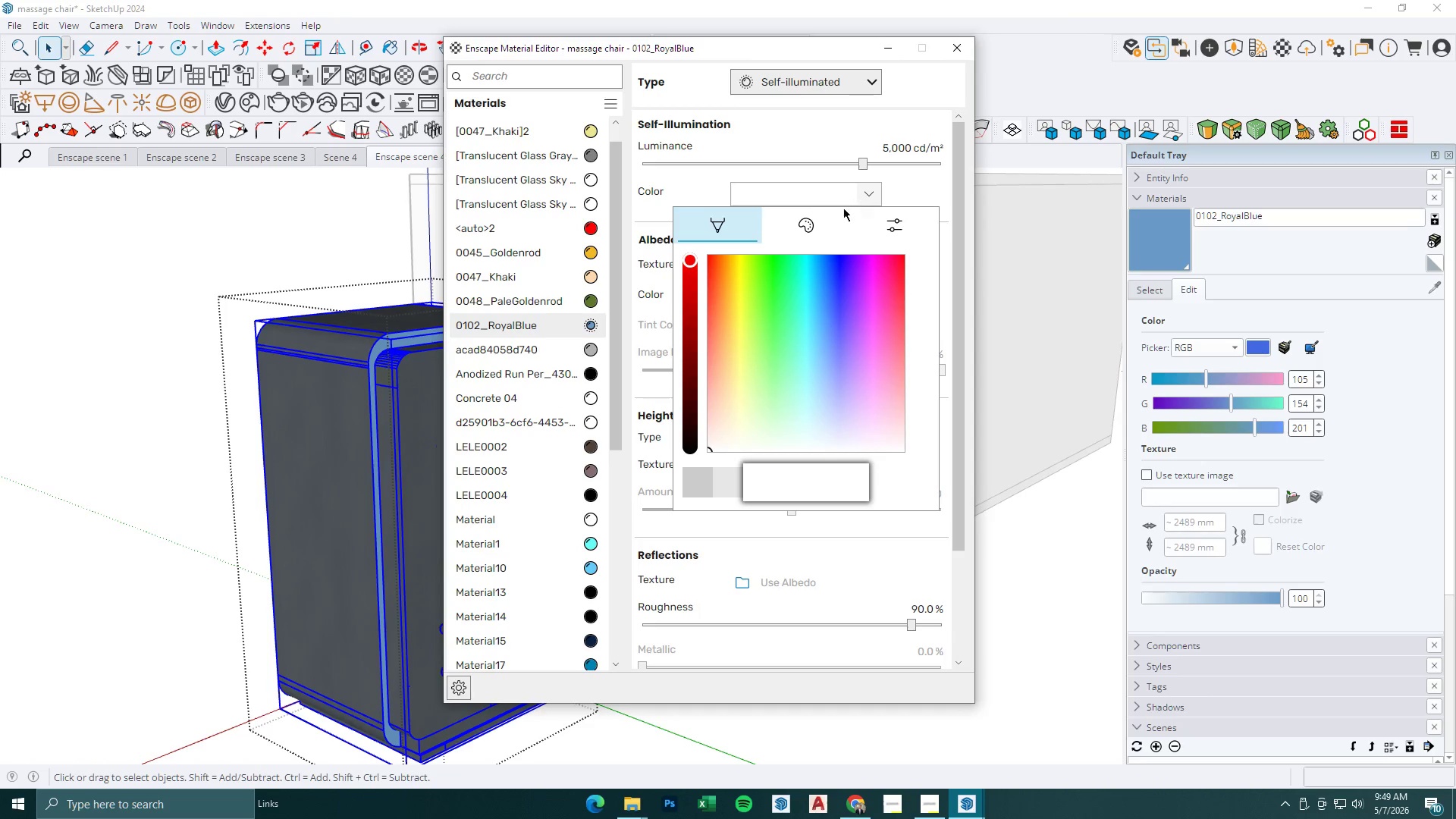 
mouse_move([790, 230])
 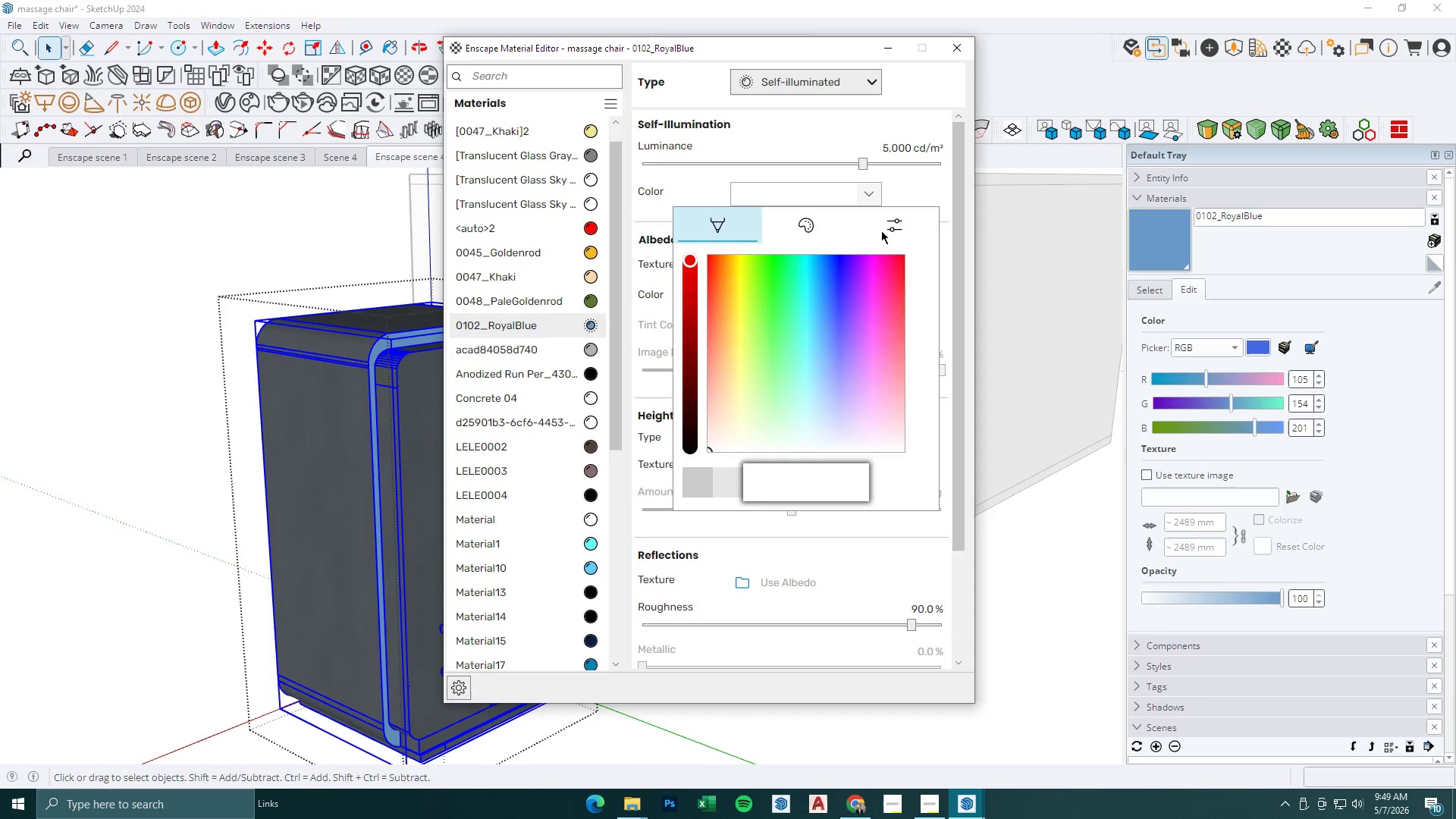 
left_click([908, 231])
 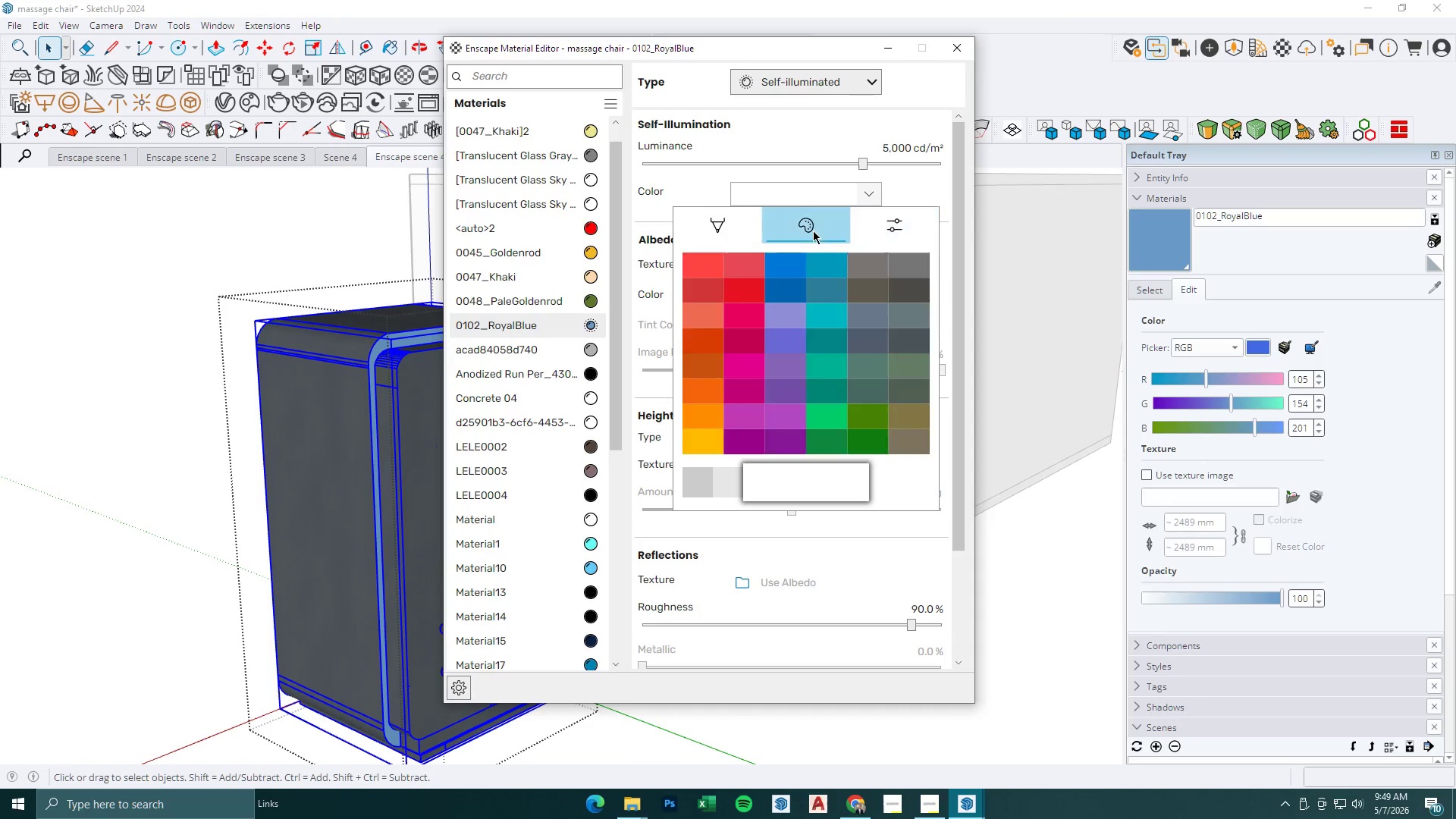 
double_click([737, 231])
 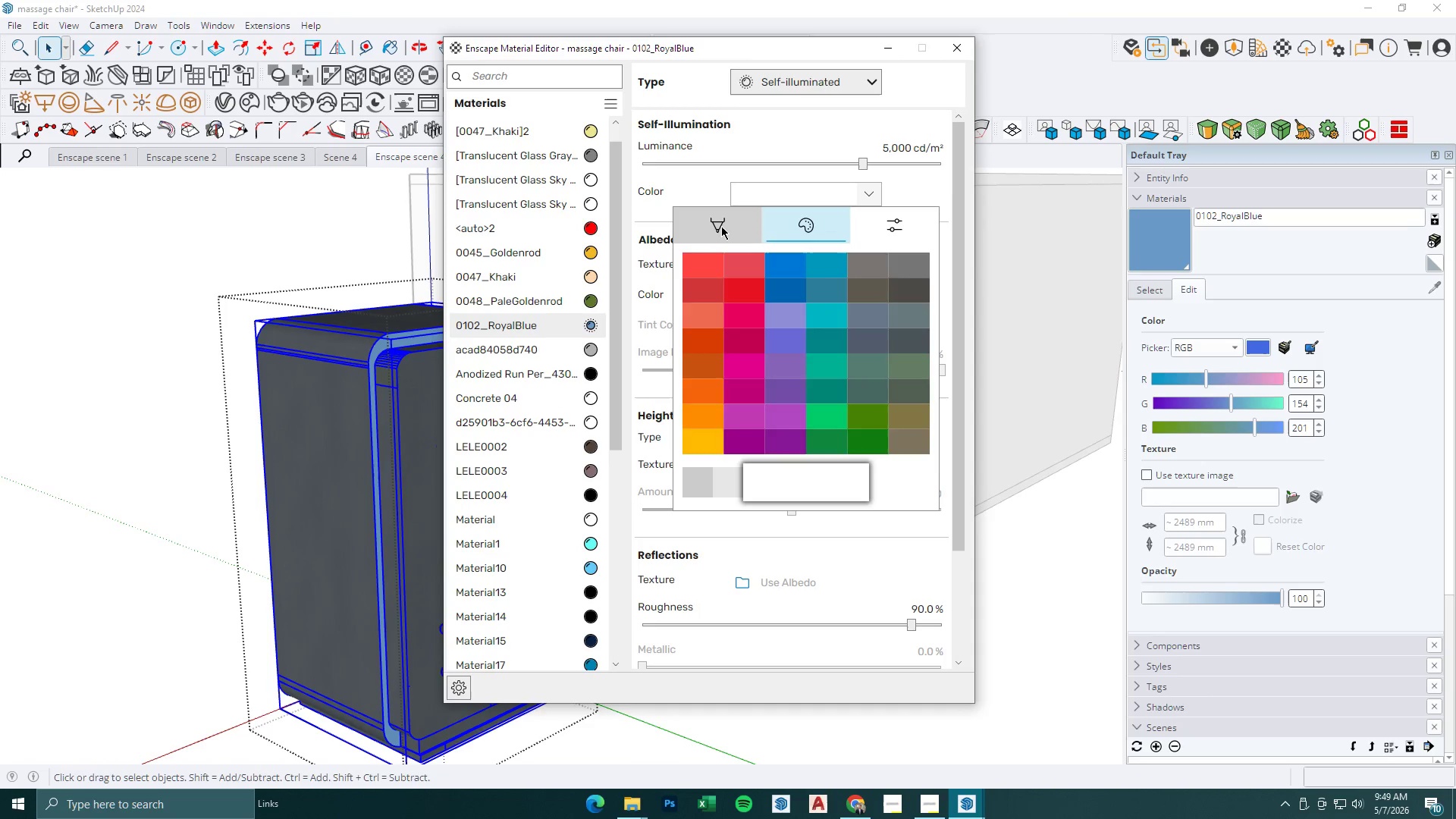 
left_click_drag(start_coordinate=[721, 226], to_coordinate=[801, 290])
 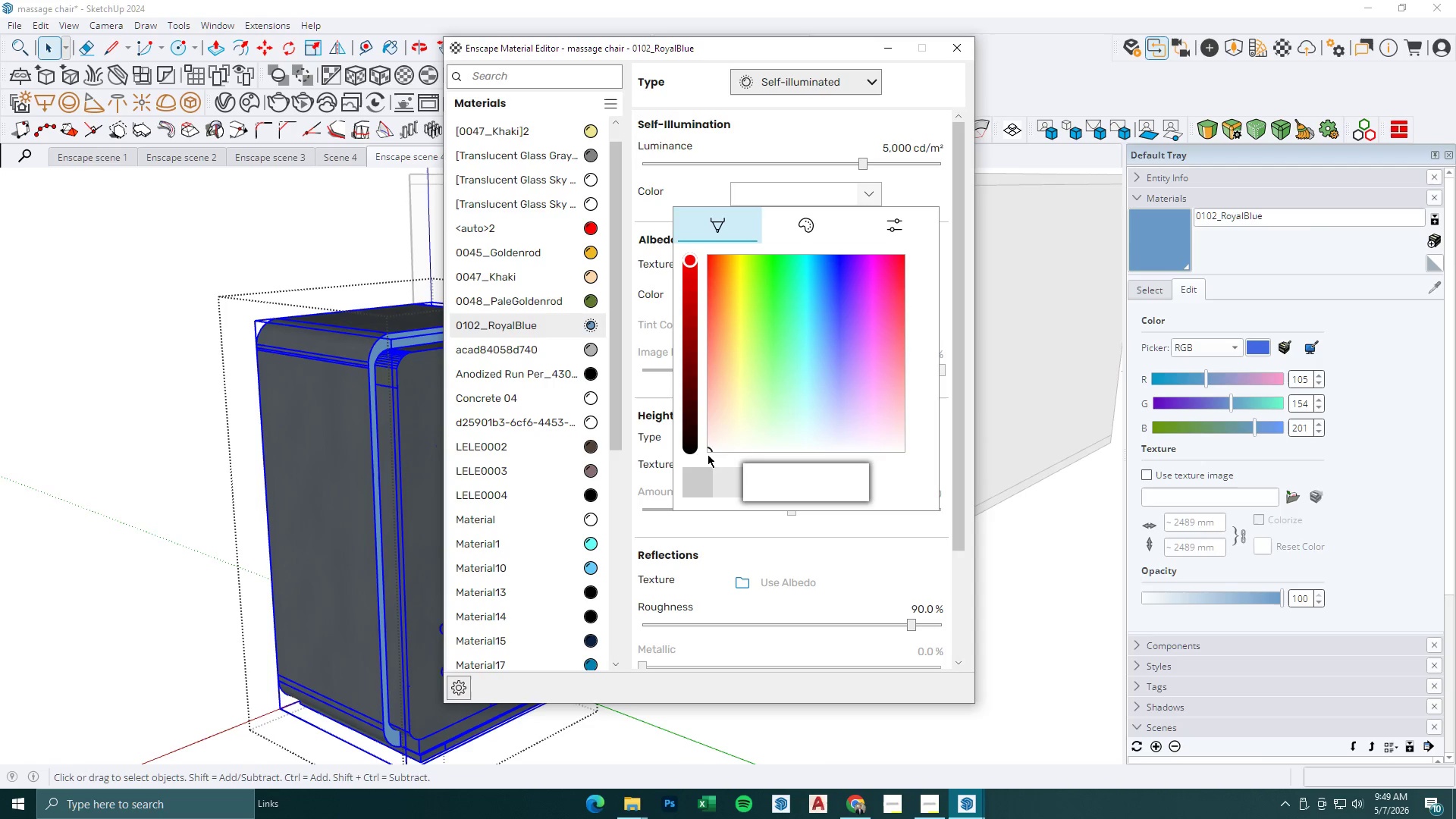 
left_click_drag(start_coordinate=[711, 447], to_coordinate=[821, 313])
 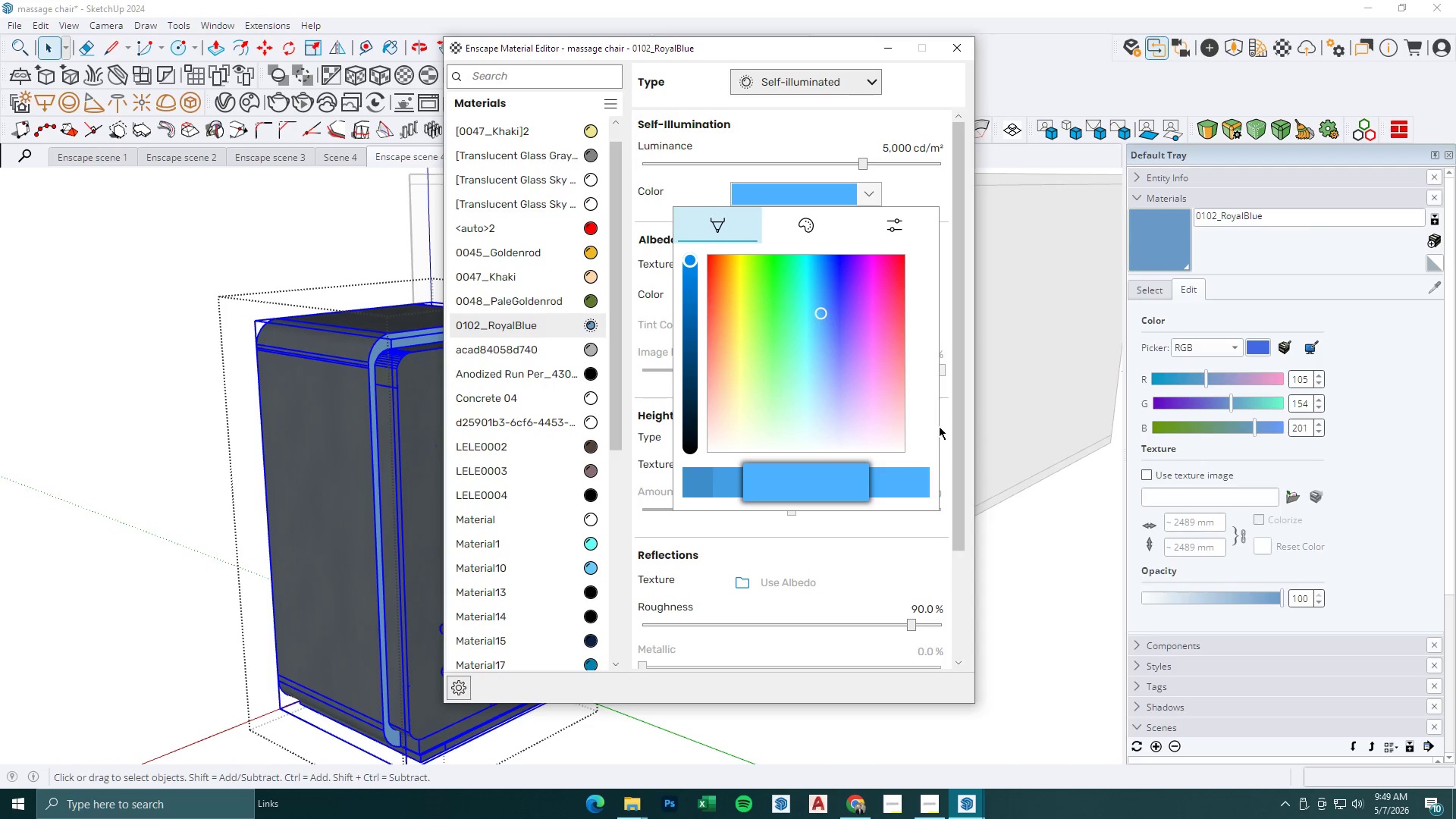 
left_click([956, 434])
 